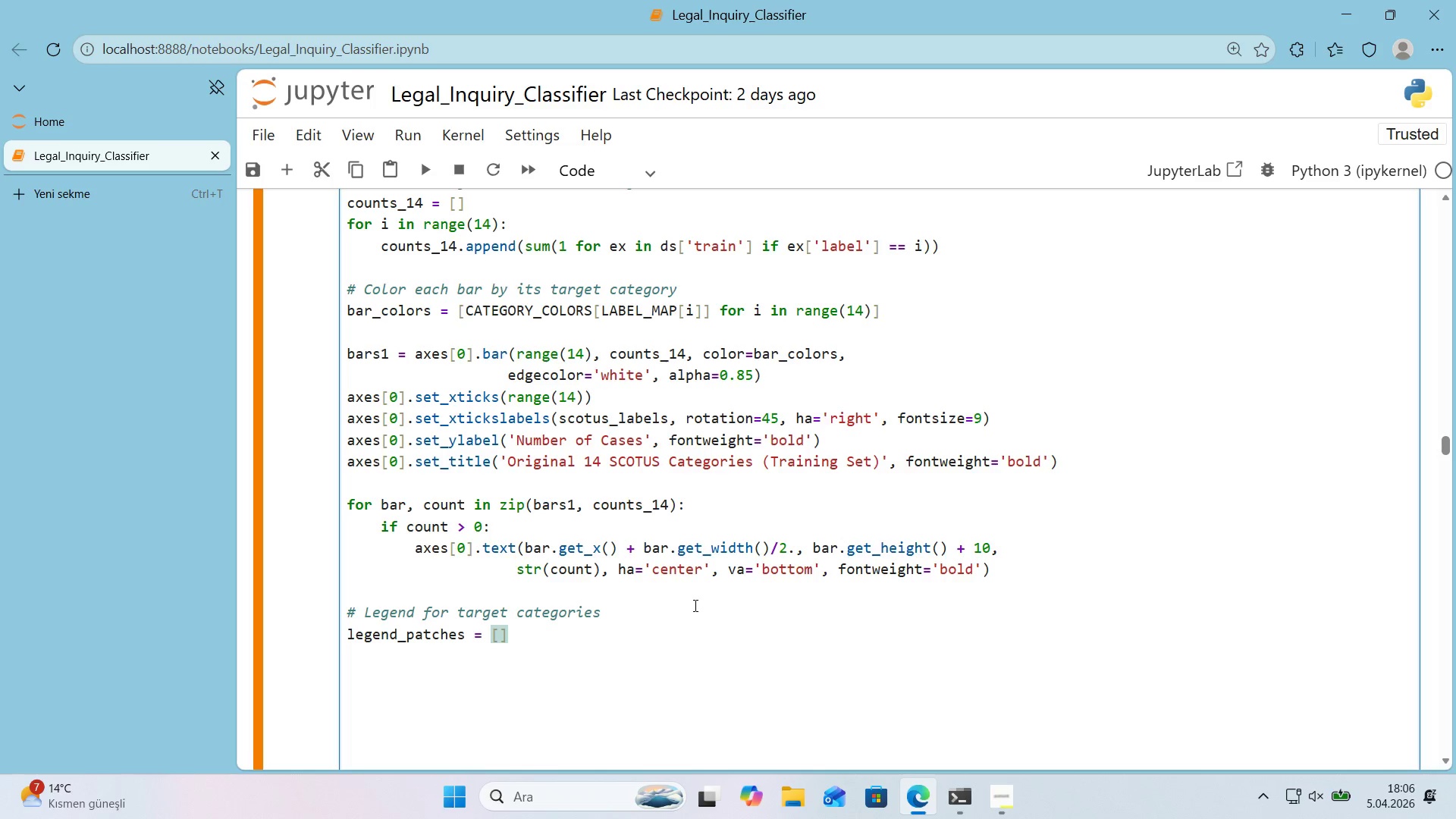 
type(mpatches.Patch*()
 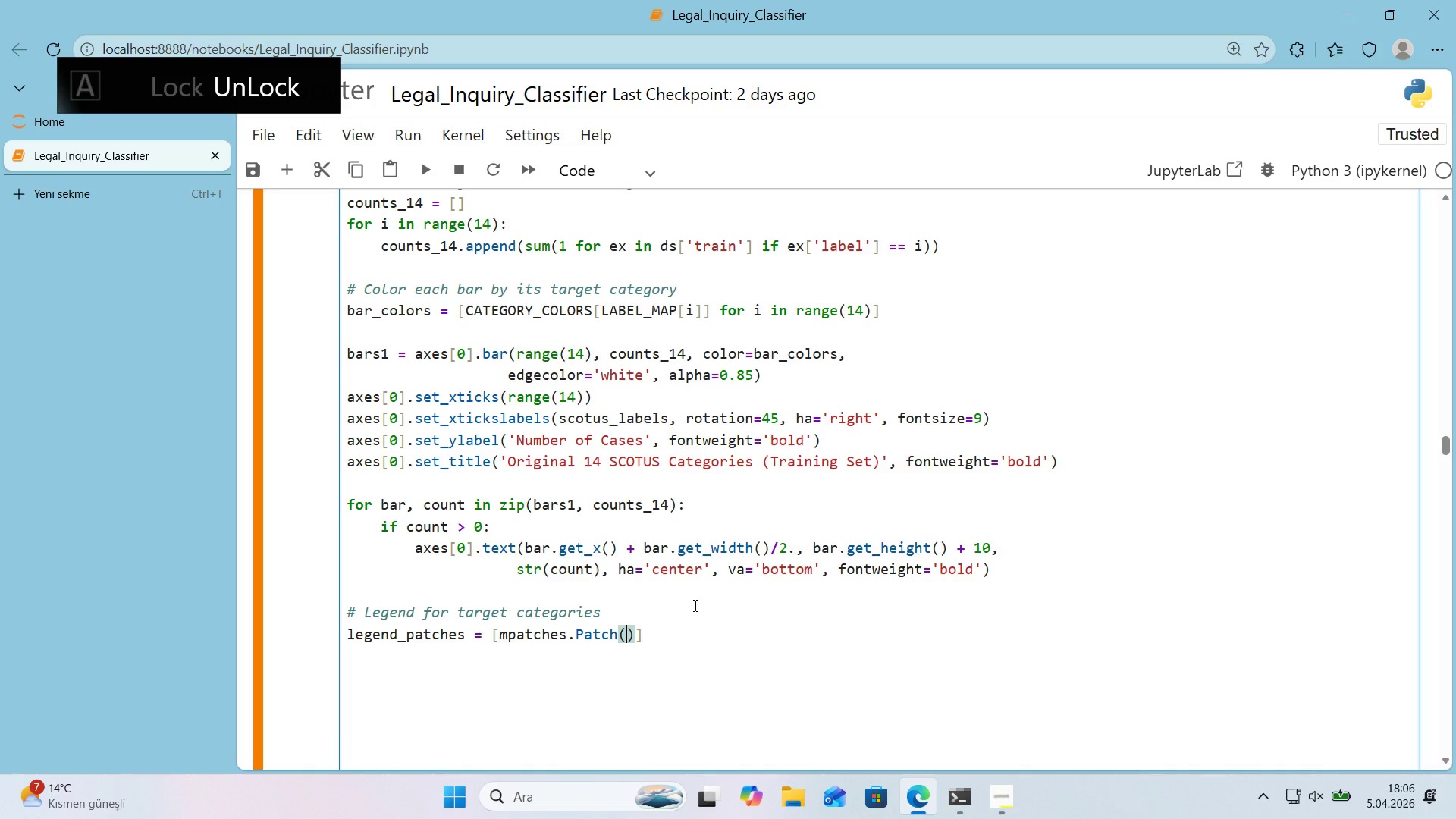 
 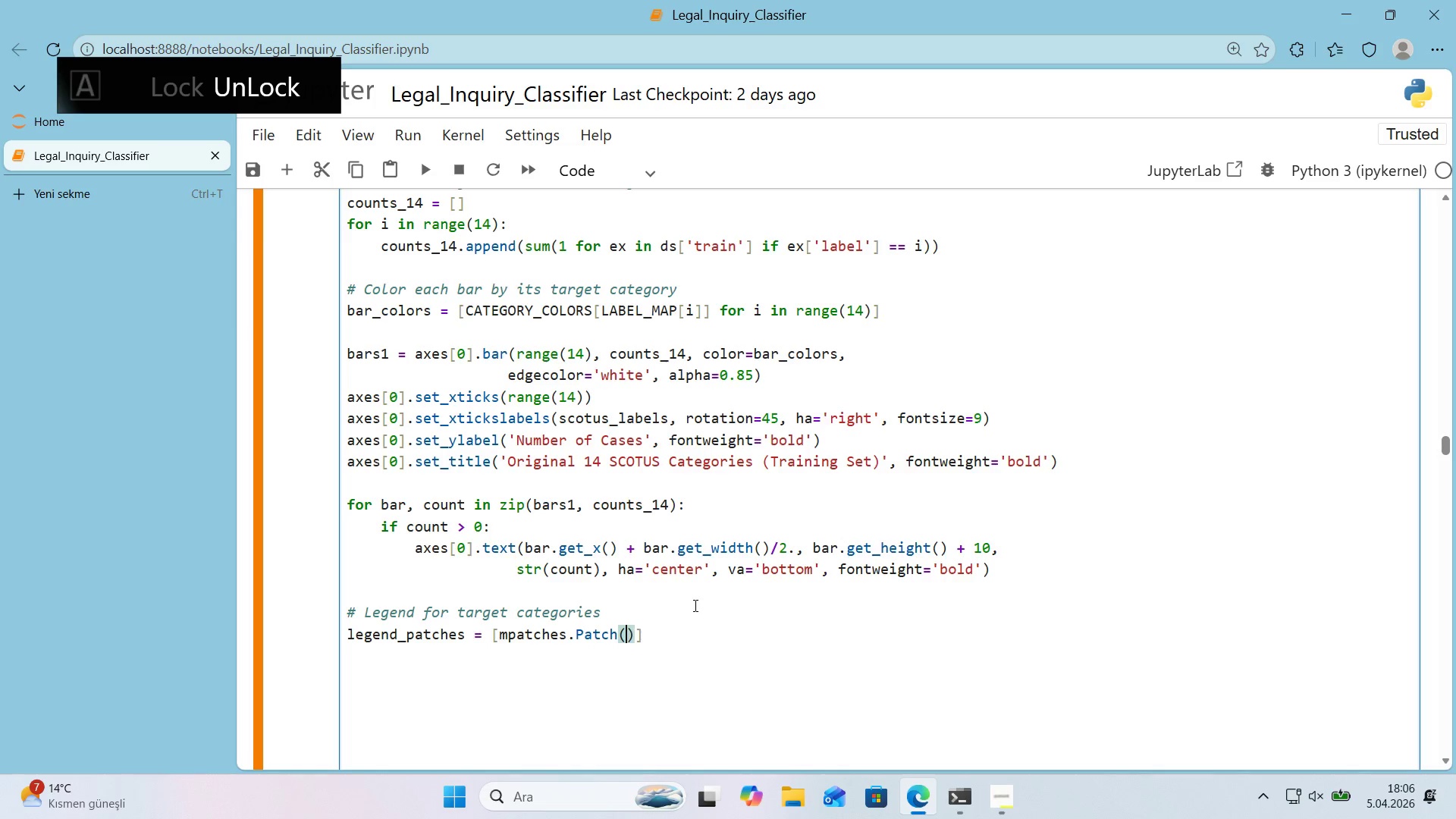 
key(ArrowLeft)
 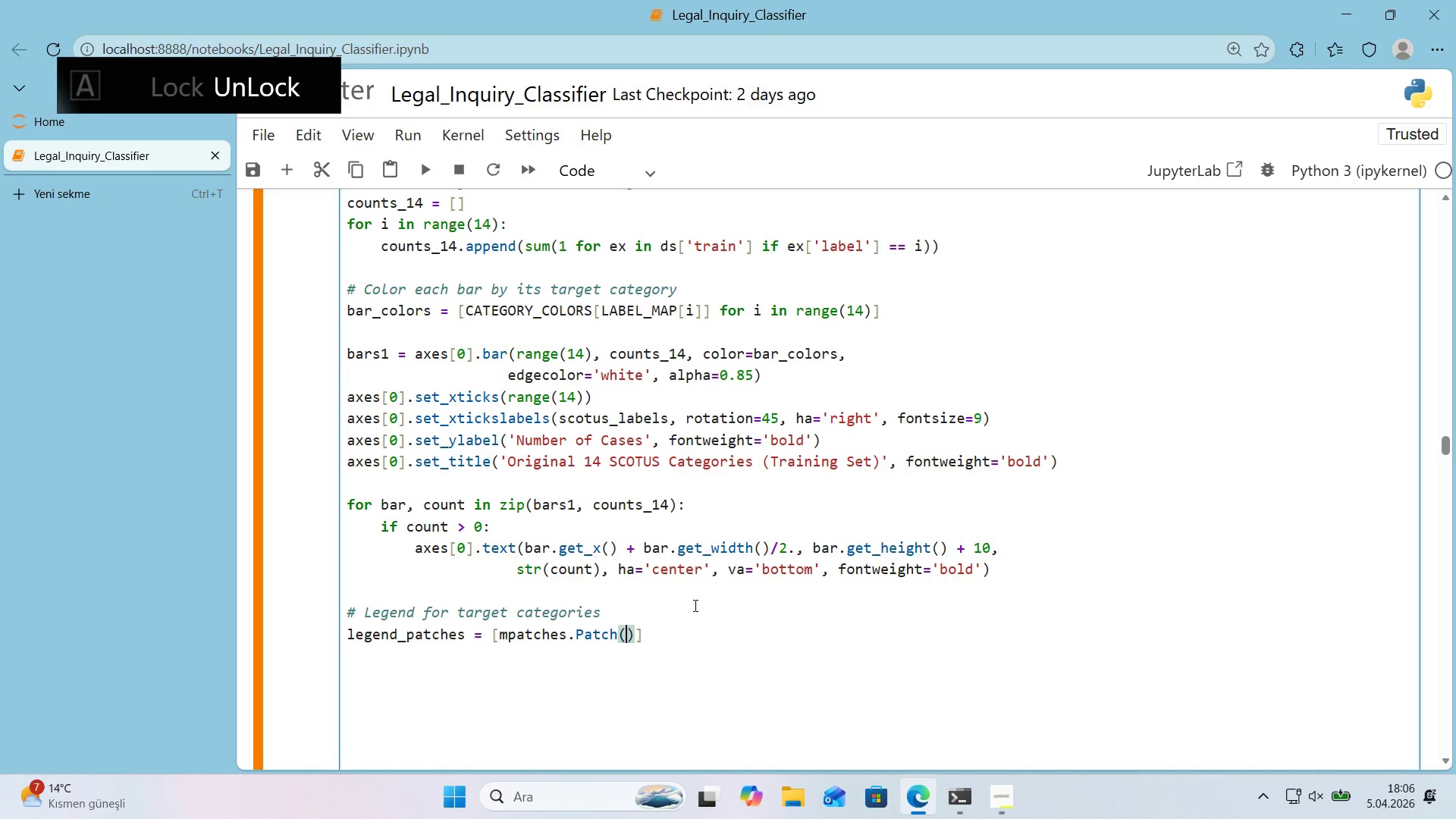 
type(color)CATEGORY_COLORS)
 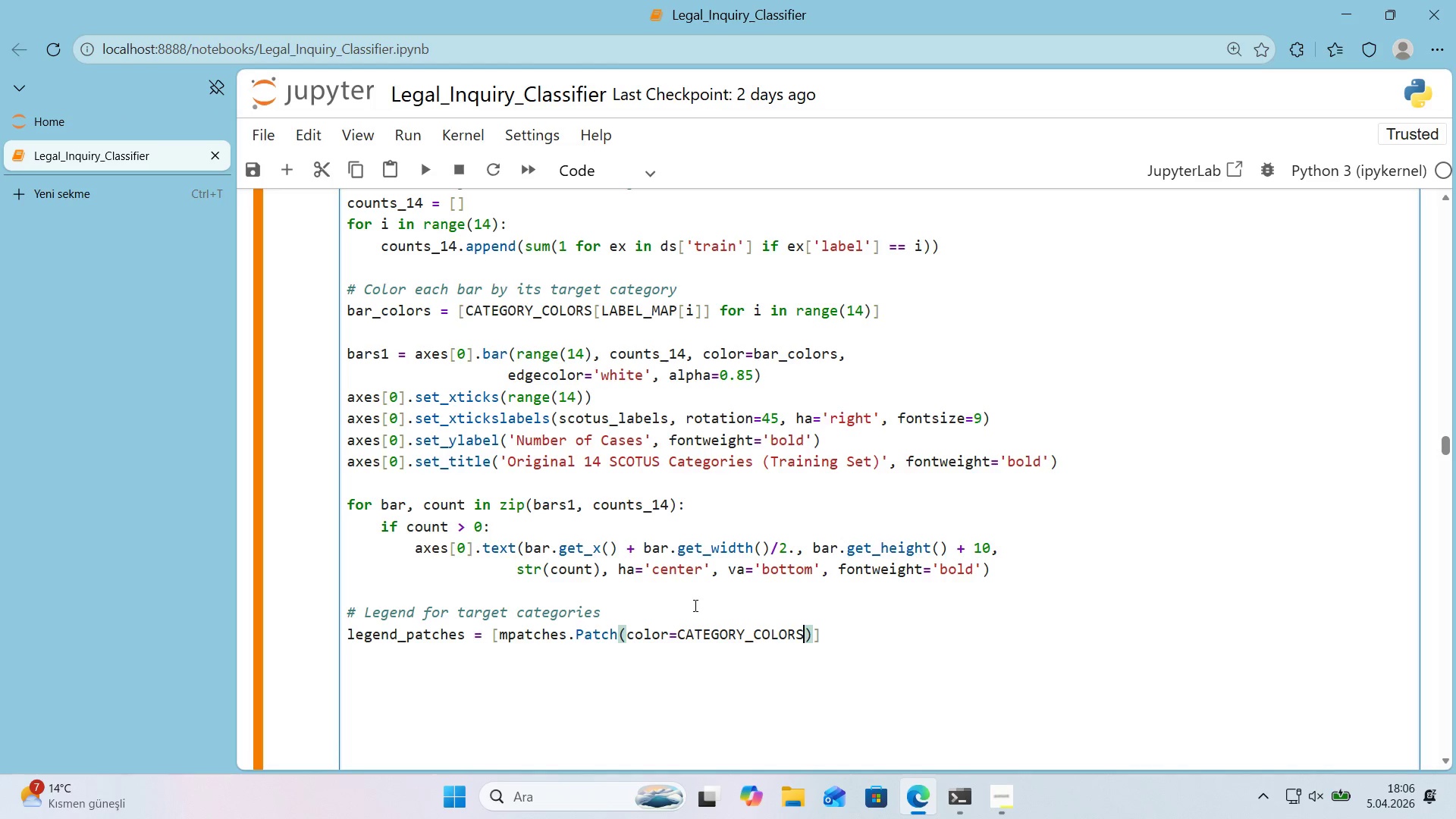 
key(Alt+Control+8)
 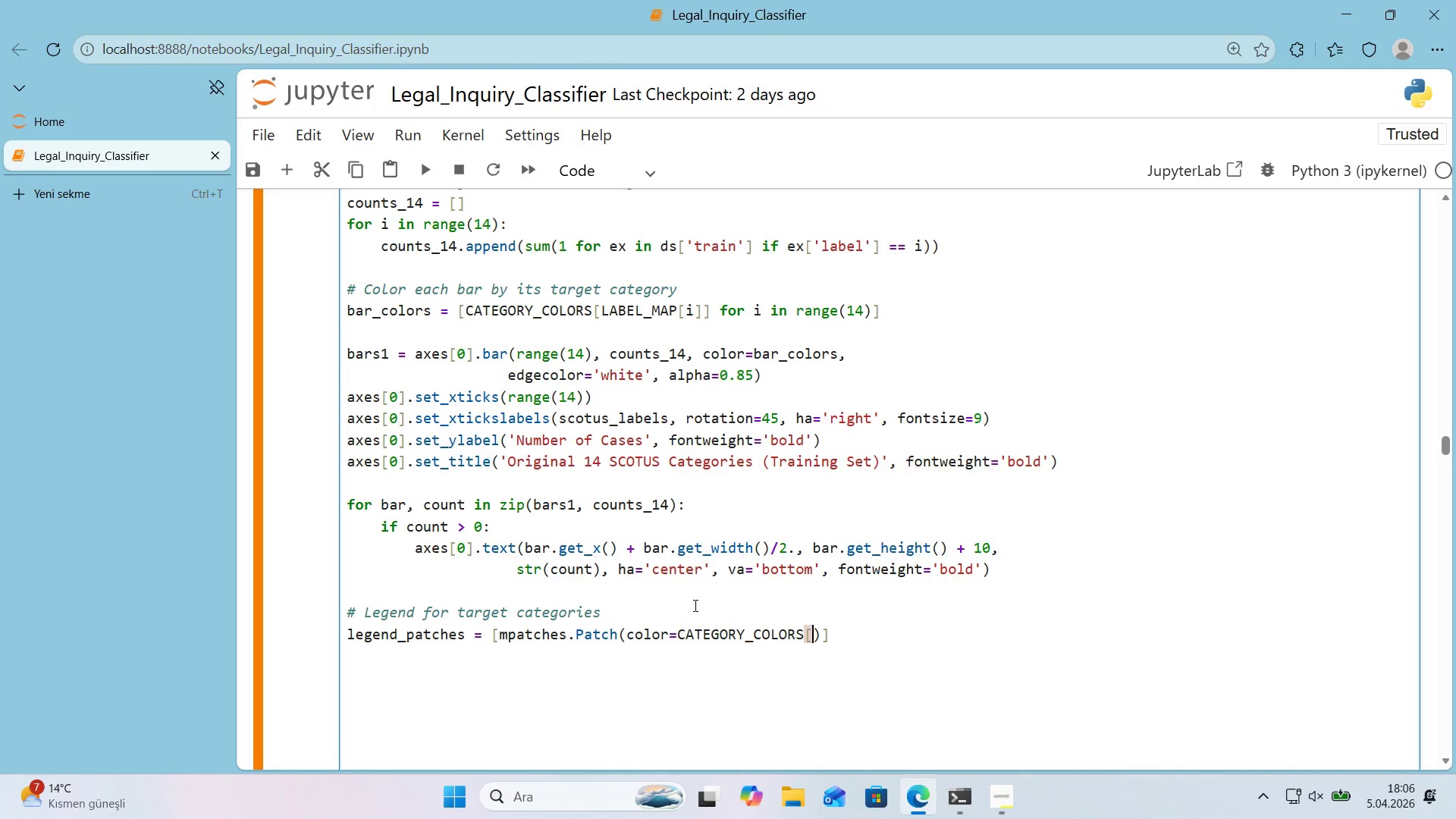 
key(Alt+Control+9)
 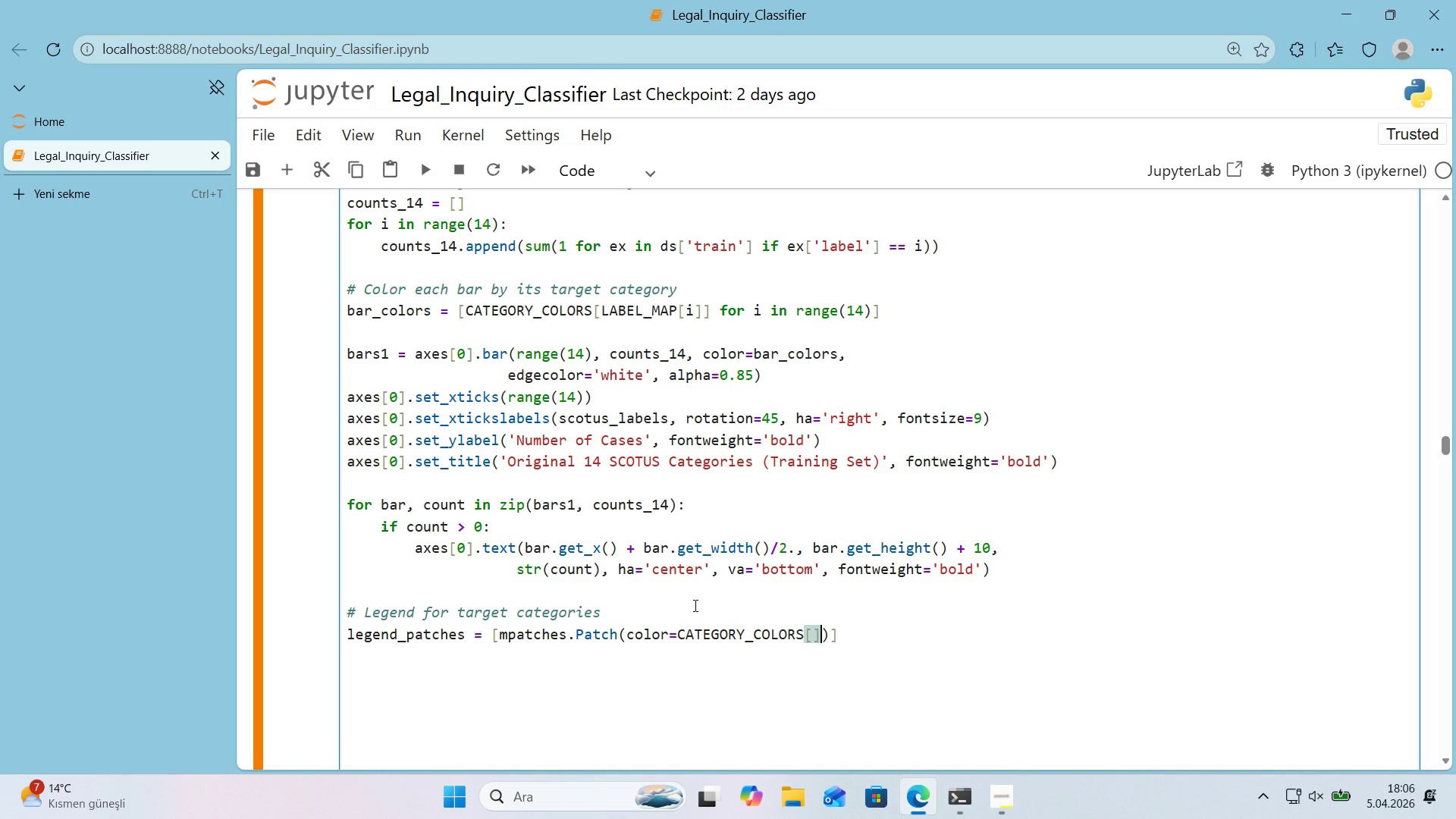 
key(ArrowLeft)
 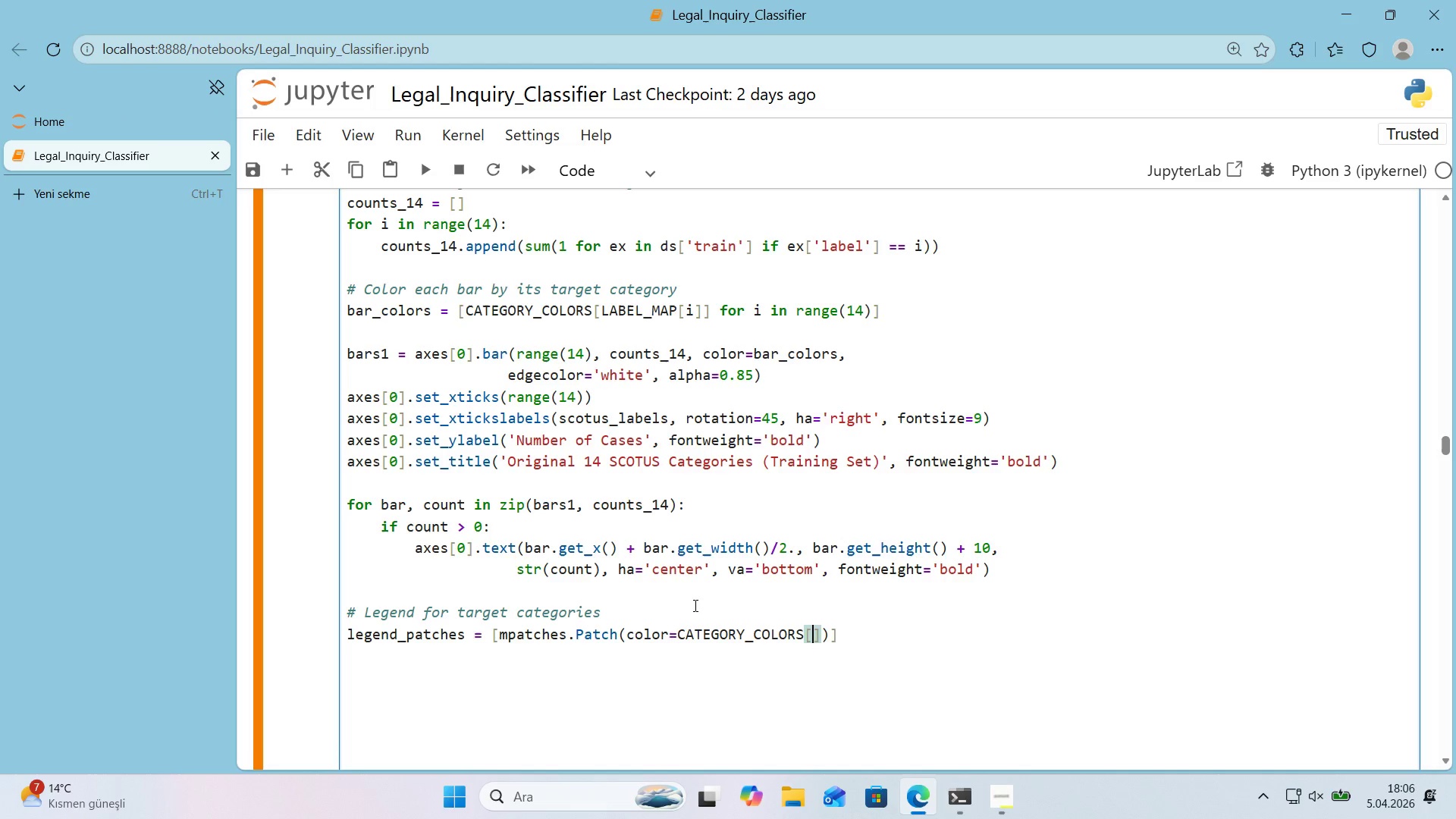 
key(CapsLock)
 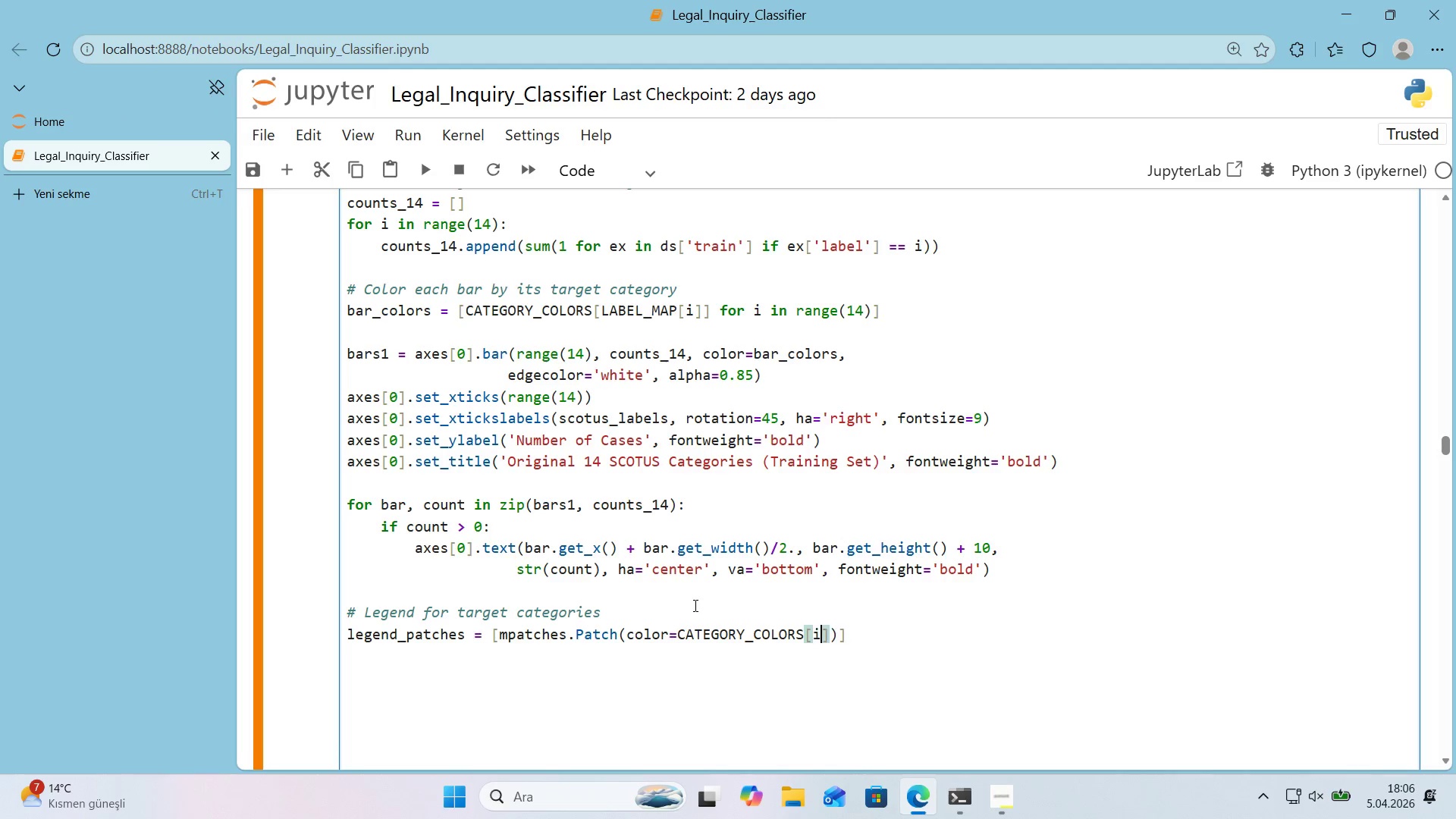 
key(Quote)
 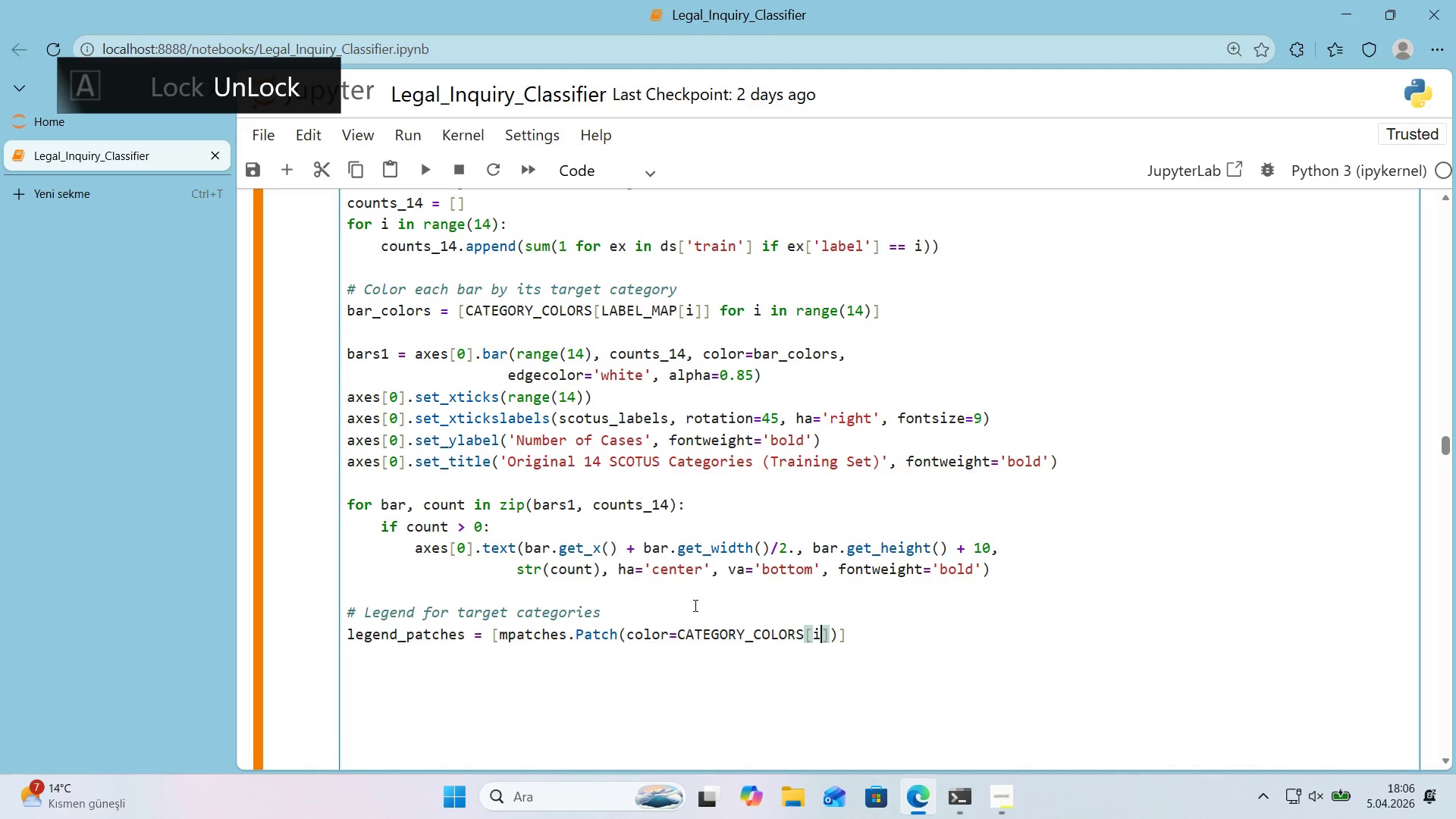 
key(ArrowRight)
 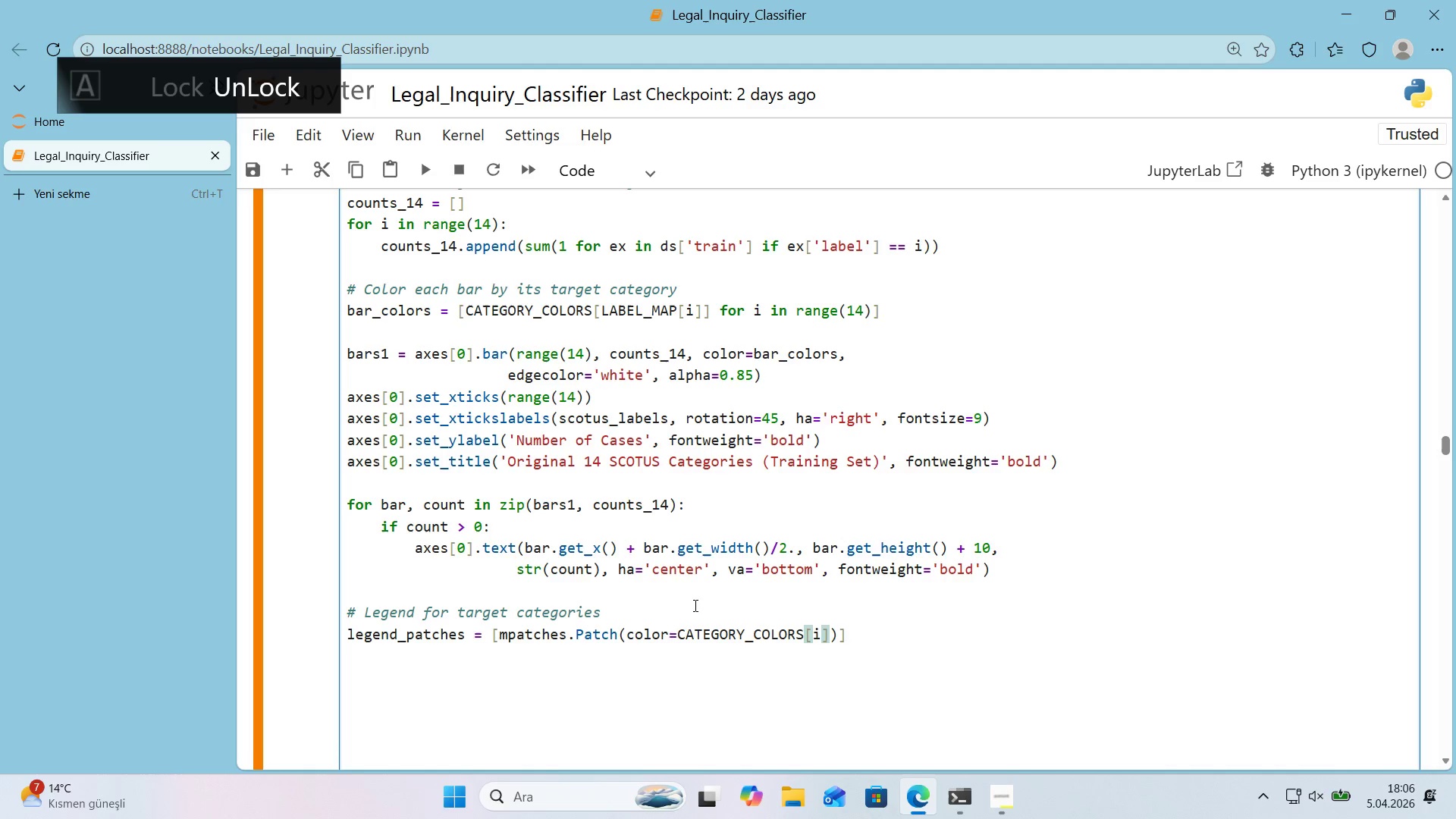 
type(, label)CATEGORIES)
 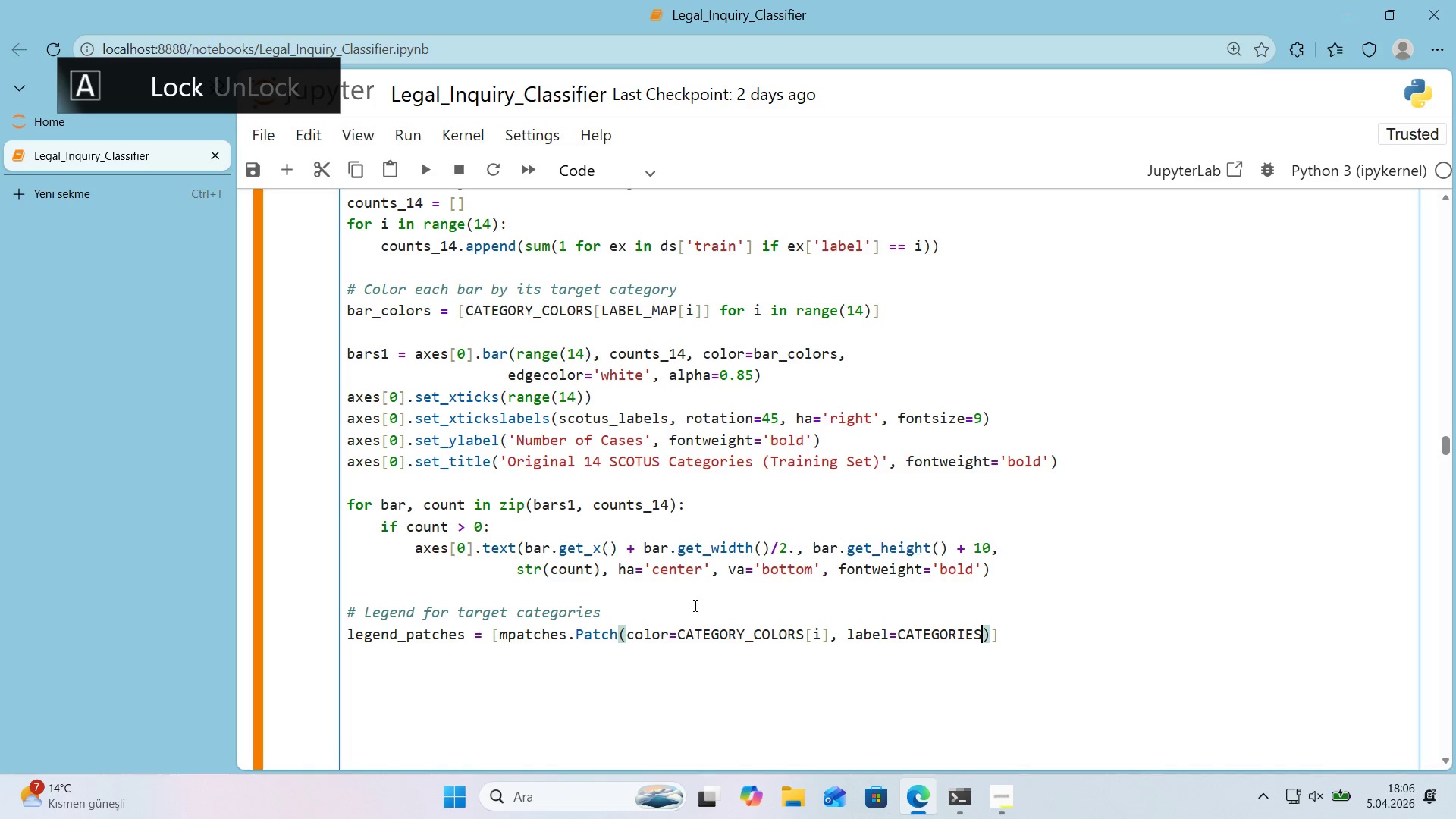 
key(Alt+Control+8)
 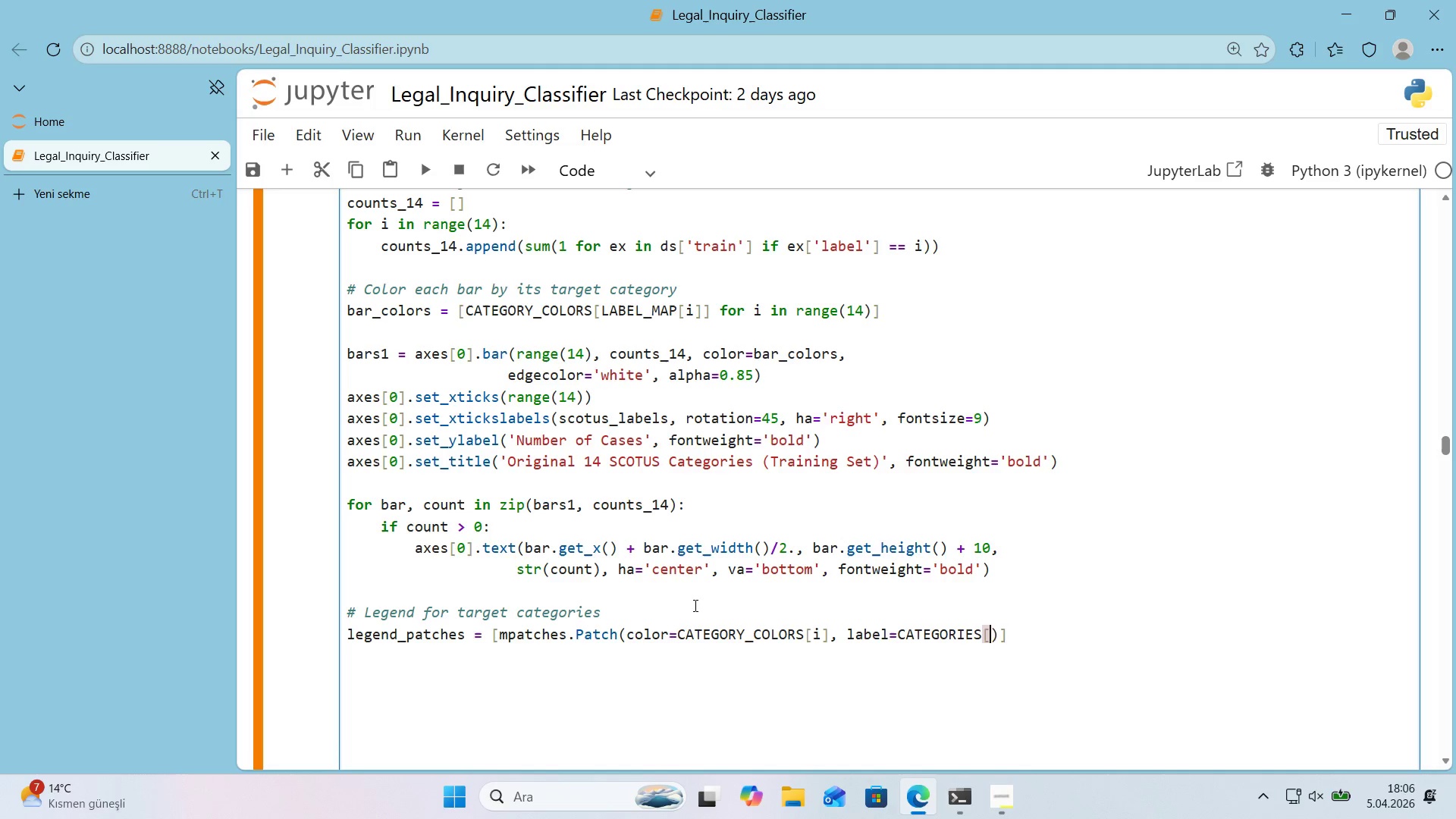 
key(Alt+Control+9)
 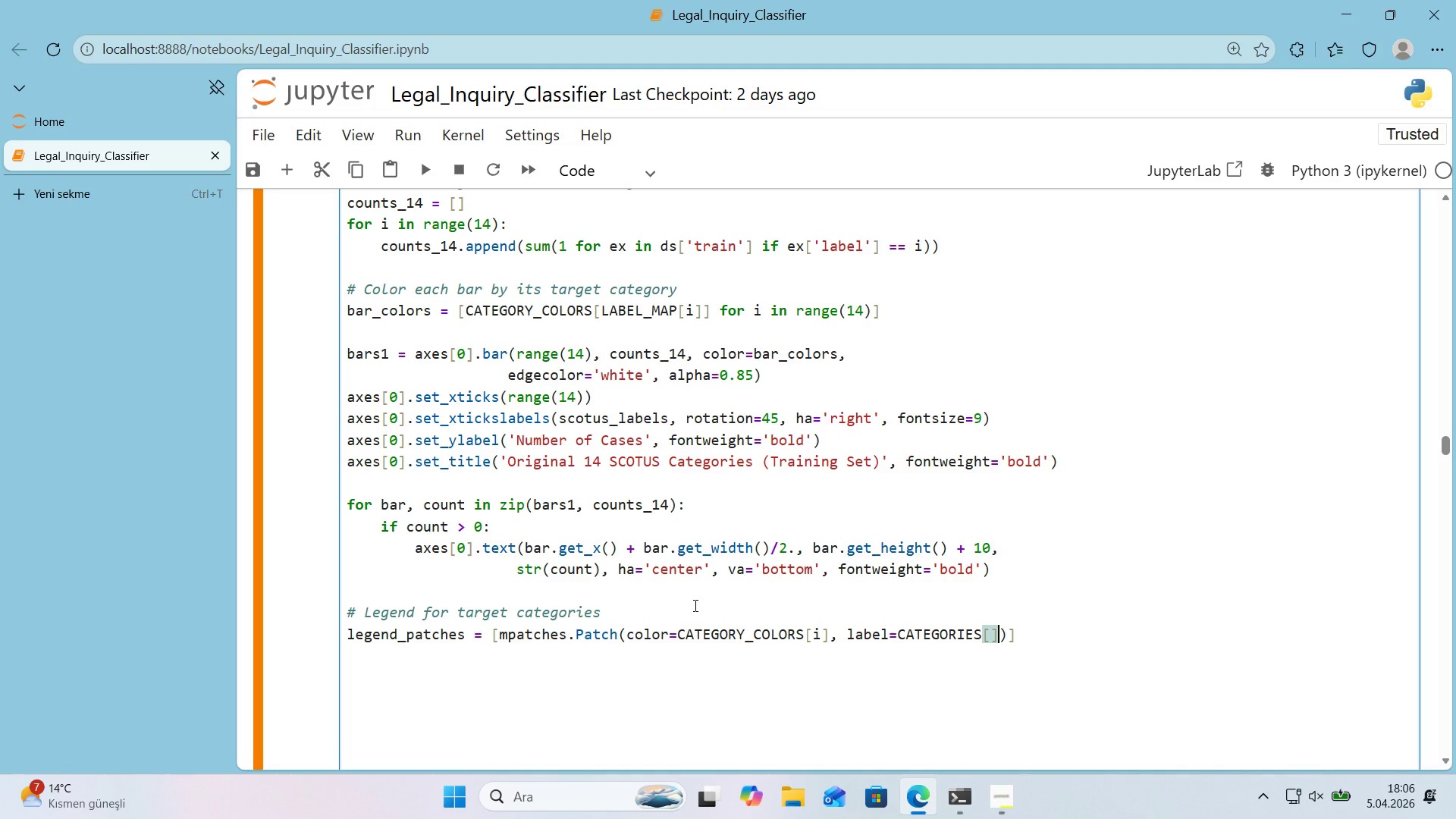 
key(ArrowLeft)
 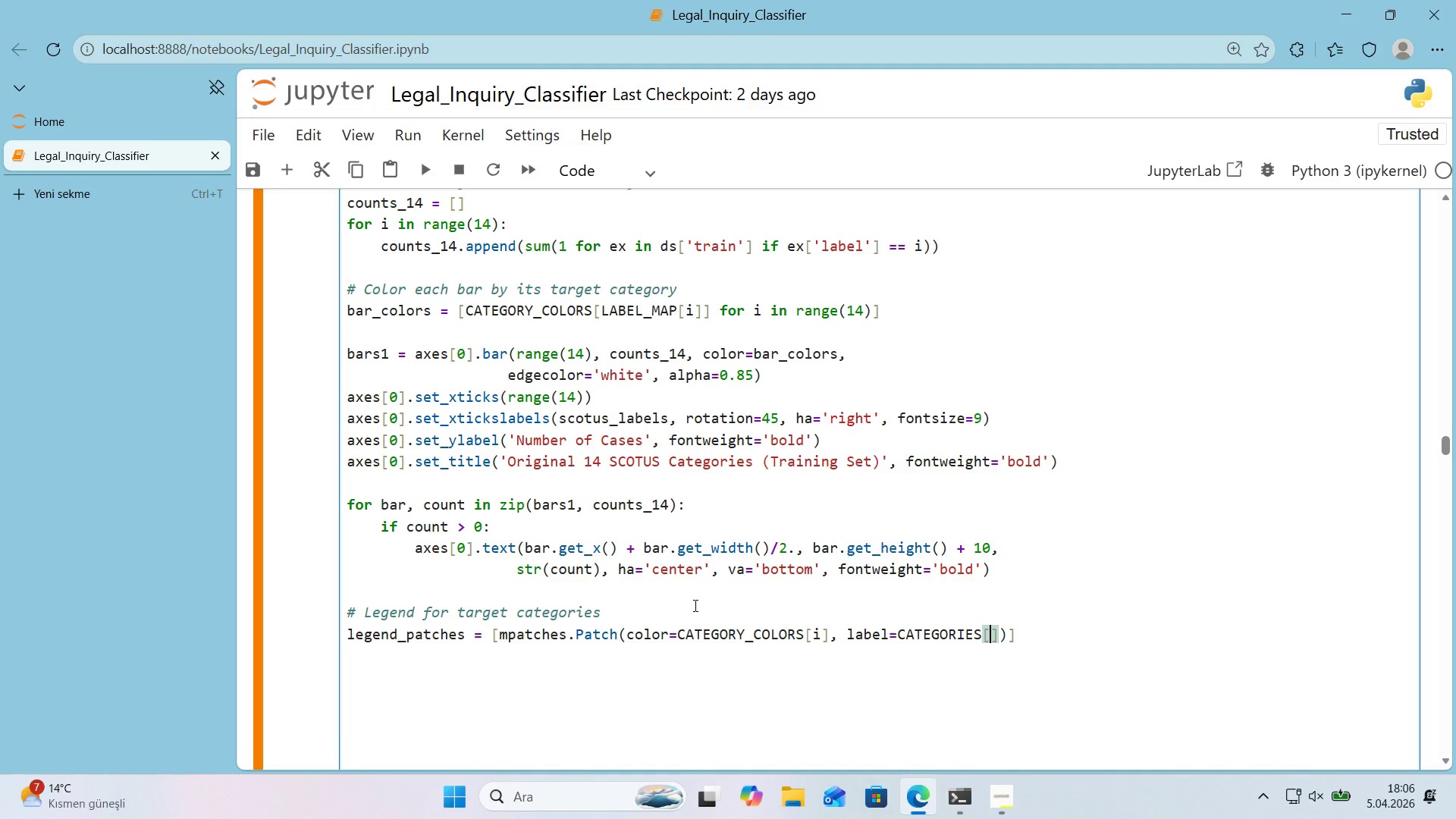 
key(CapsLock)
 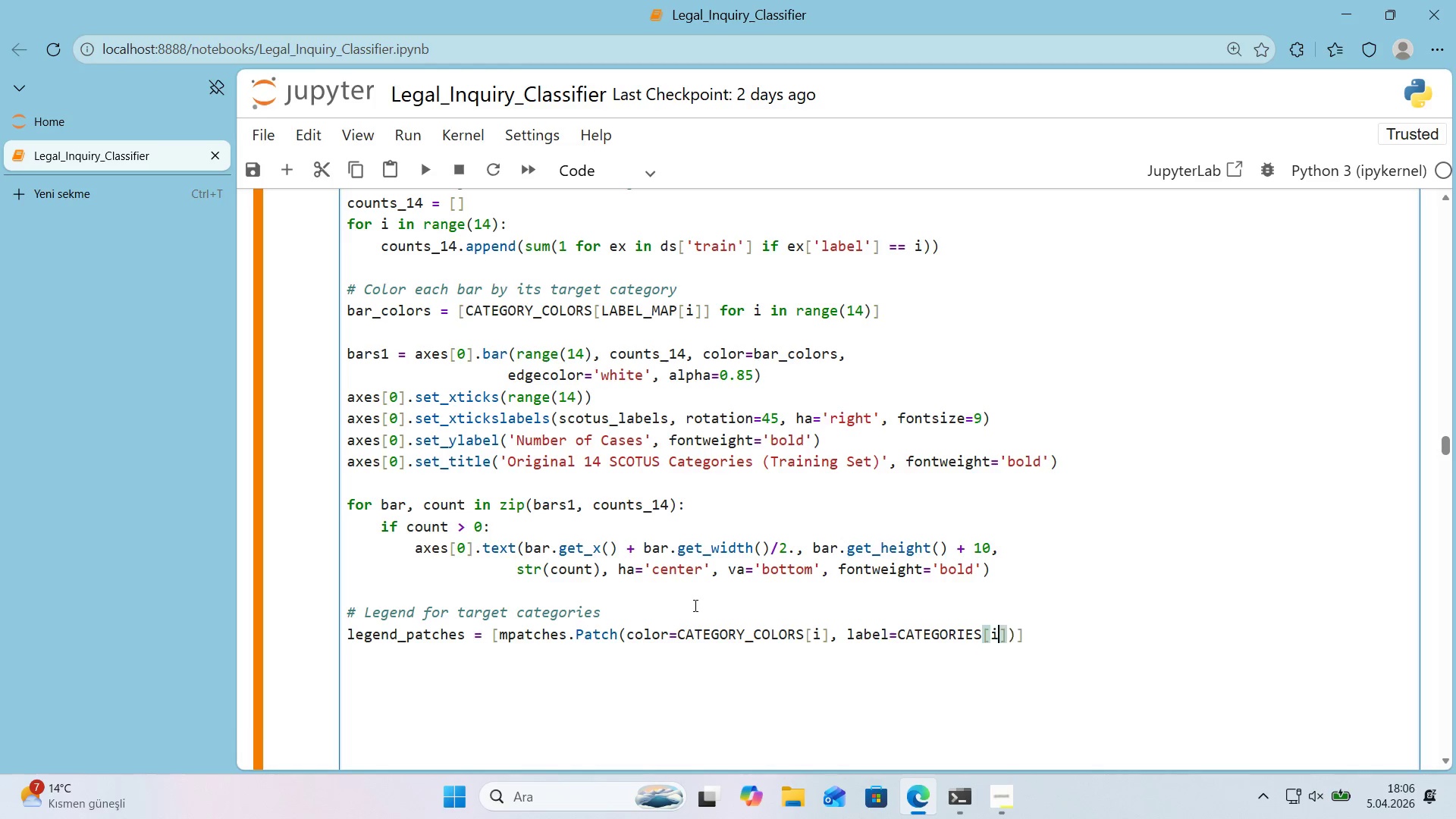 
key(Quote)
 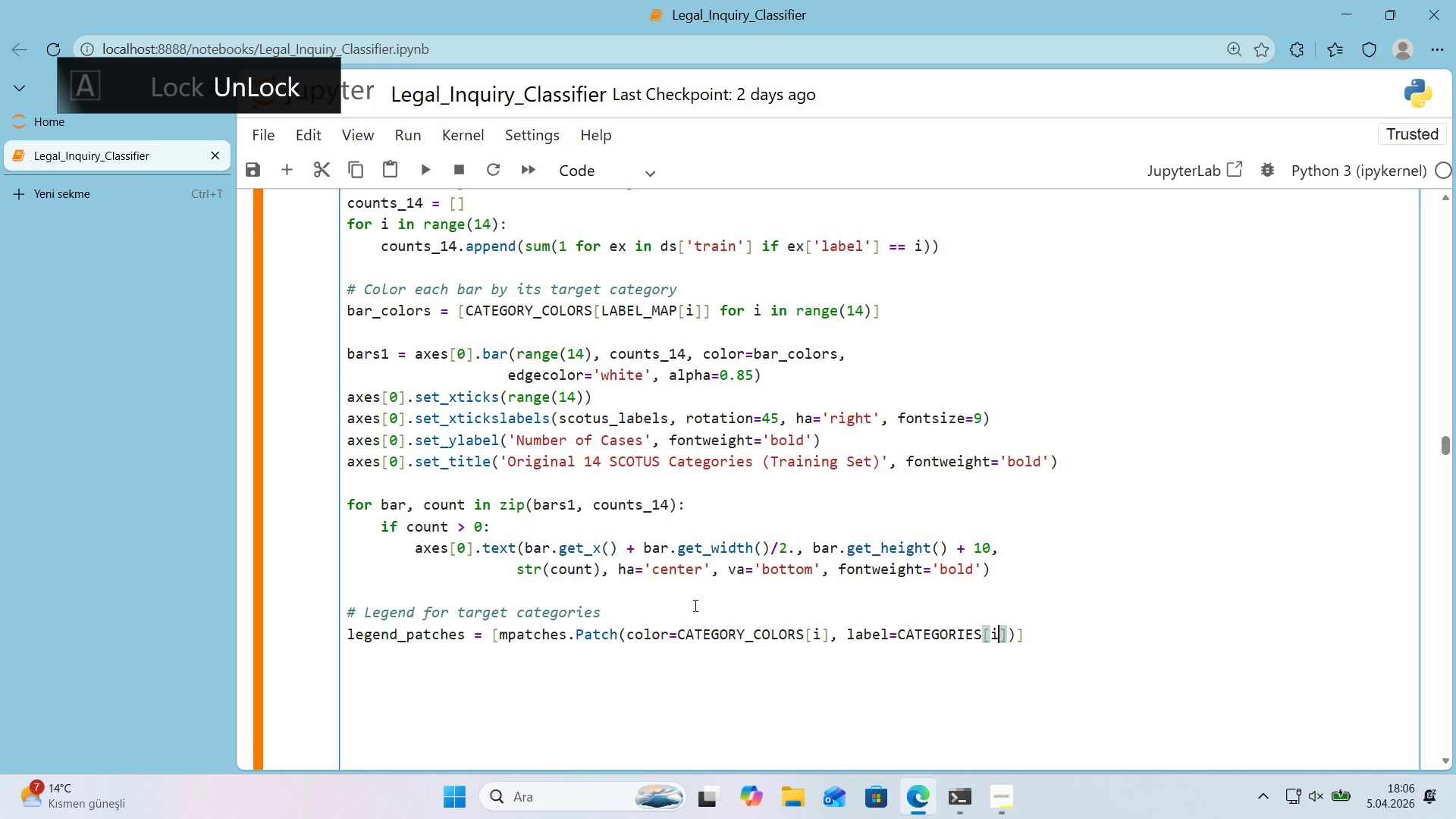 
key(ArrowRight)
 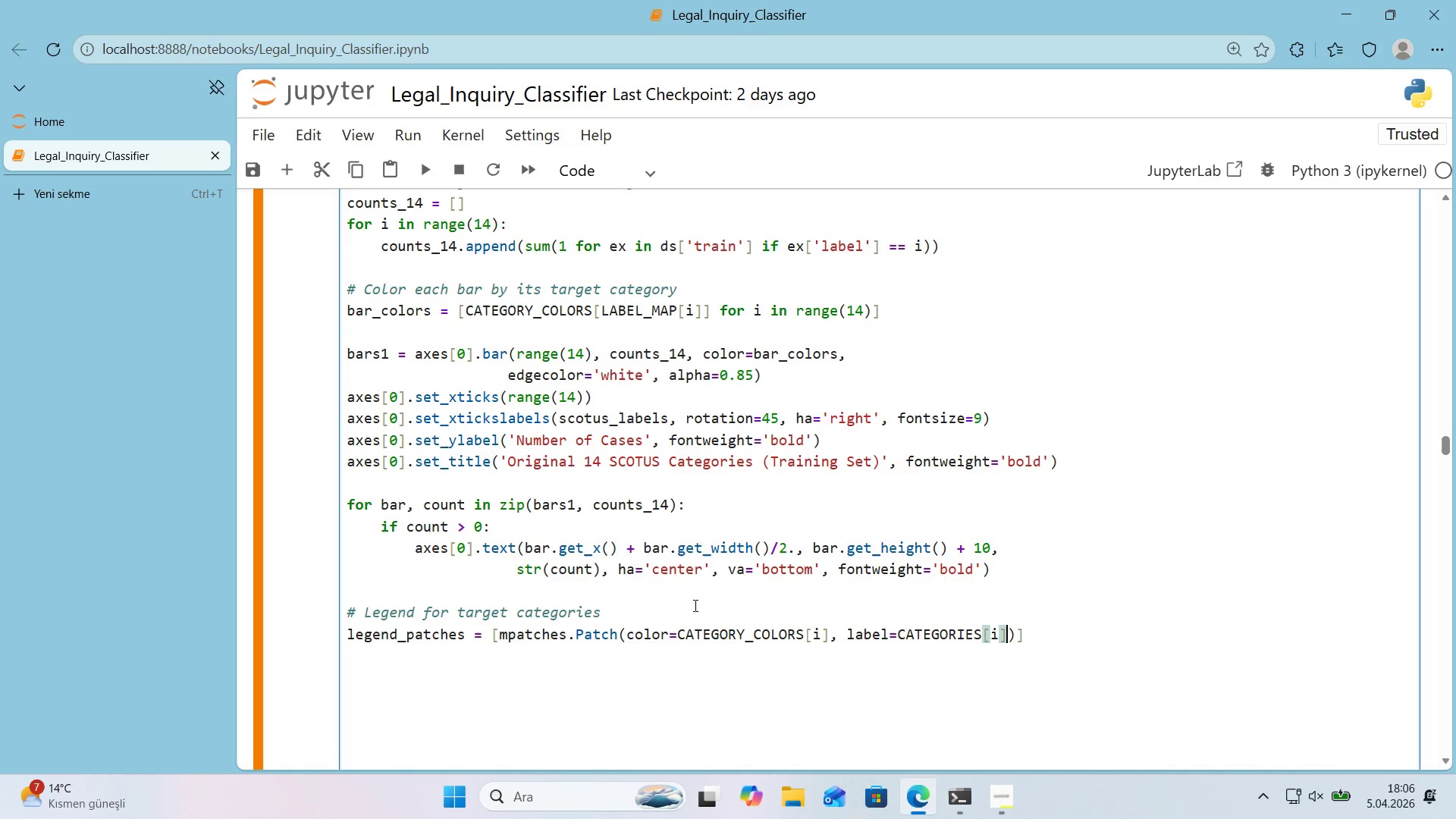 
key(ArrowRight)
 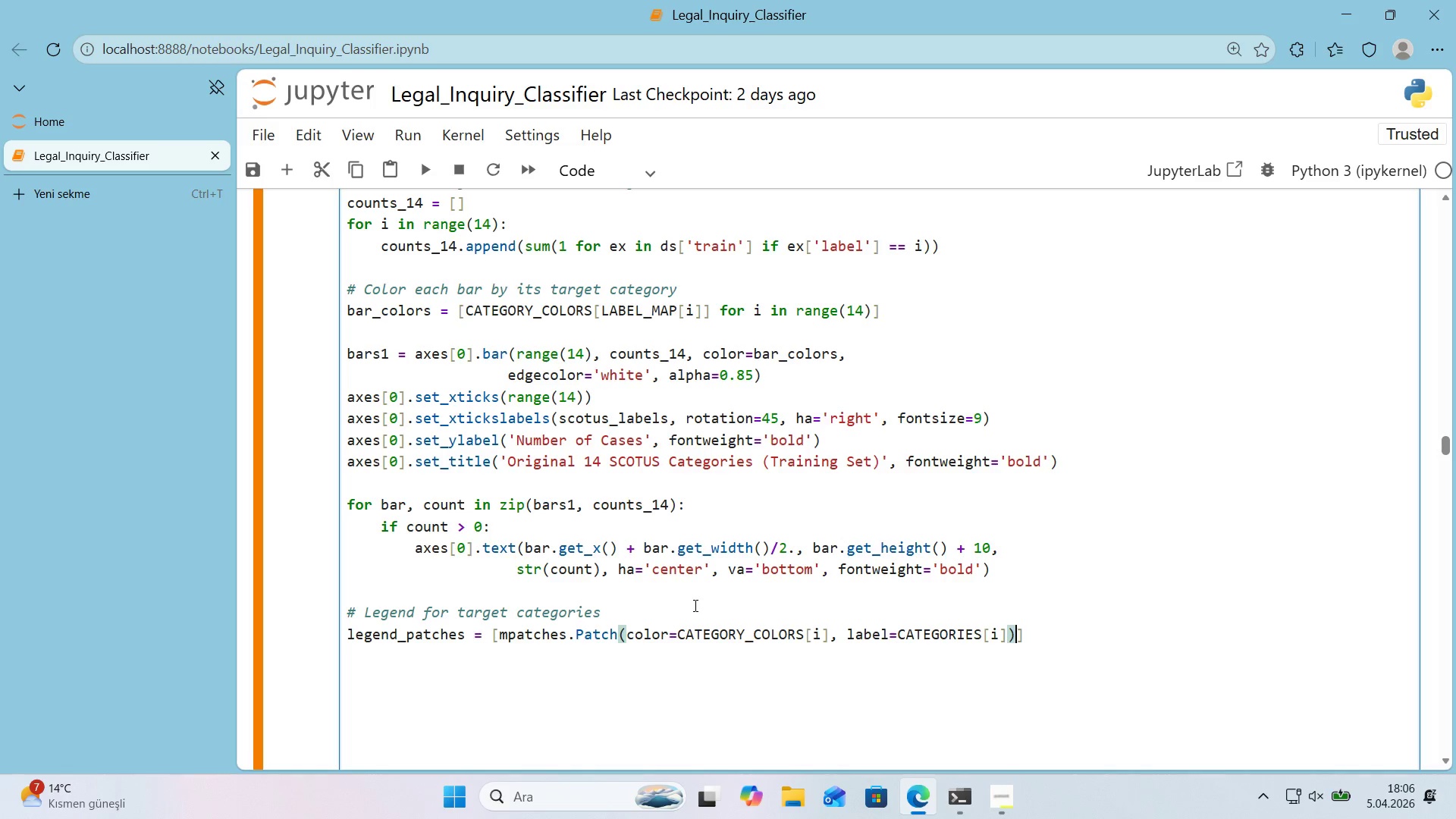 
key(Enter)
 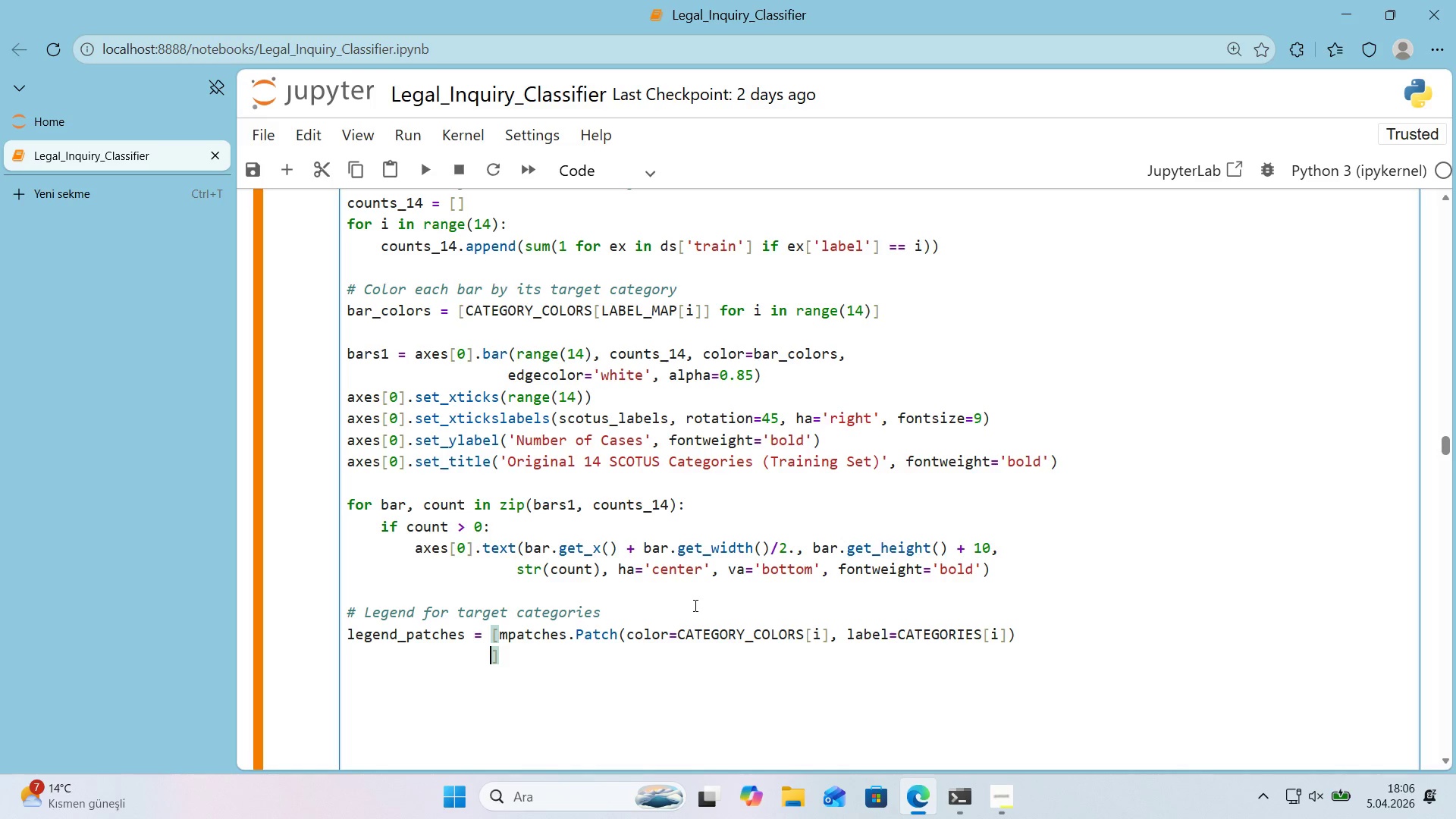 
wait(8.88)
 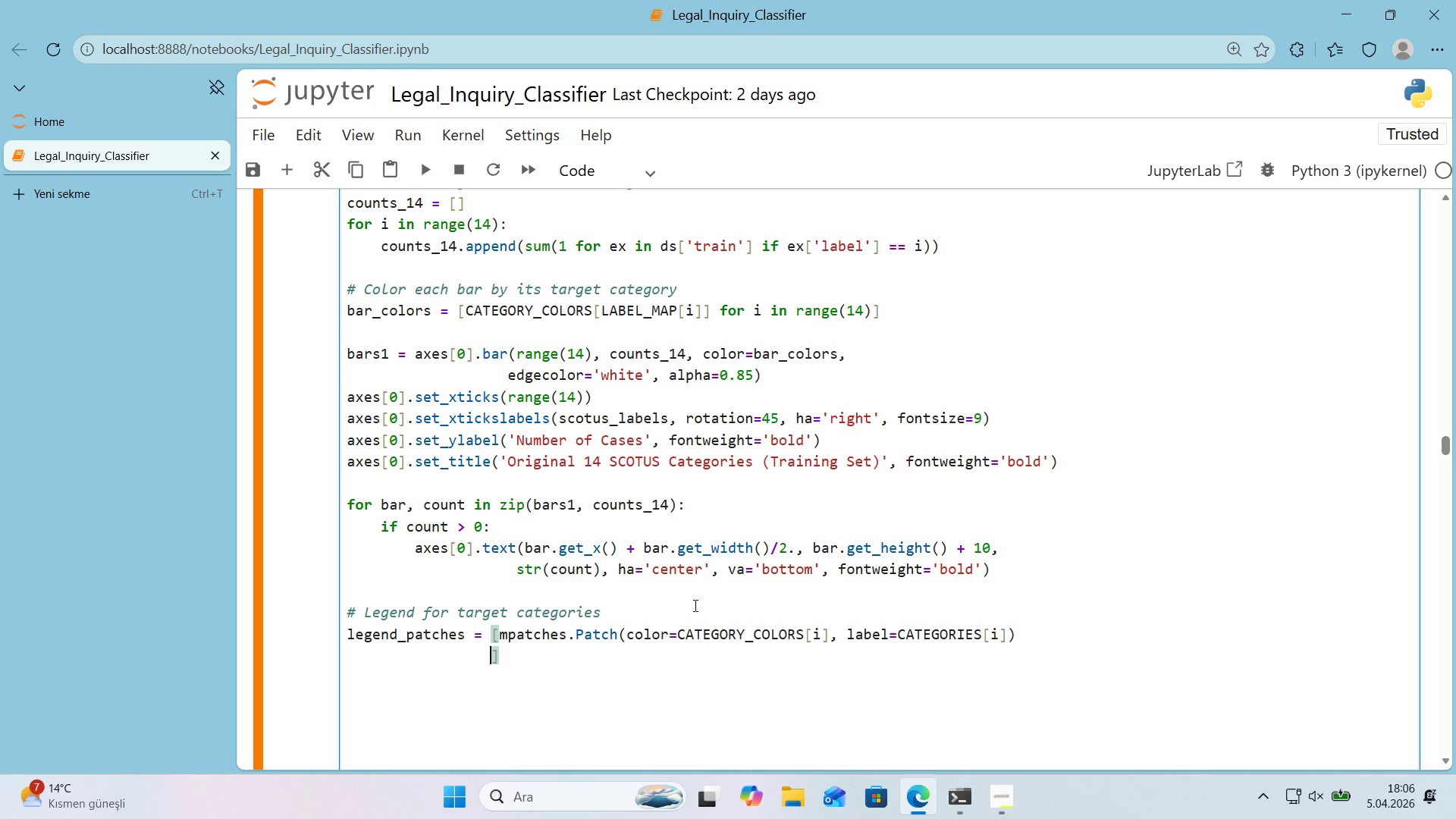 
type(for ' 'n range*()
 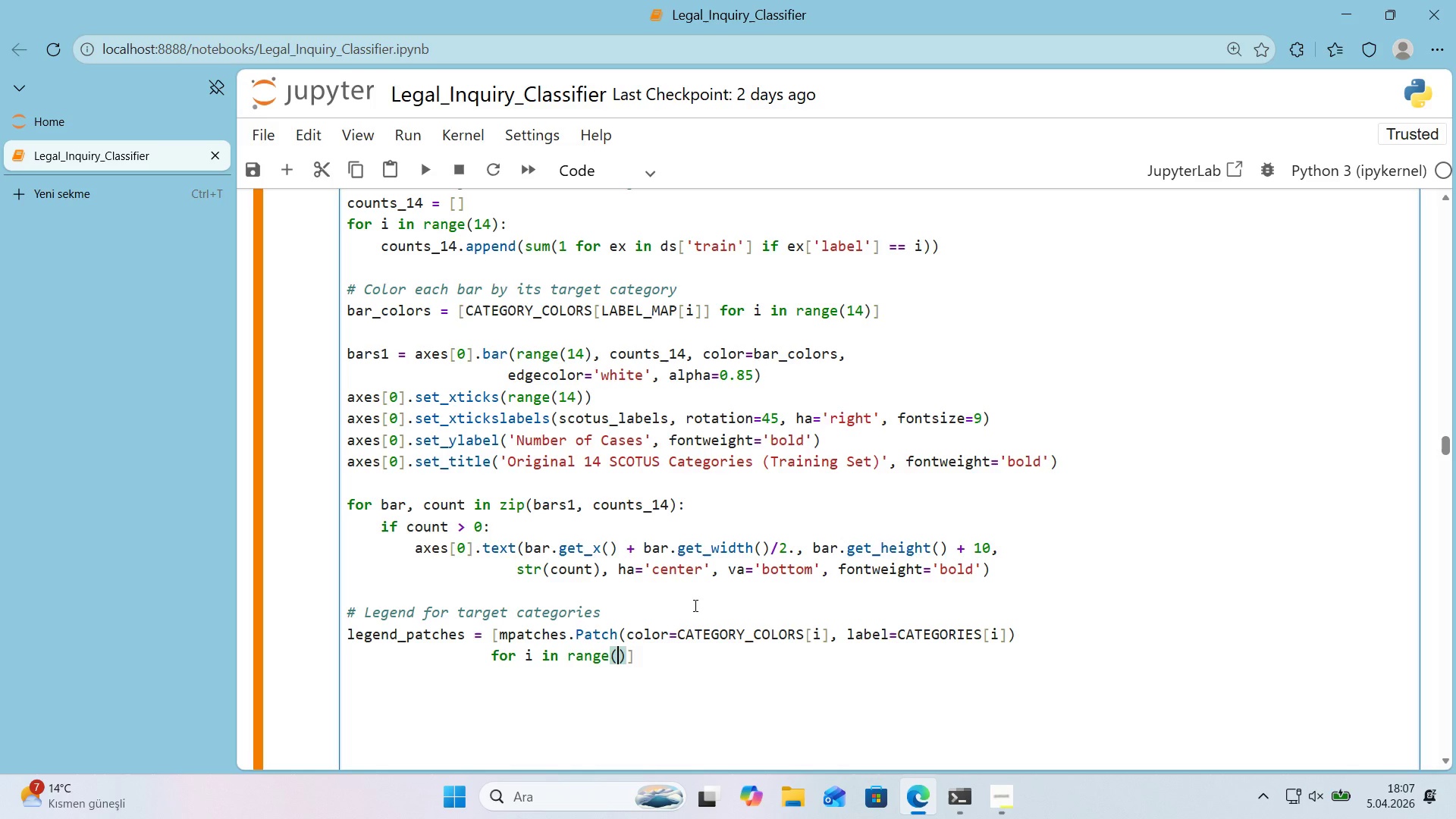 
 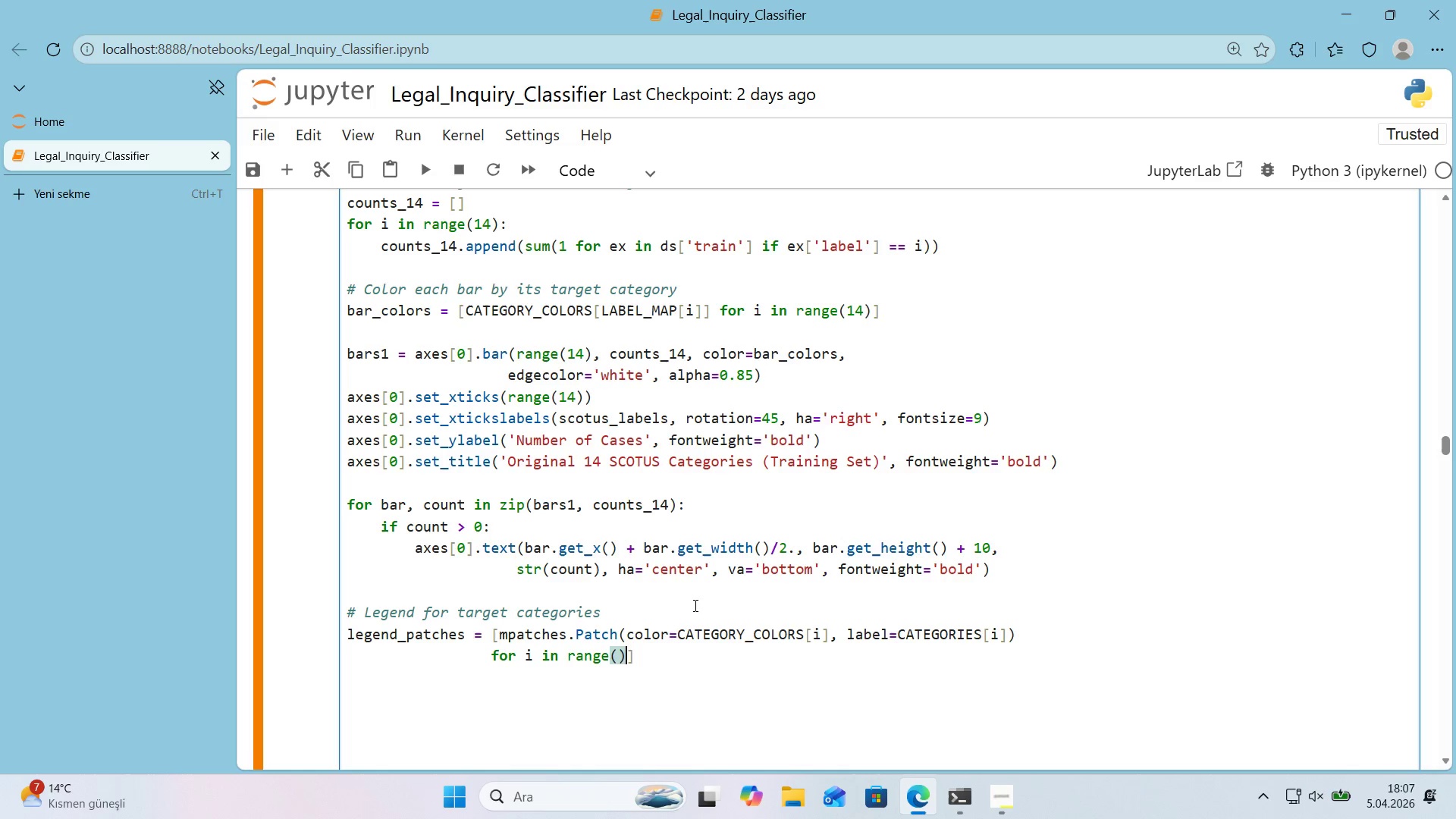 
key(ArrowLeft)
 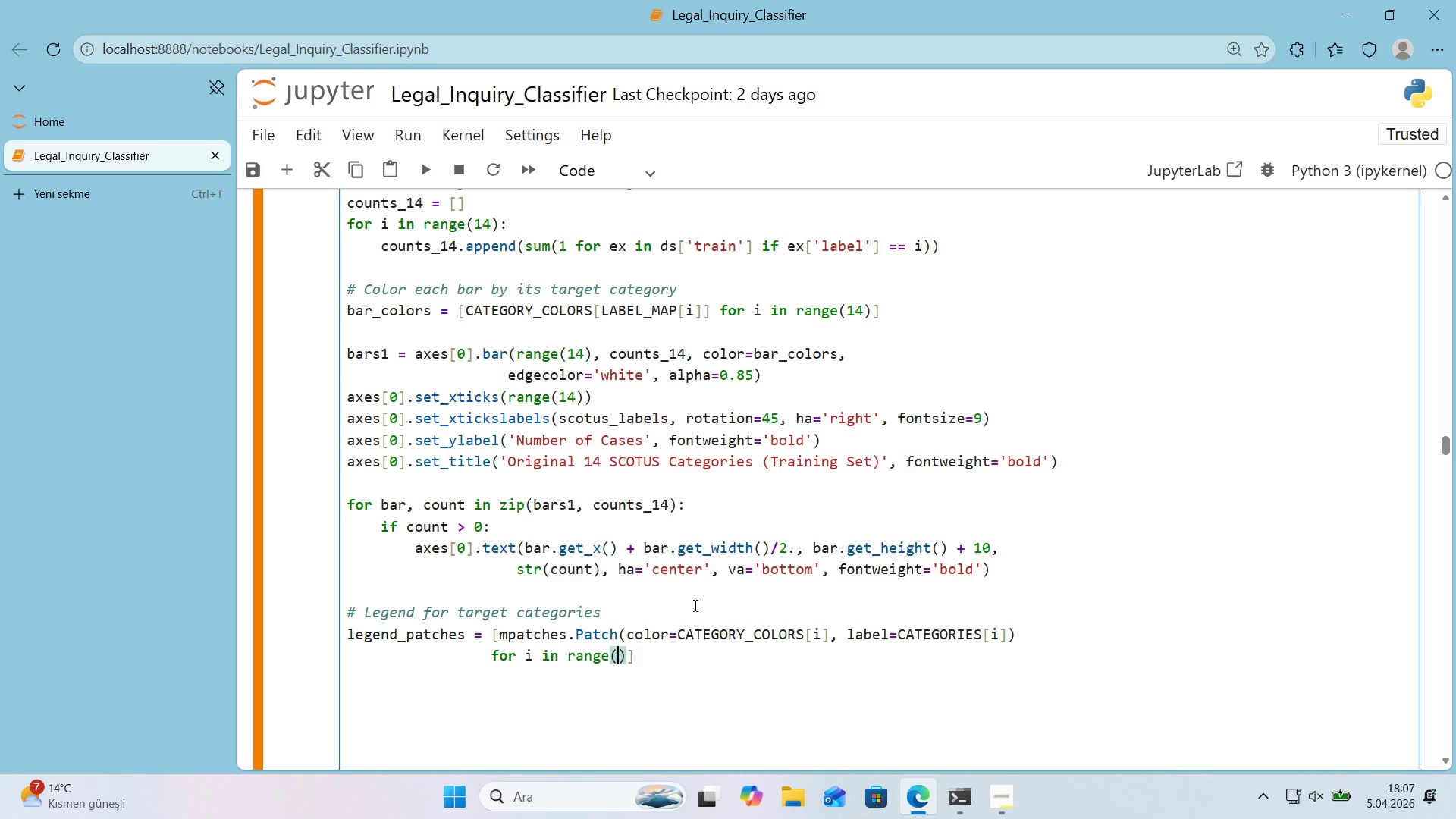 
key(4)
 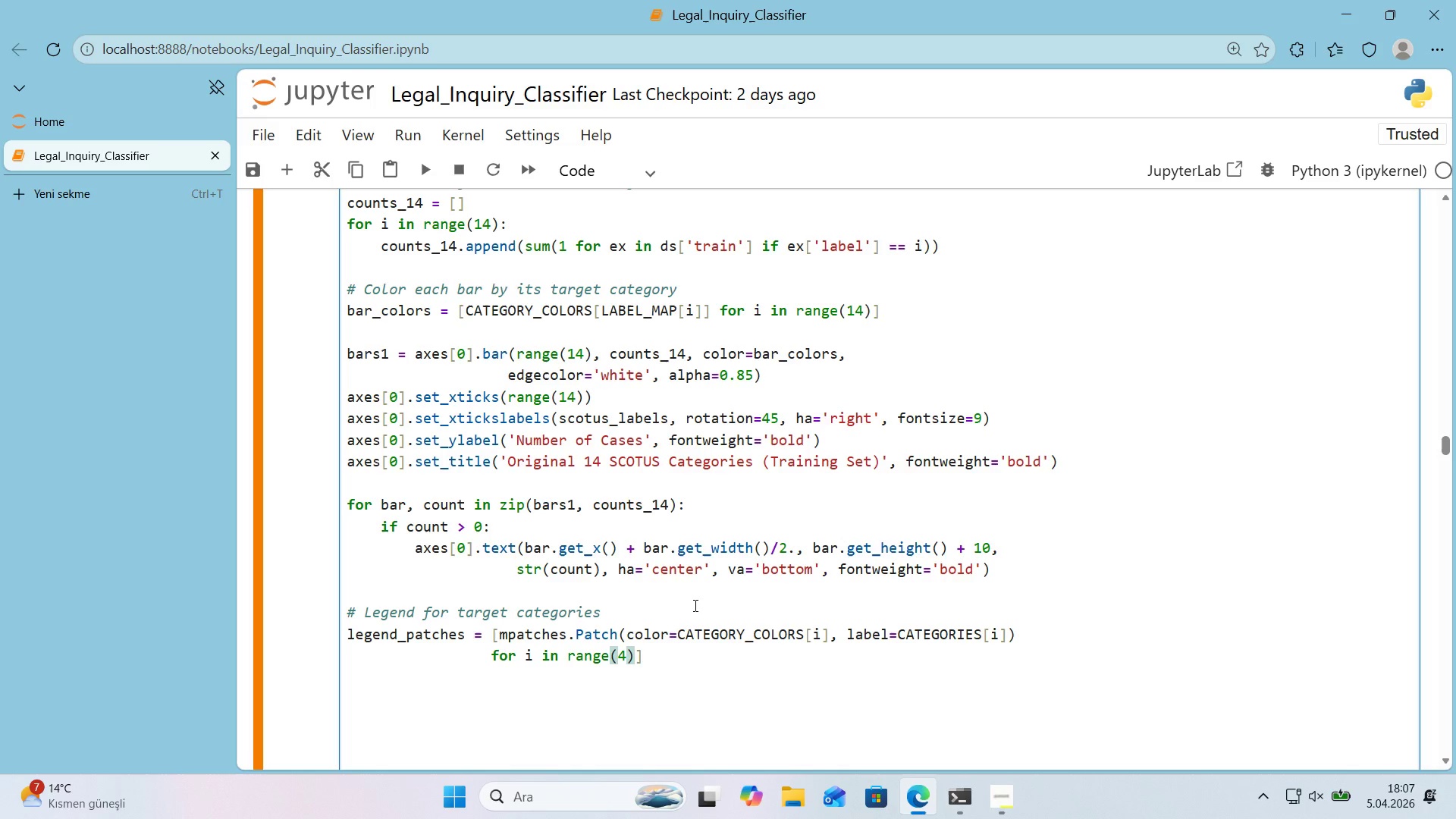 
key(ArrowRight)
 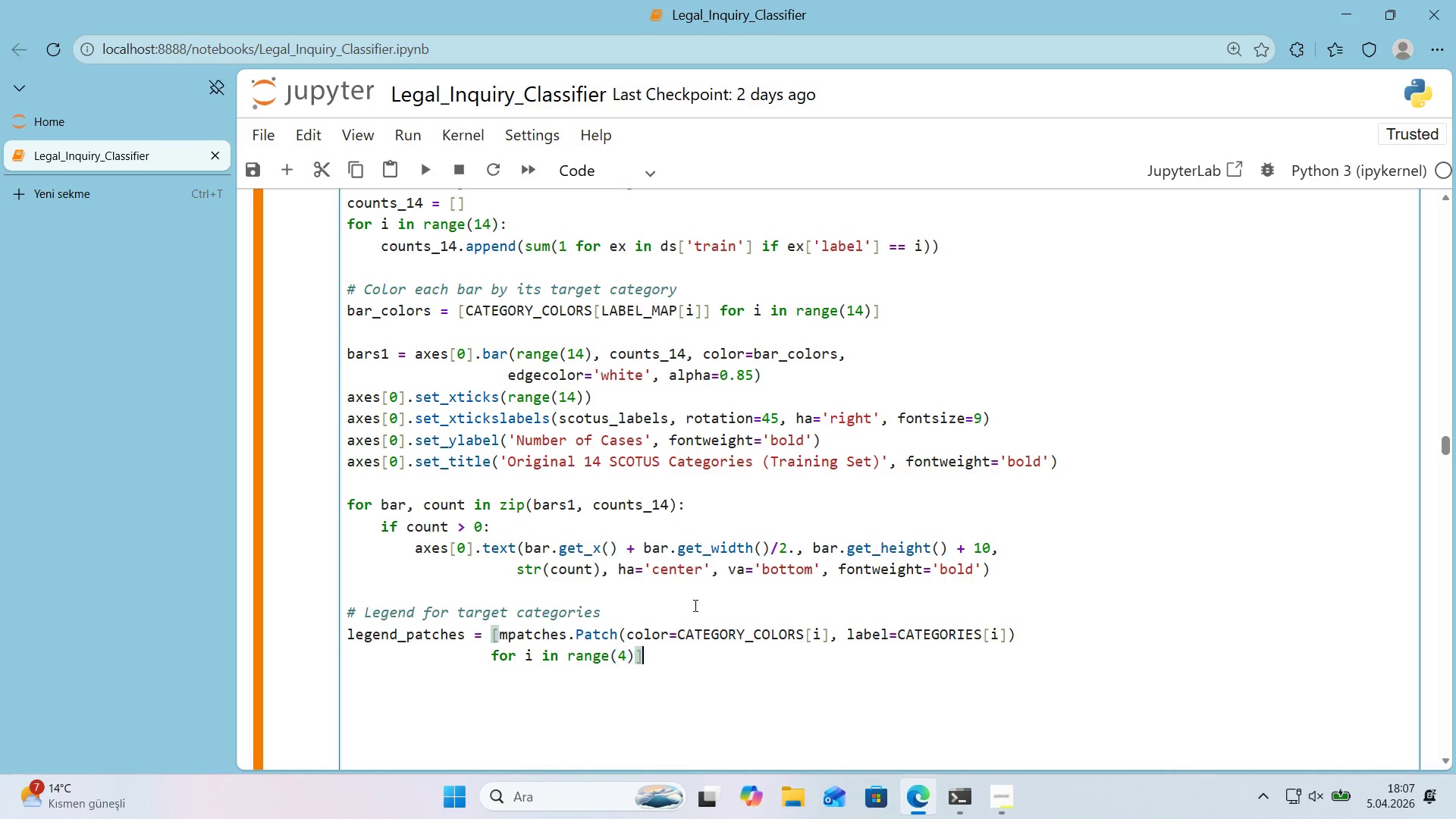 
key(ArrowRight)
 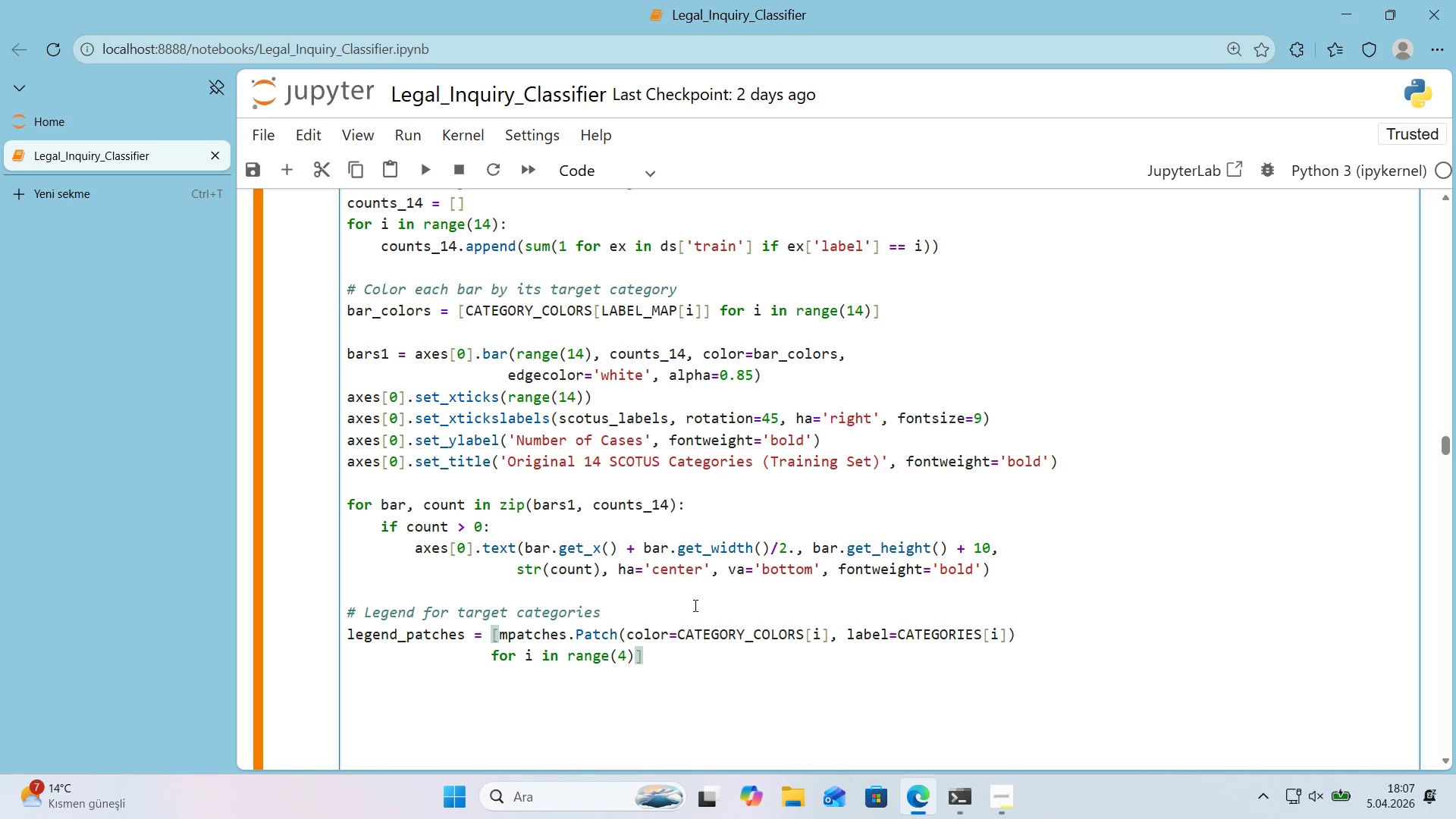 
key(Enter)
 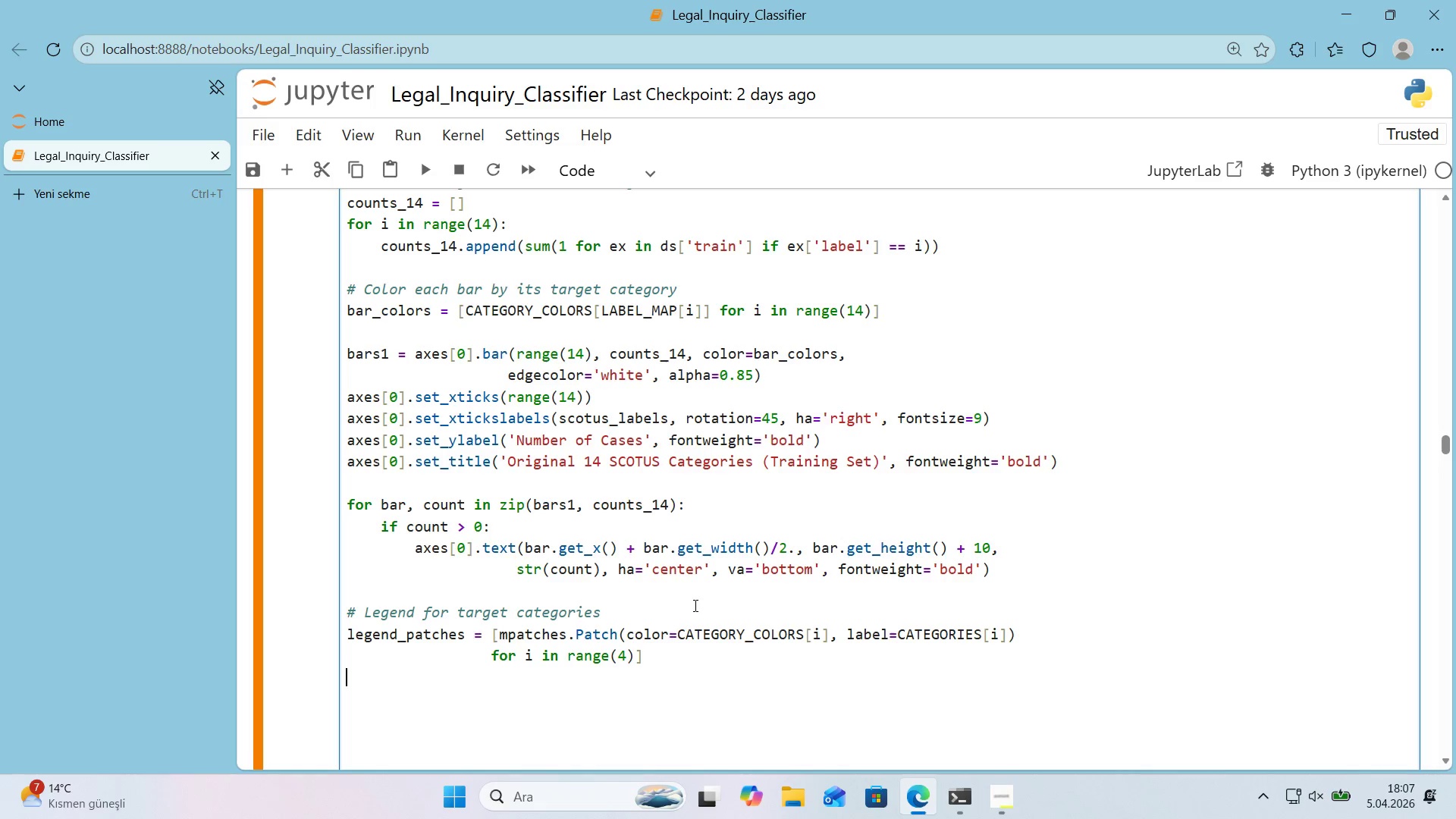 
type(axes)
 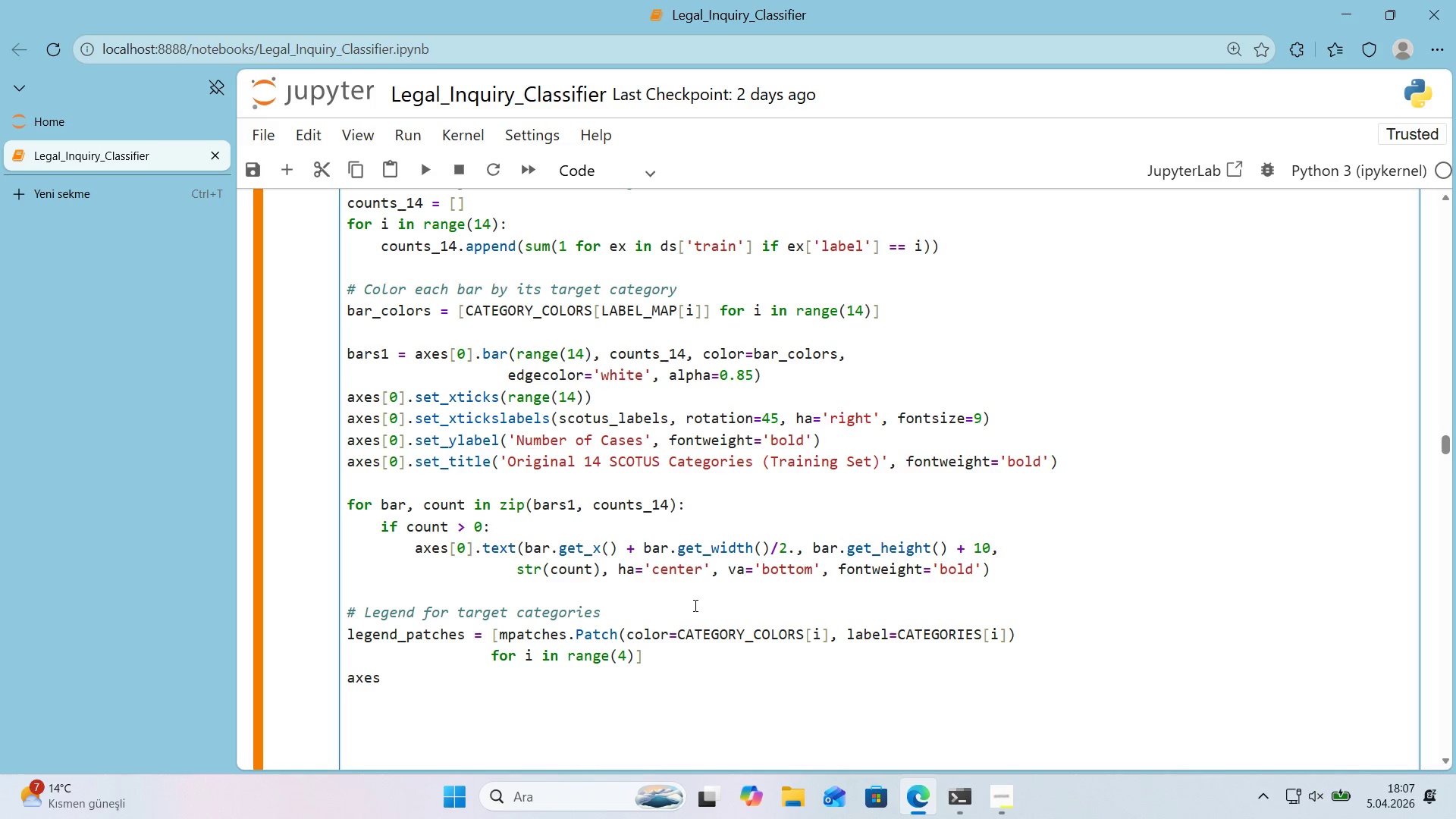 
key(Alt+Control+8)
 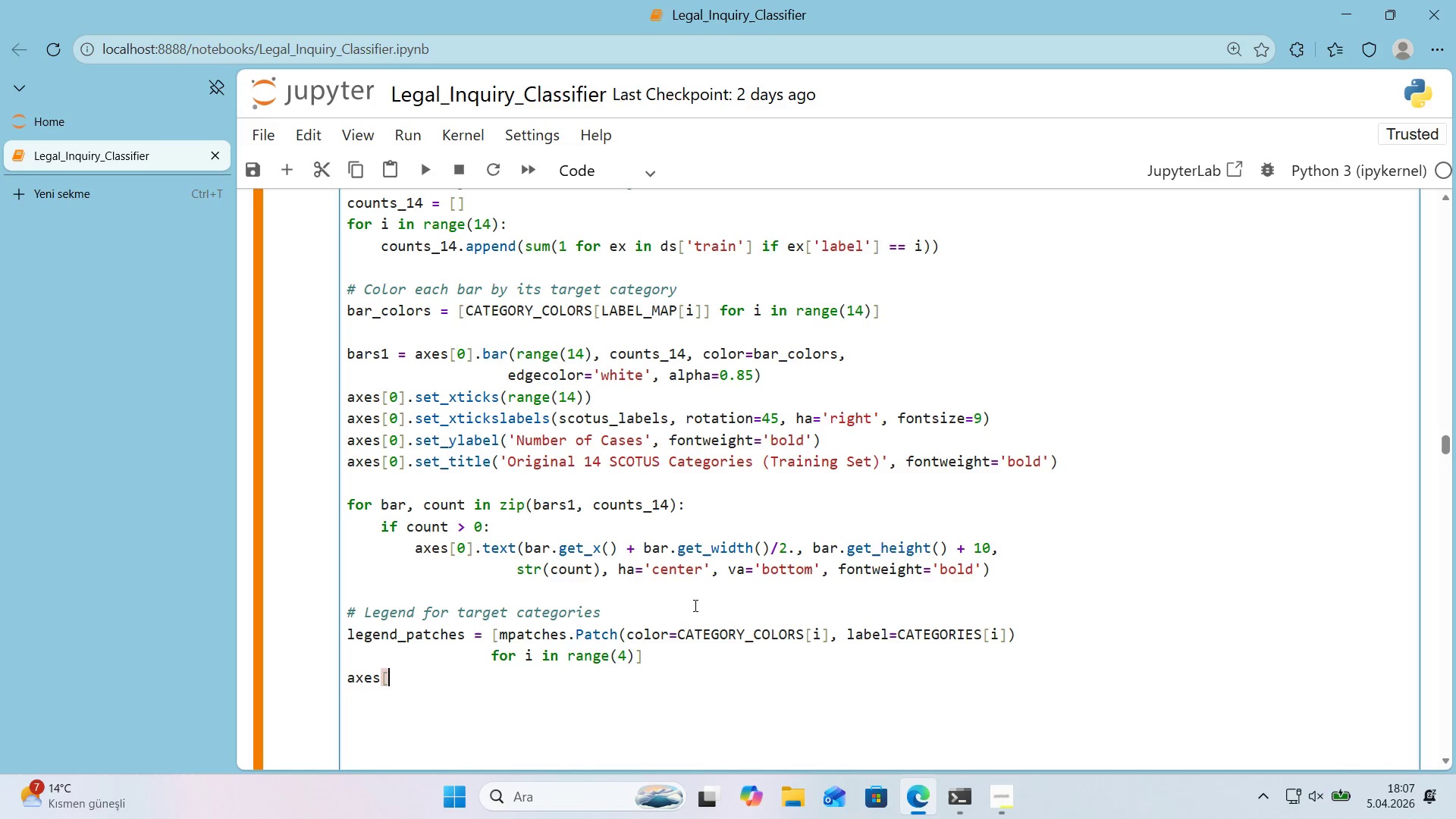 
key(Alt+Control+9)
 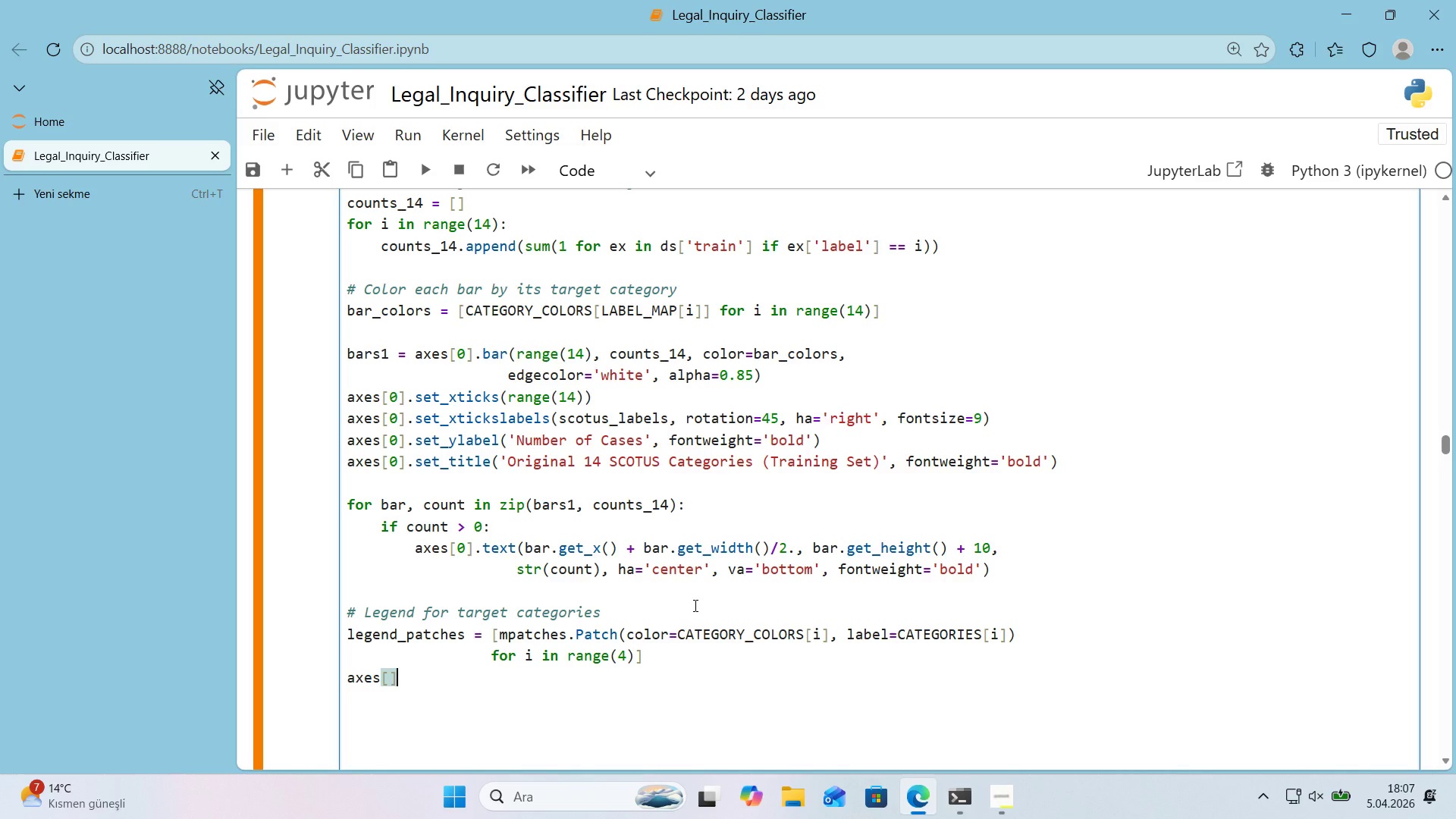 
key(ArrowLeft)
 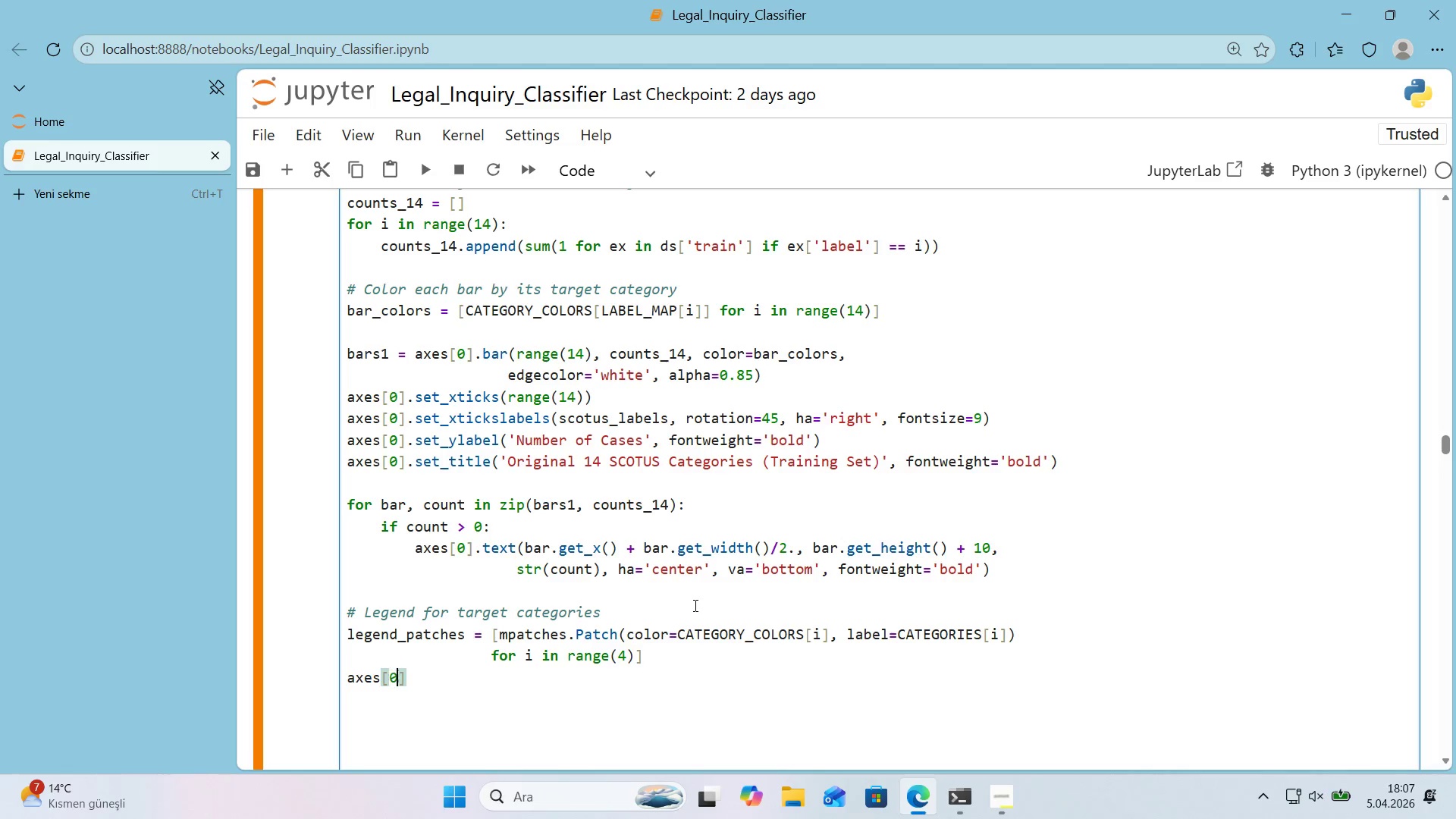 
key(Numpad0)
 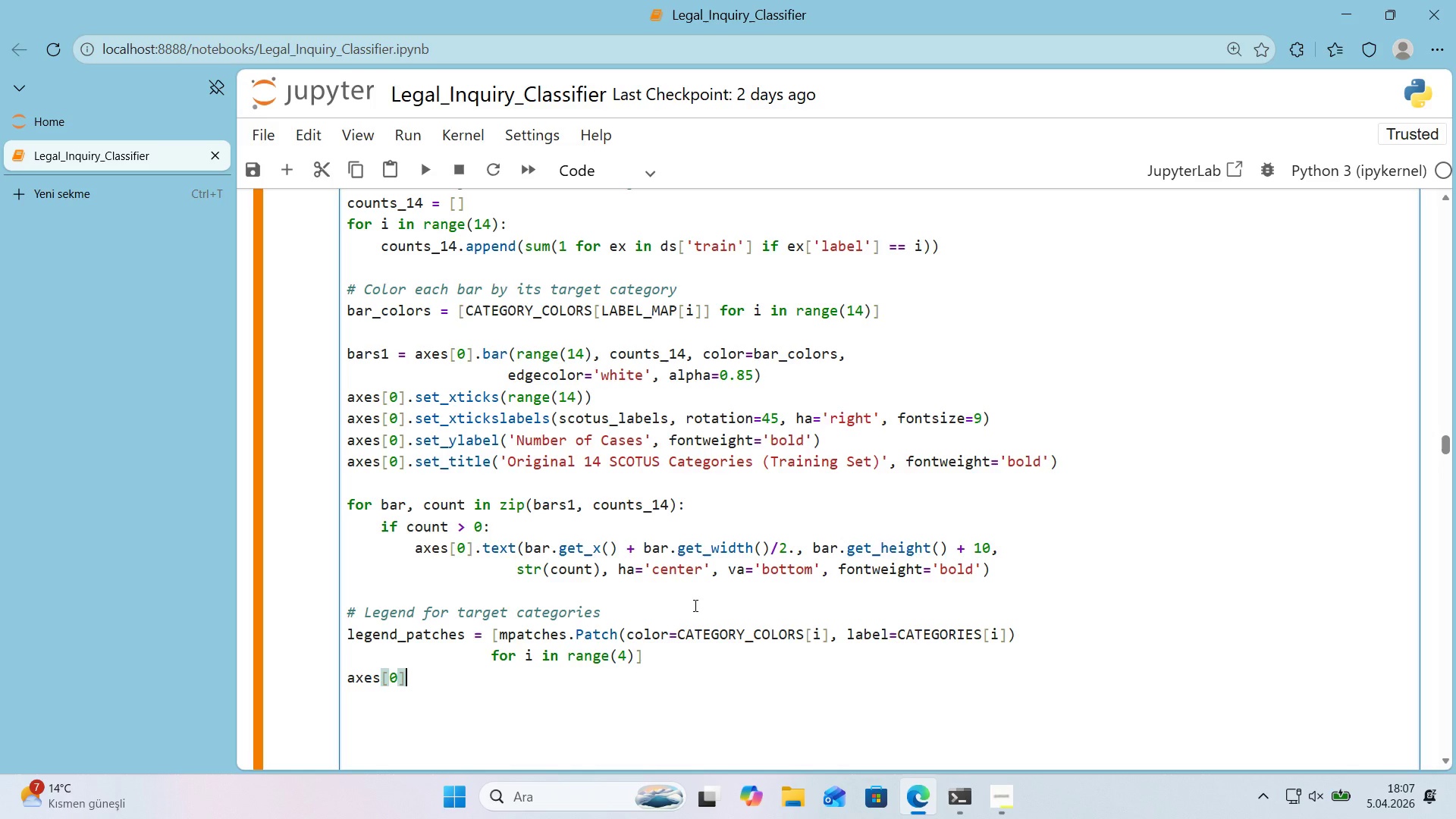 
key(ArrowRight)
 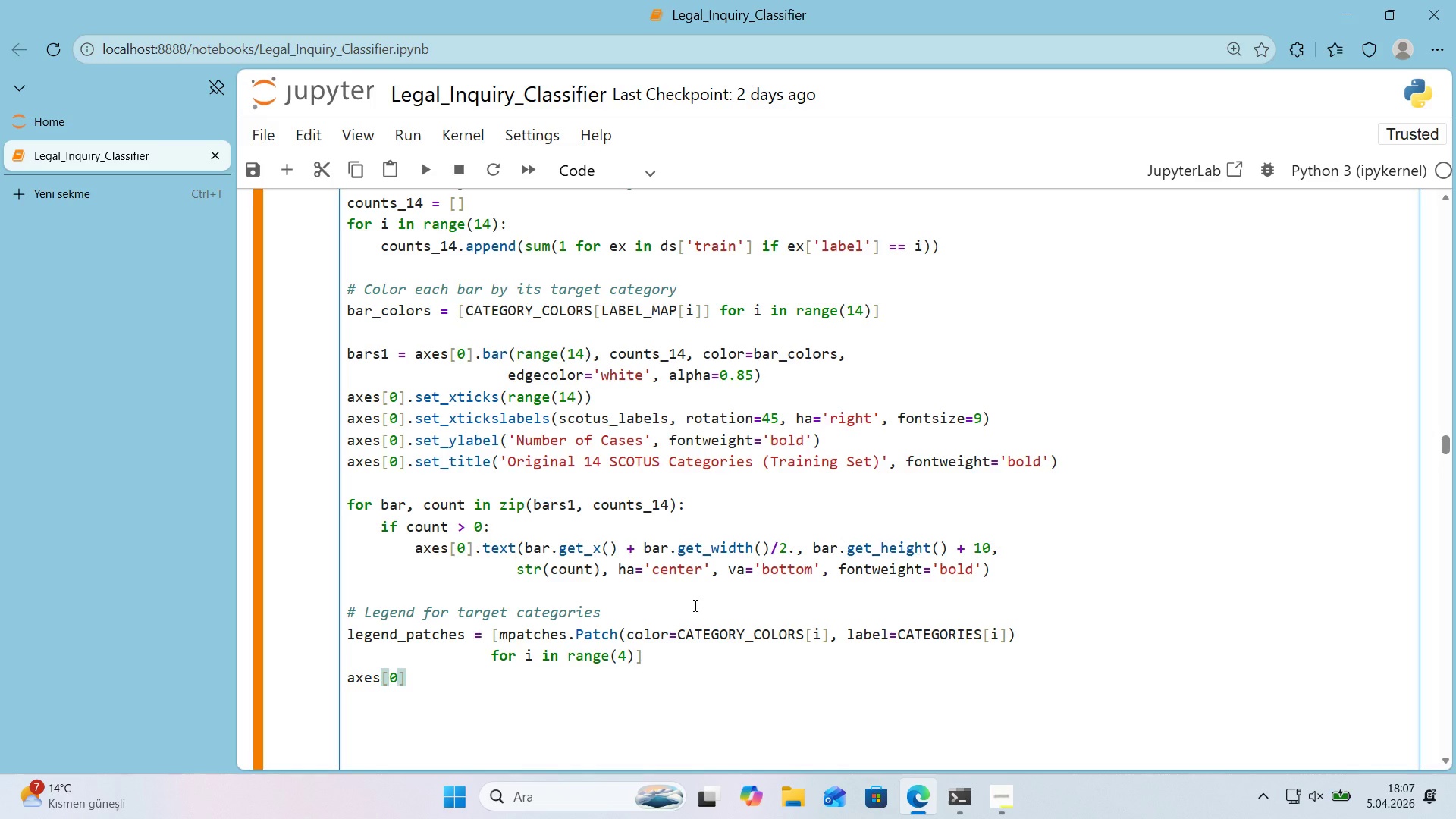 
type(.legend*()
 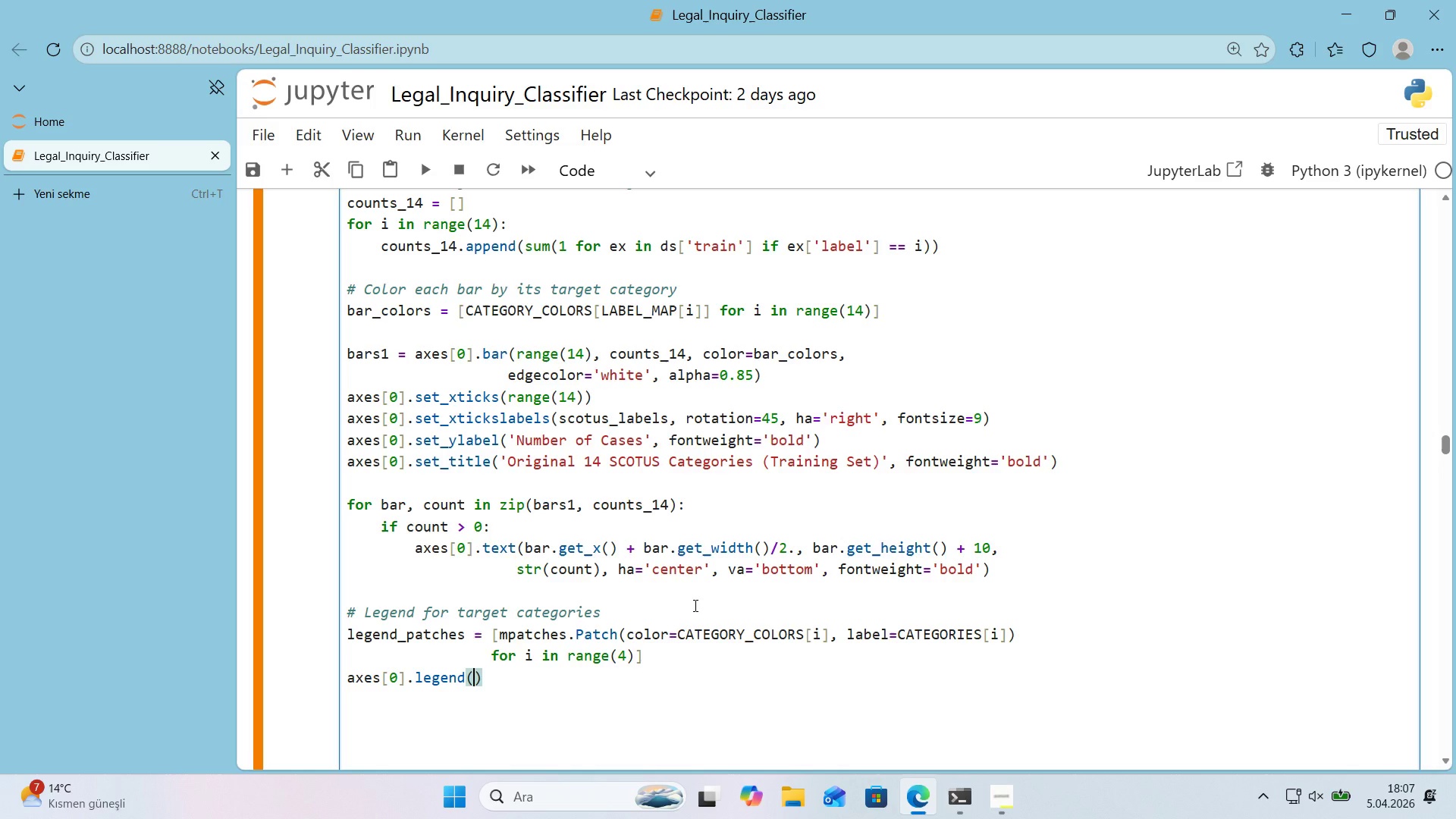 
 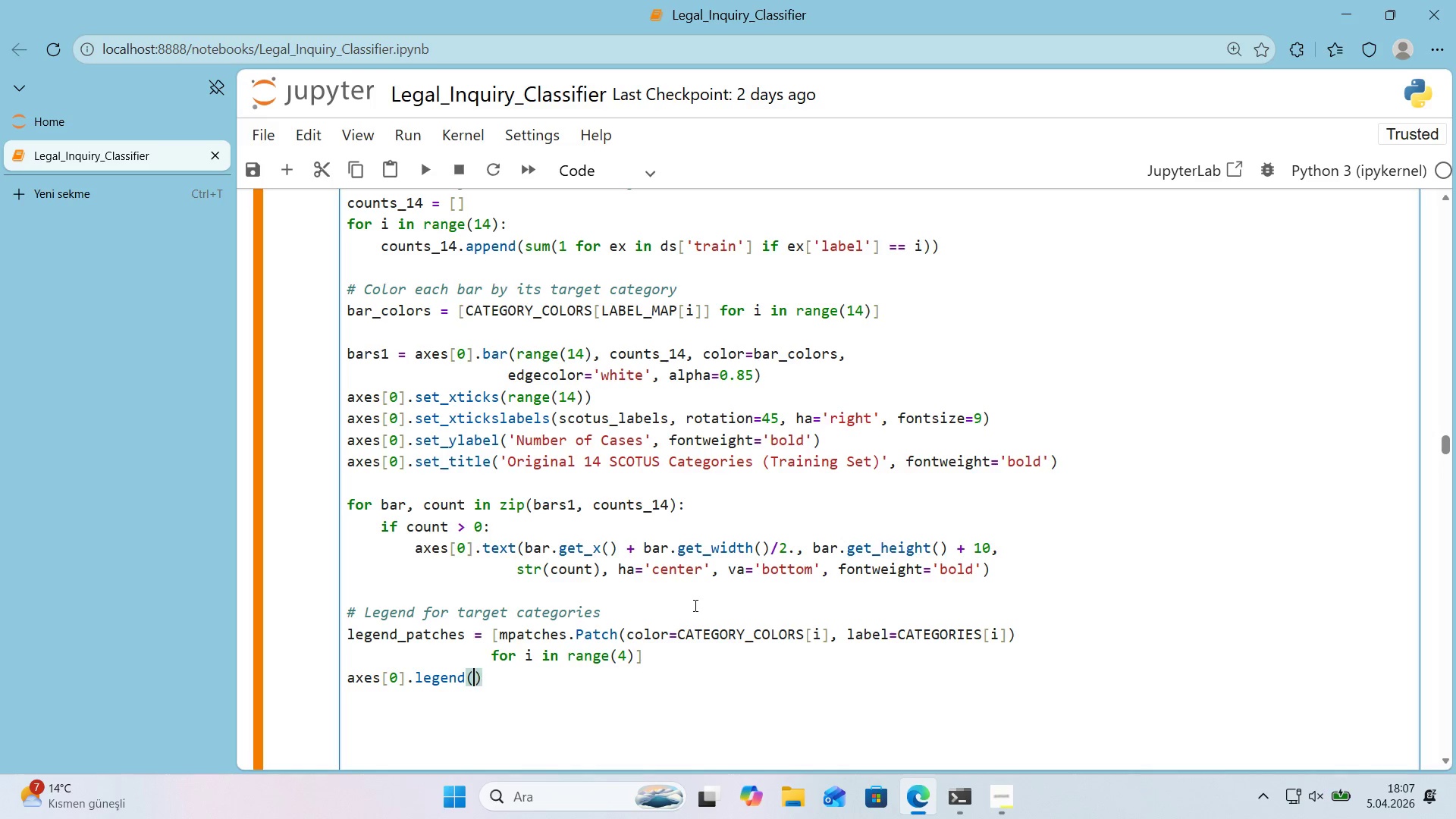 
key(ArrowLeft)
 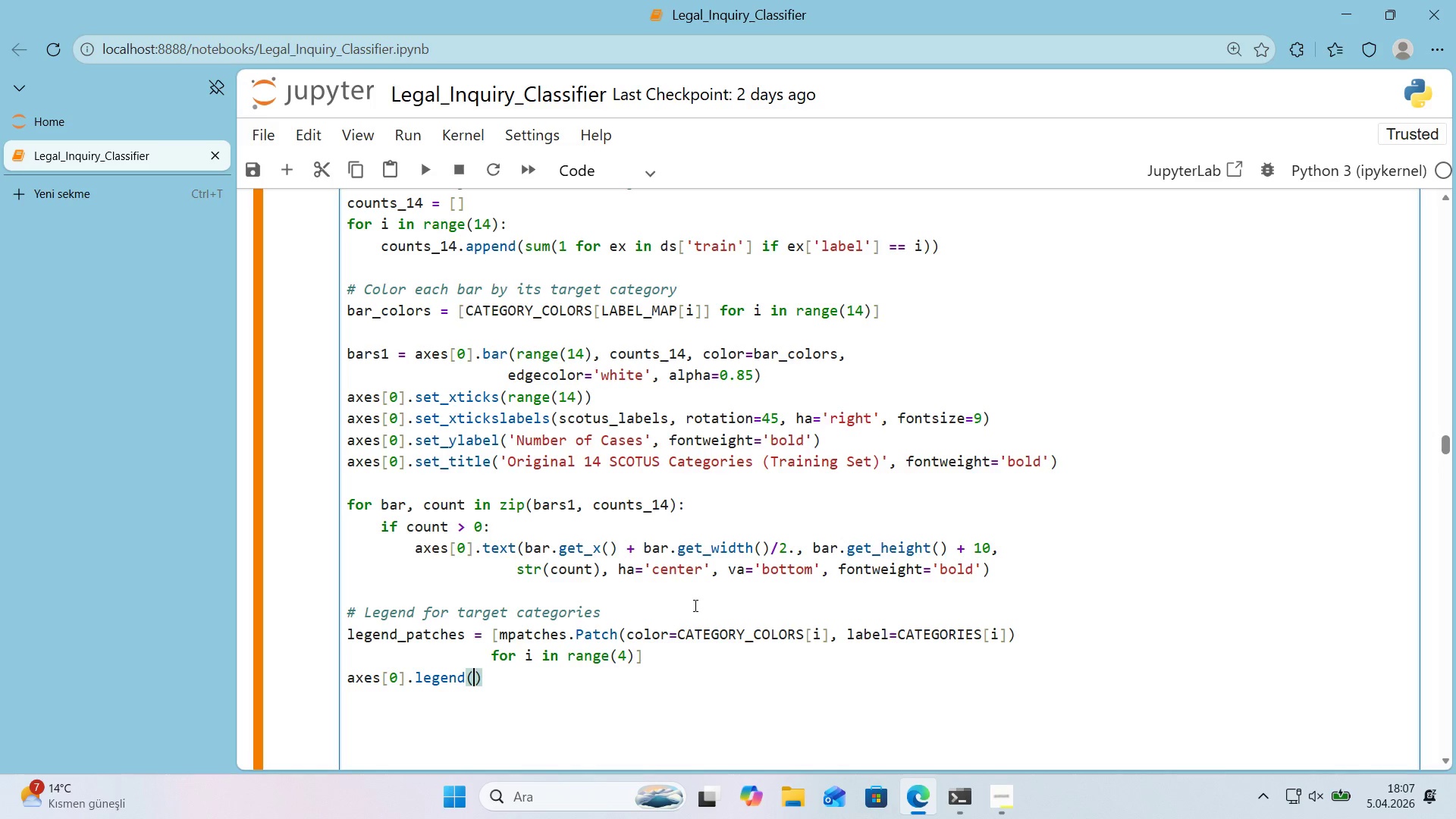 
type(handles)legend_oatch)
key(Backspace)
key(Backspace)
key(Backspace)
key(Backspace)
key(Backspace)
type(patches)
 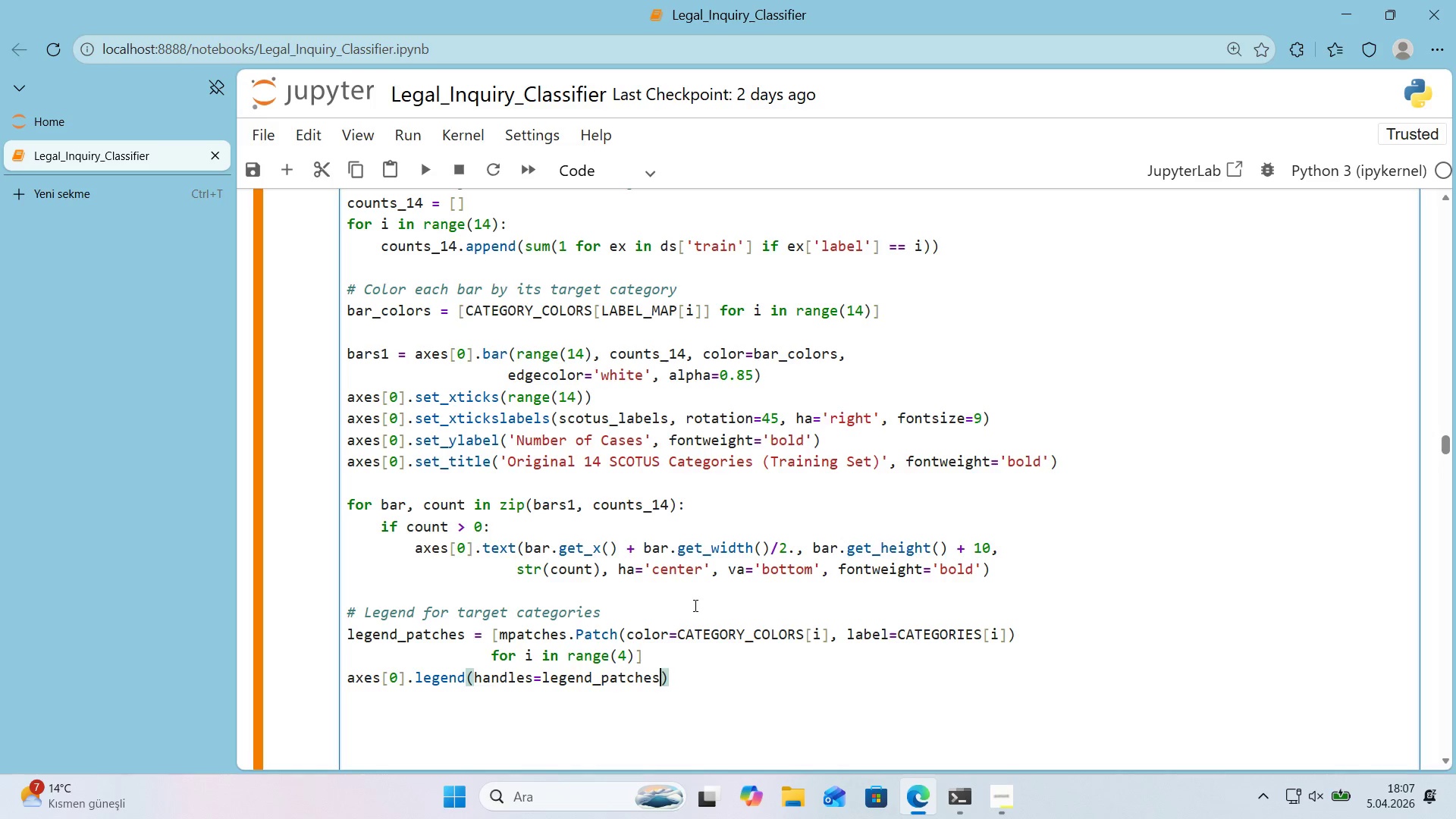 
type(, t'tle)@@)
 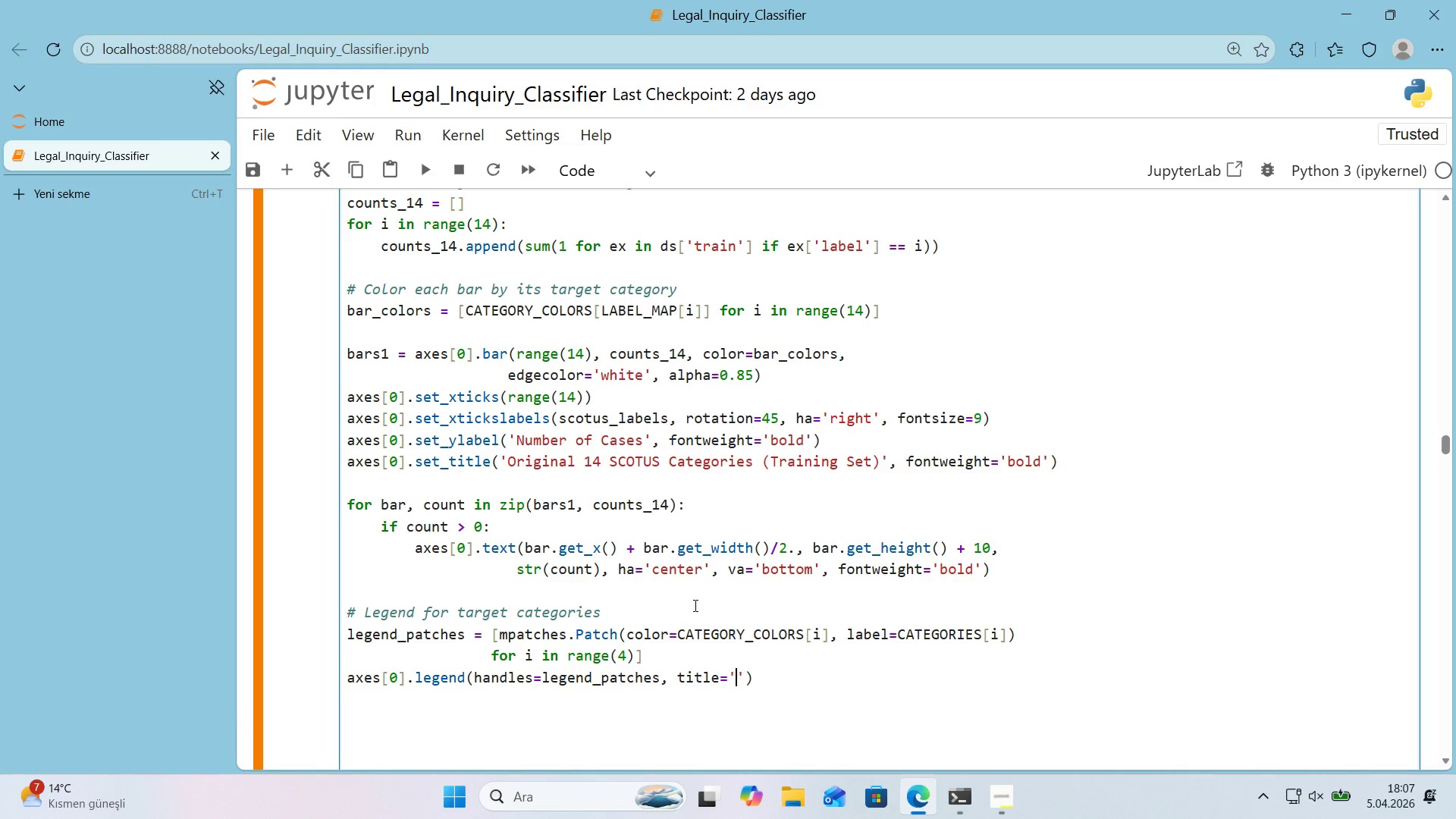 
 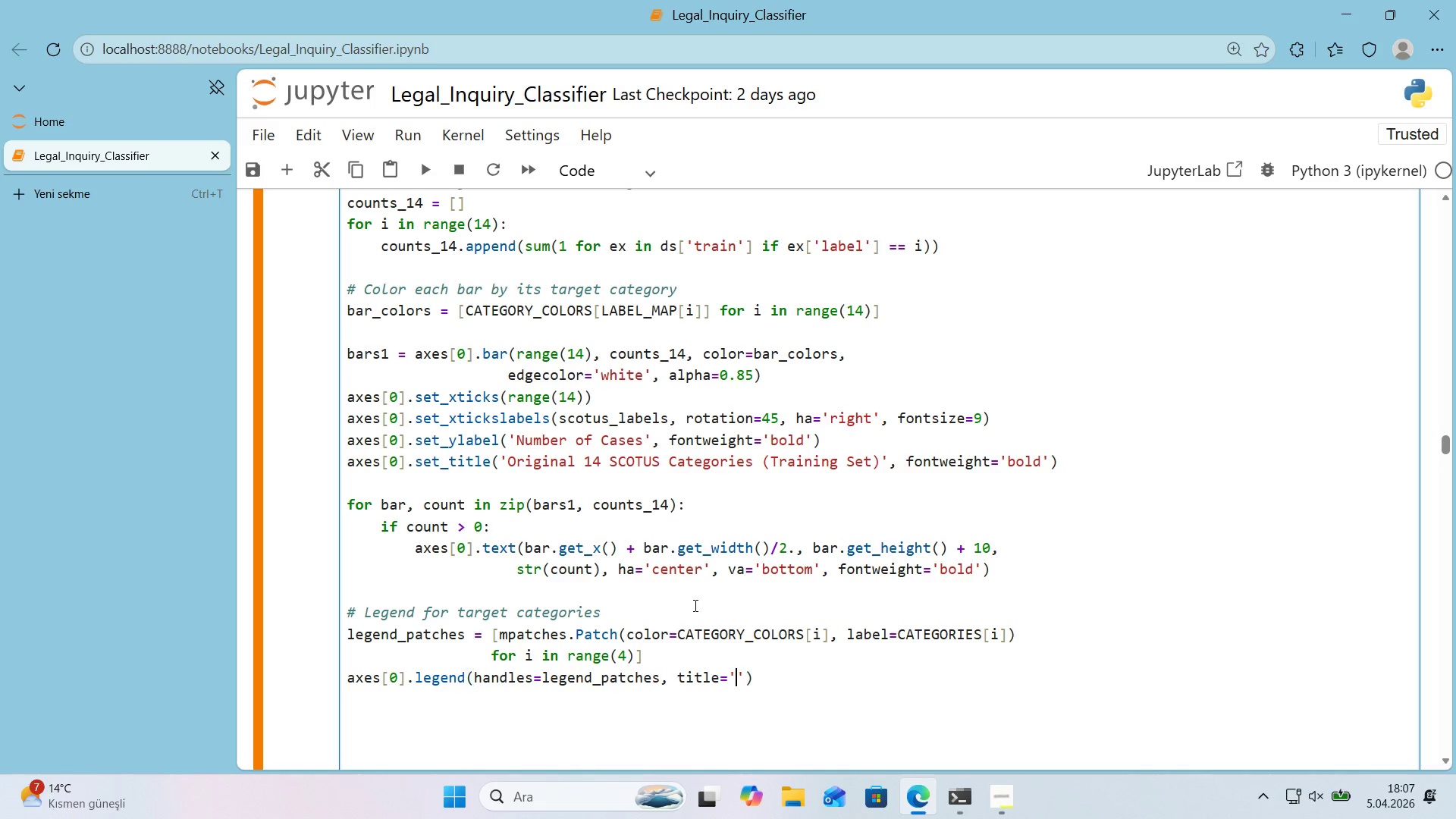 
key(ArrowLeft)
 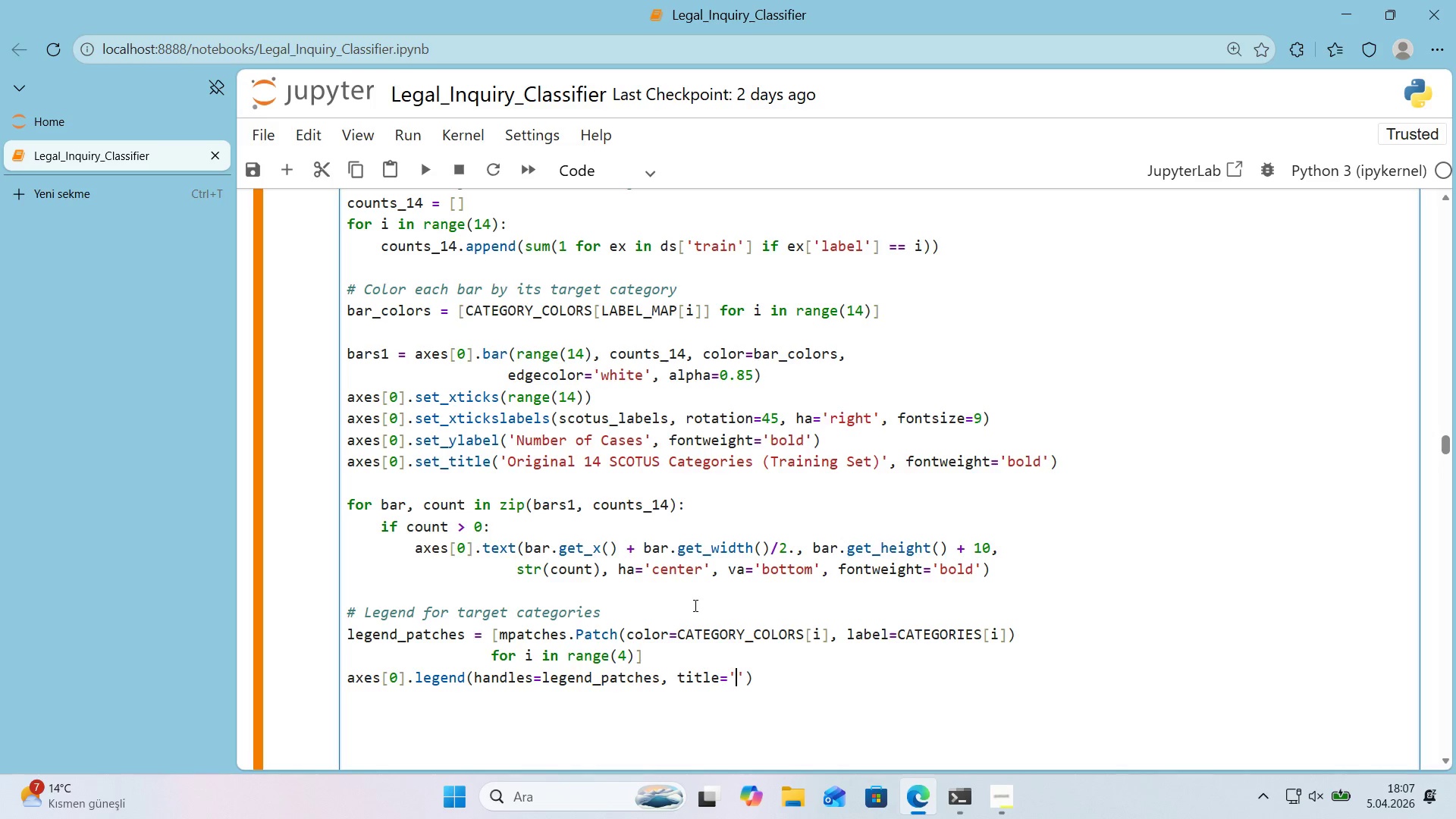 
type(Target Category)
 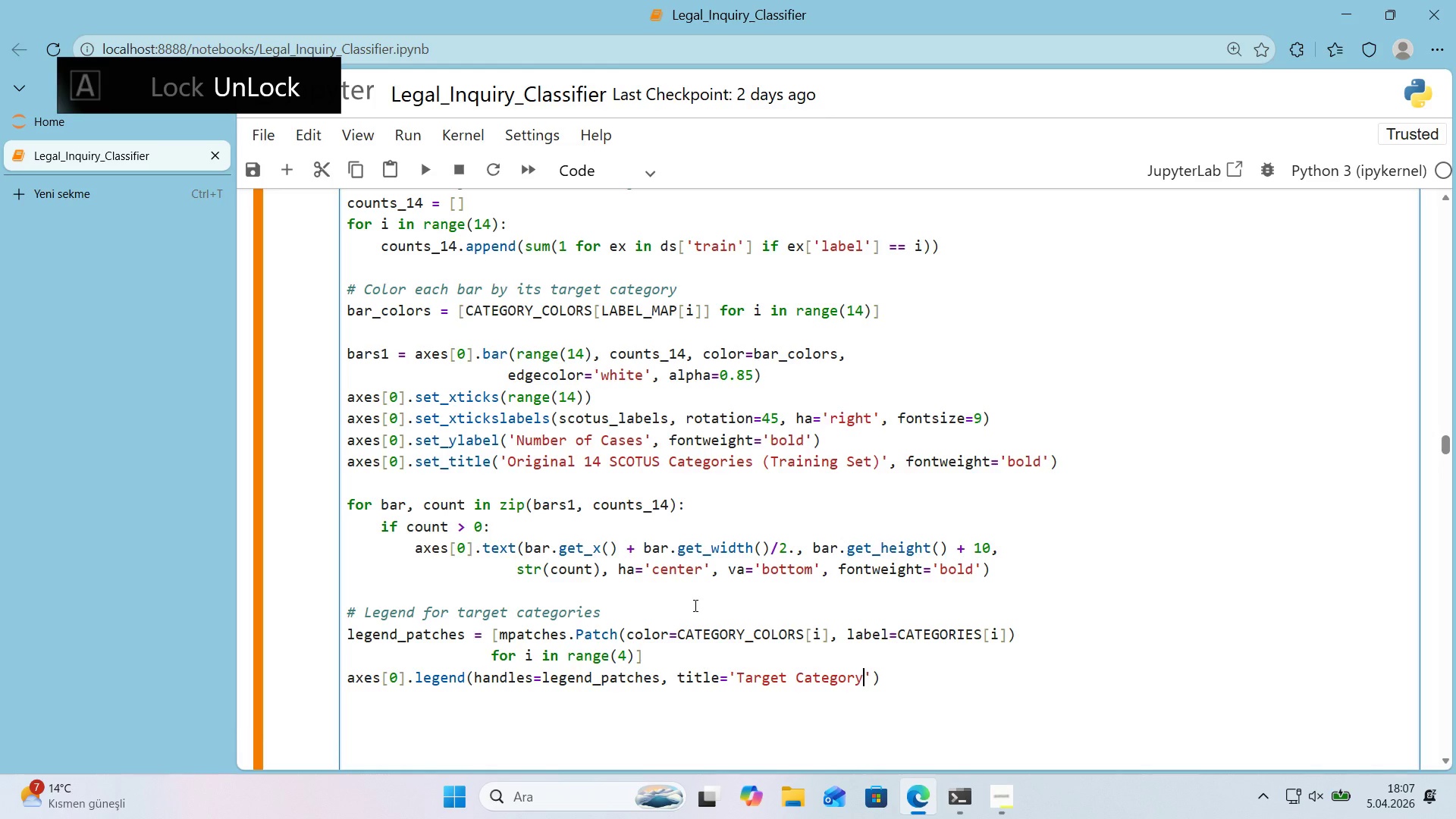 
key(ArrowRight)
 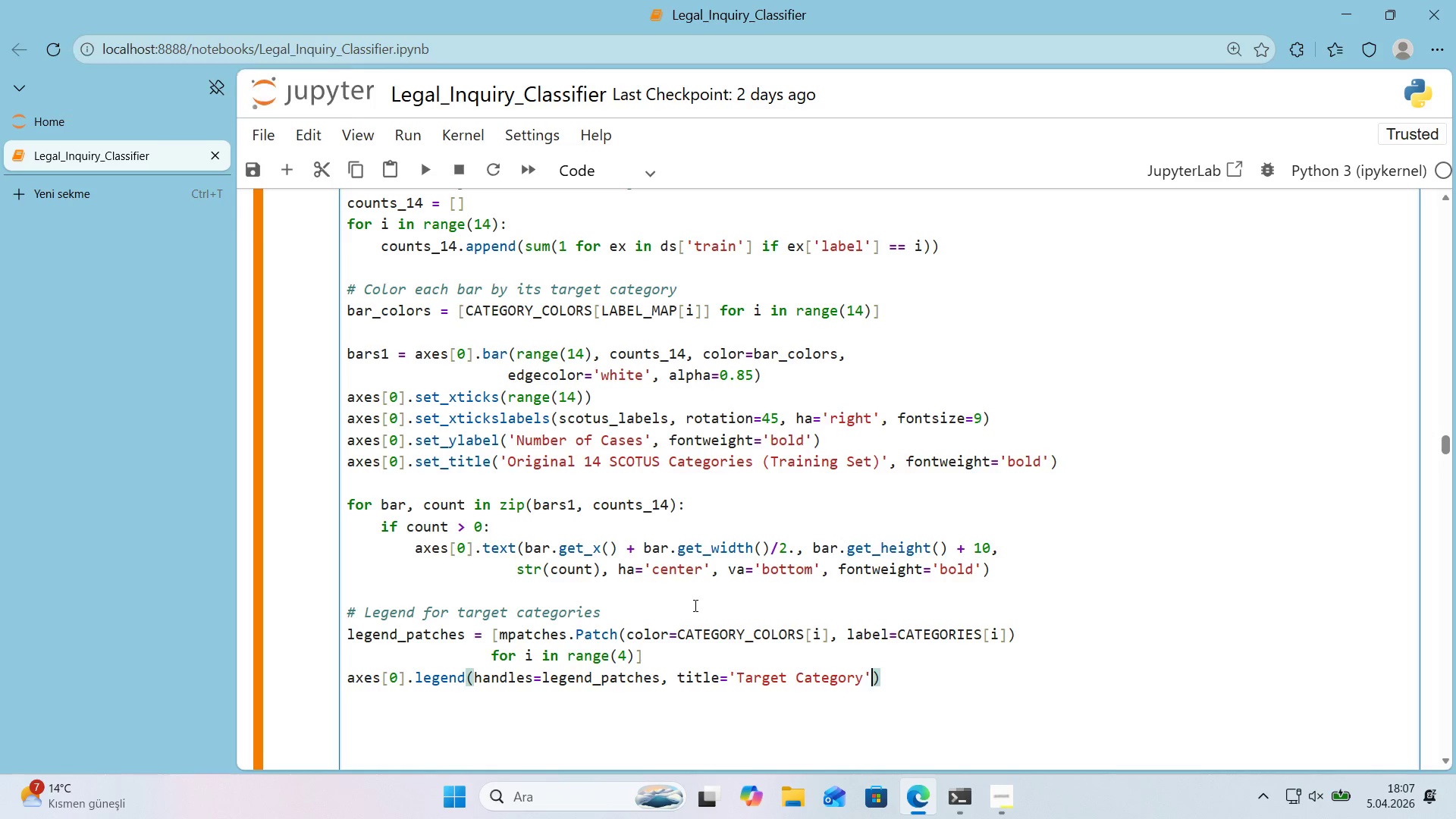 
type(, loc)@@)
 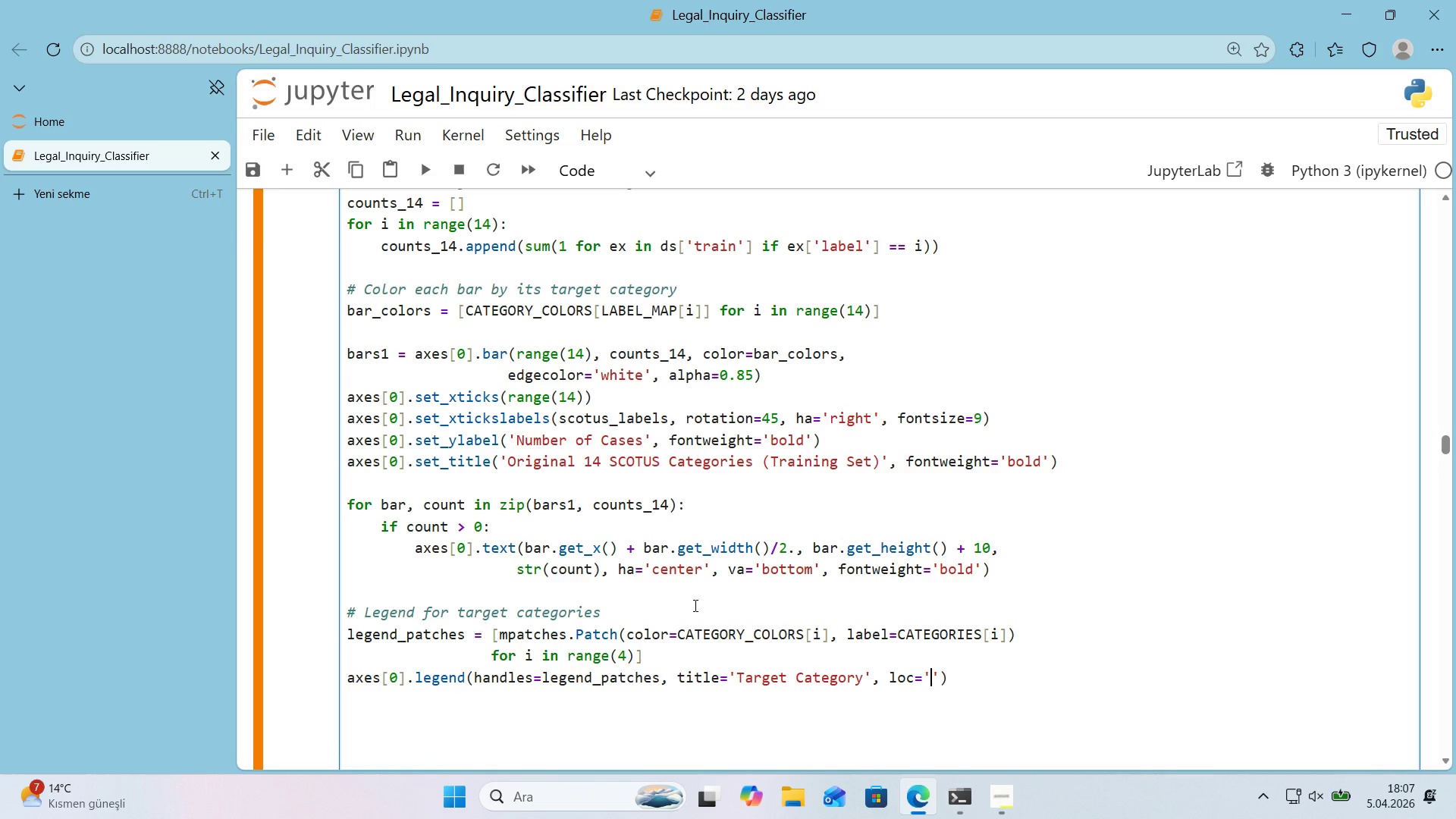 
 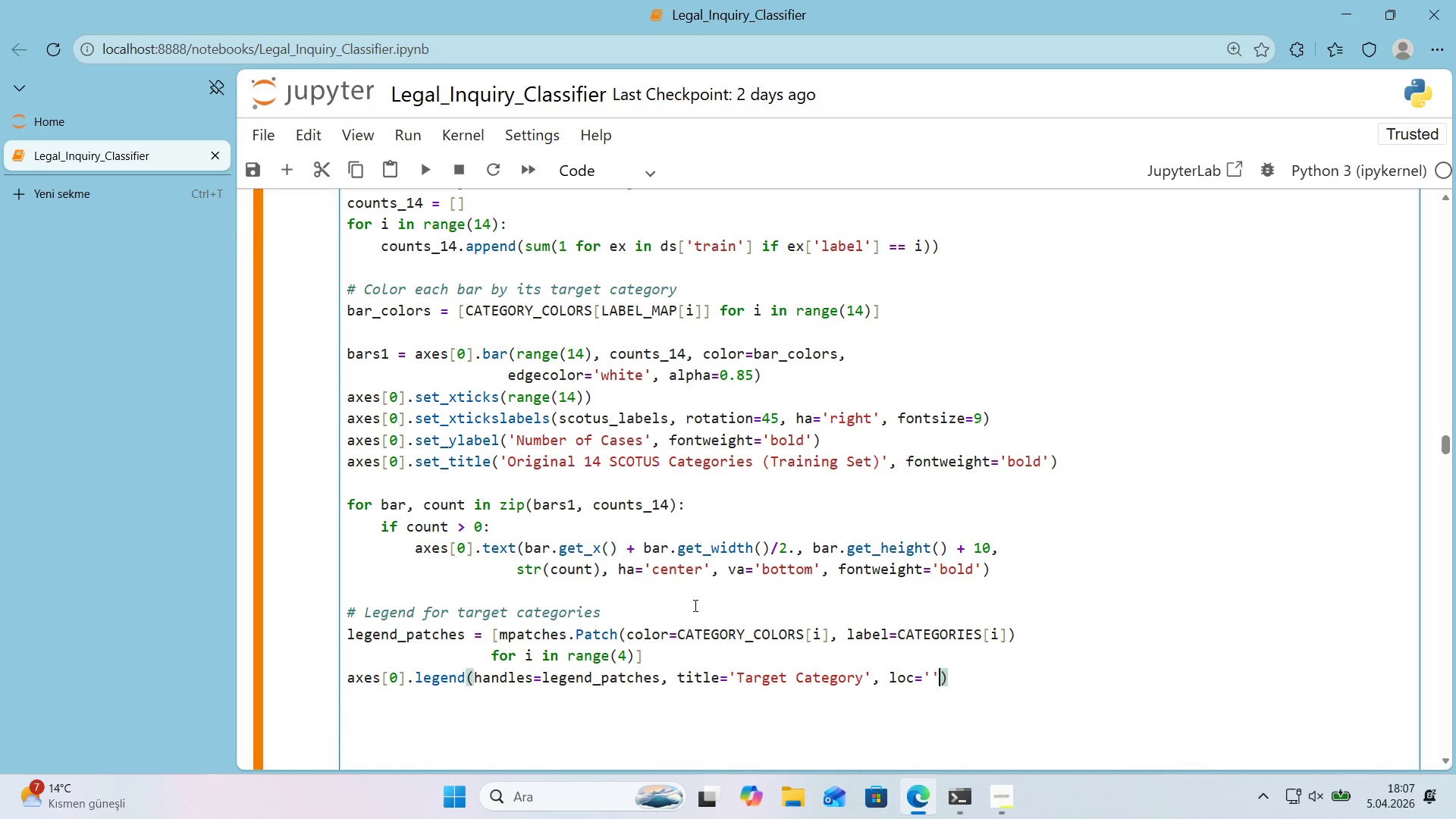 
key(ArrowLeft)
 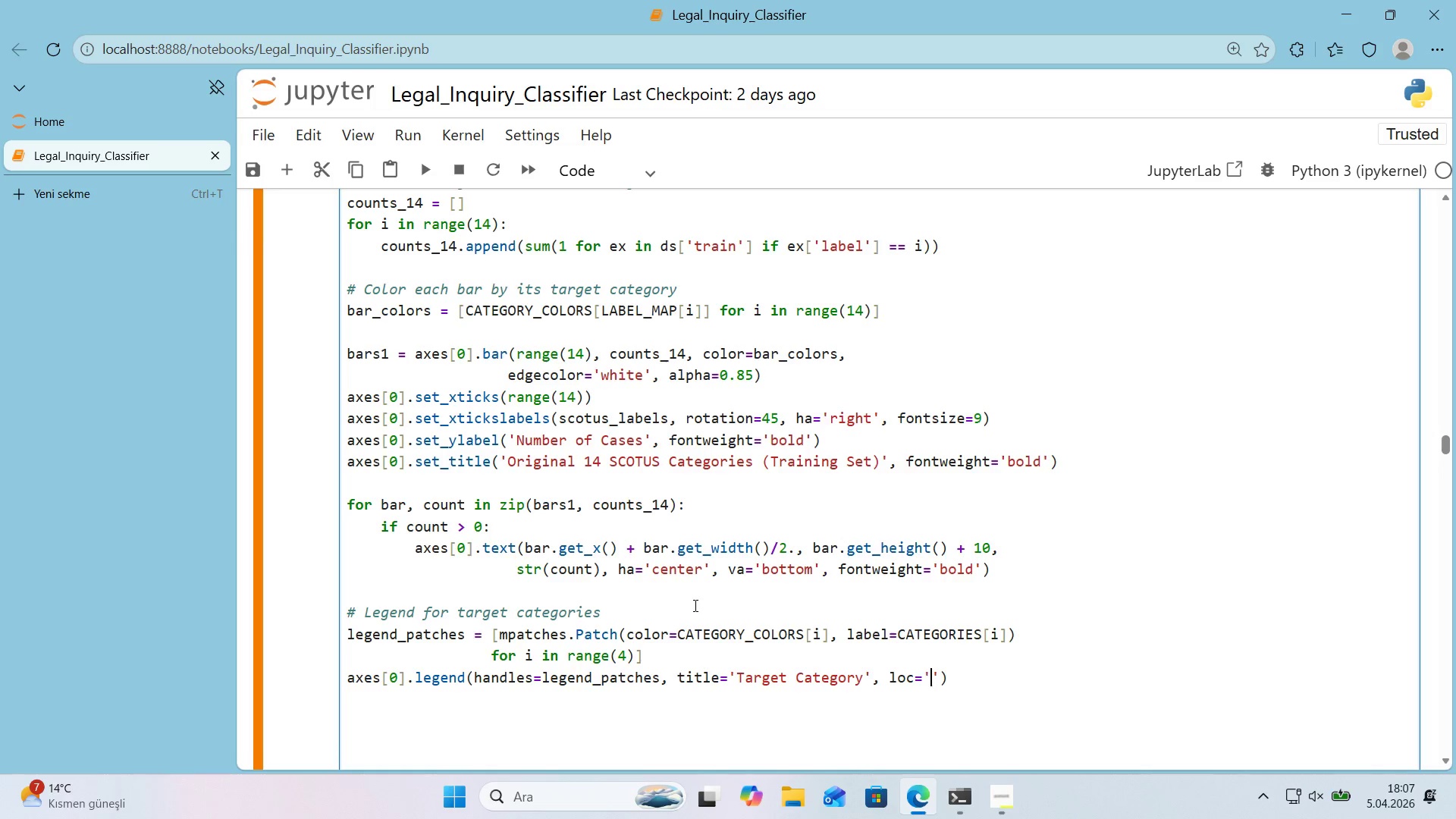 
type(upper r'ght)
 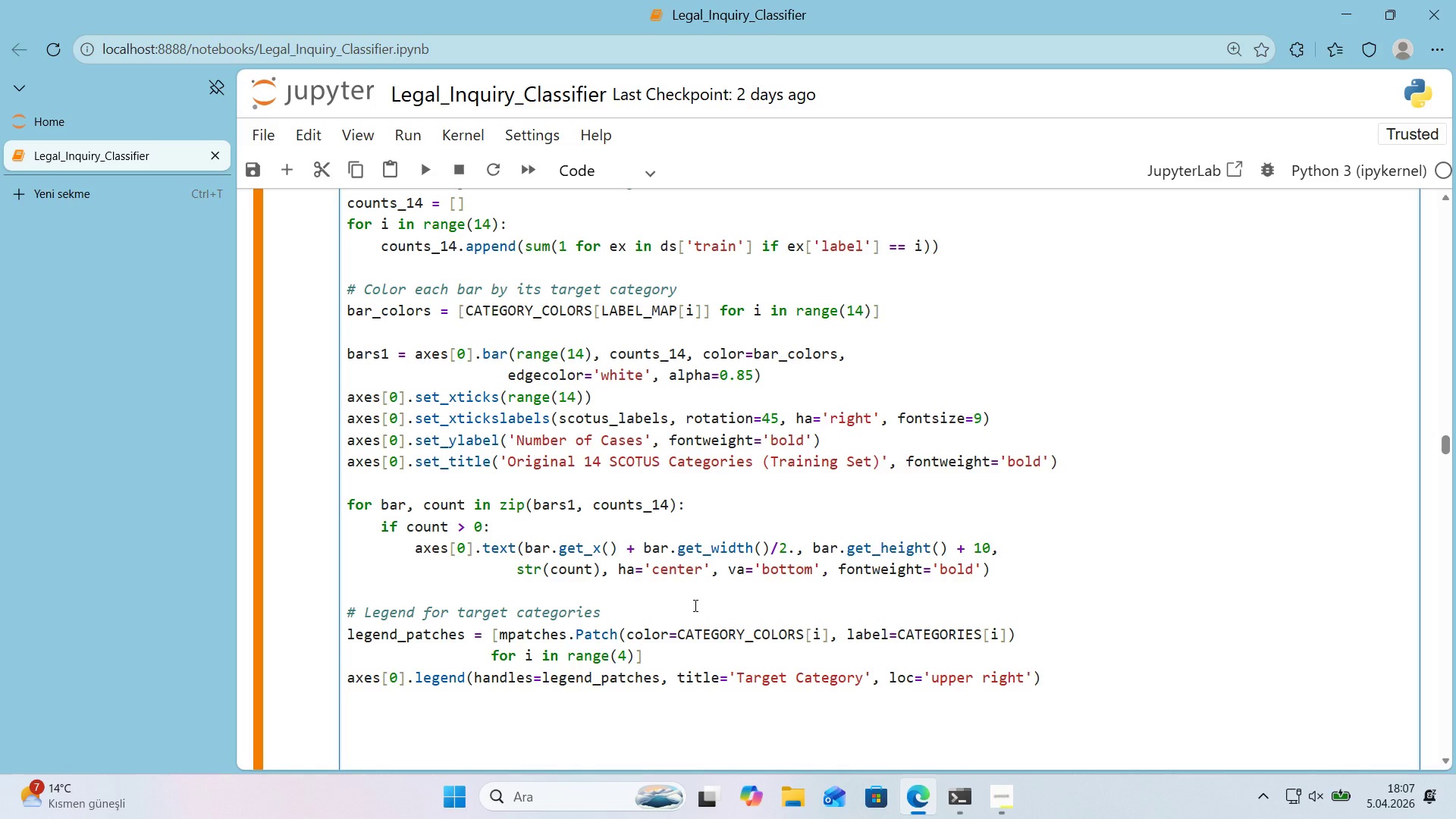 
key(ArrowRight)
 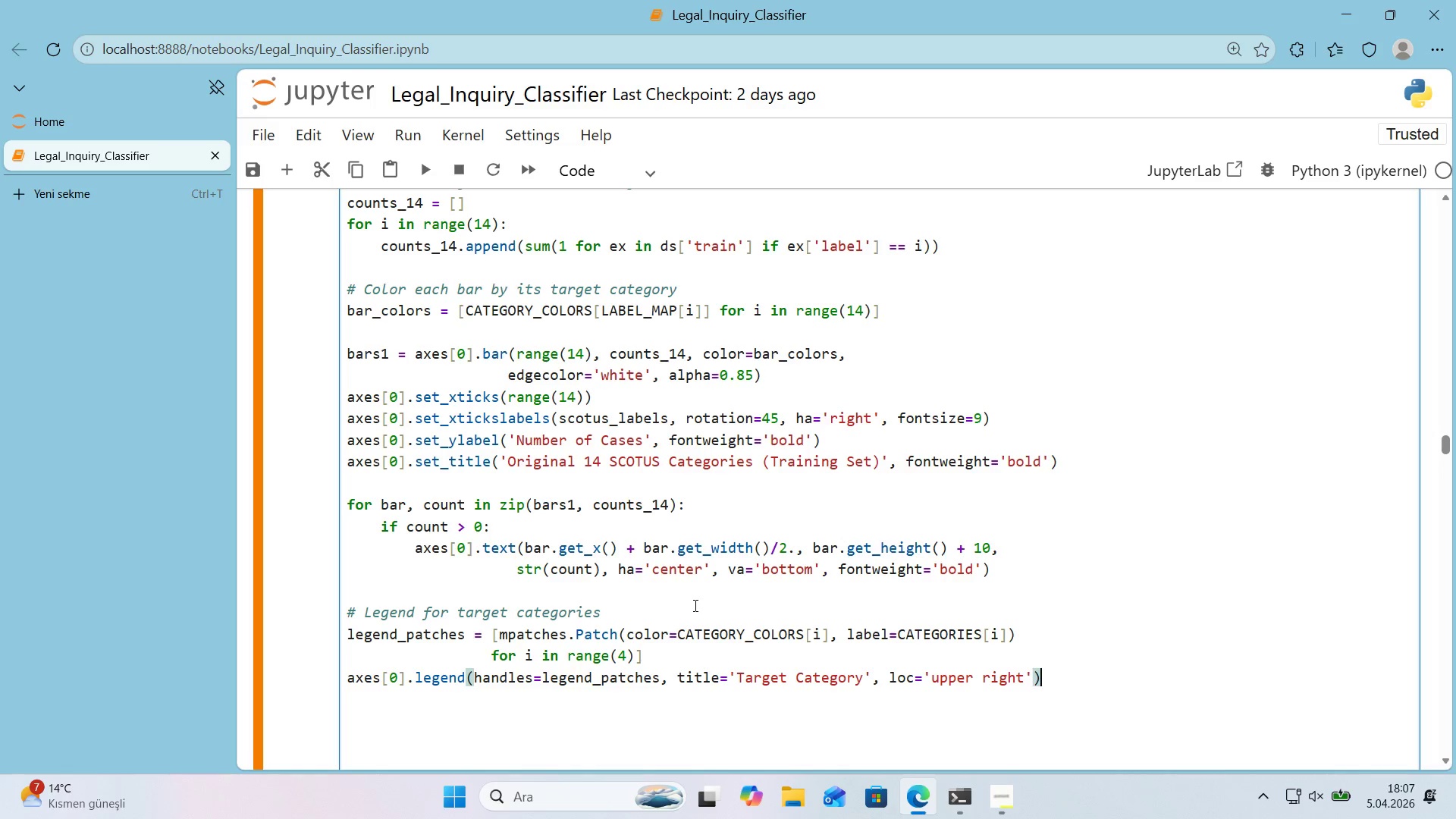 
key(ArrowRight)
 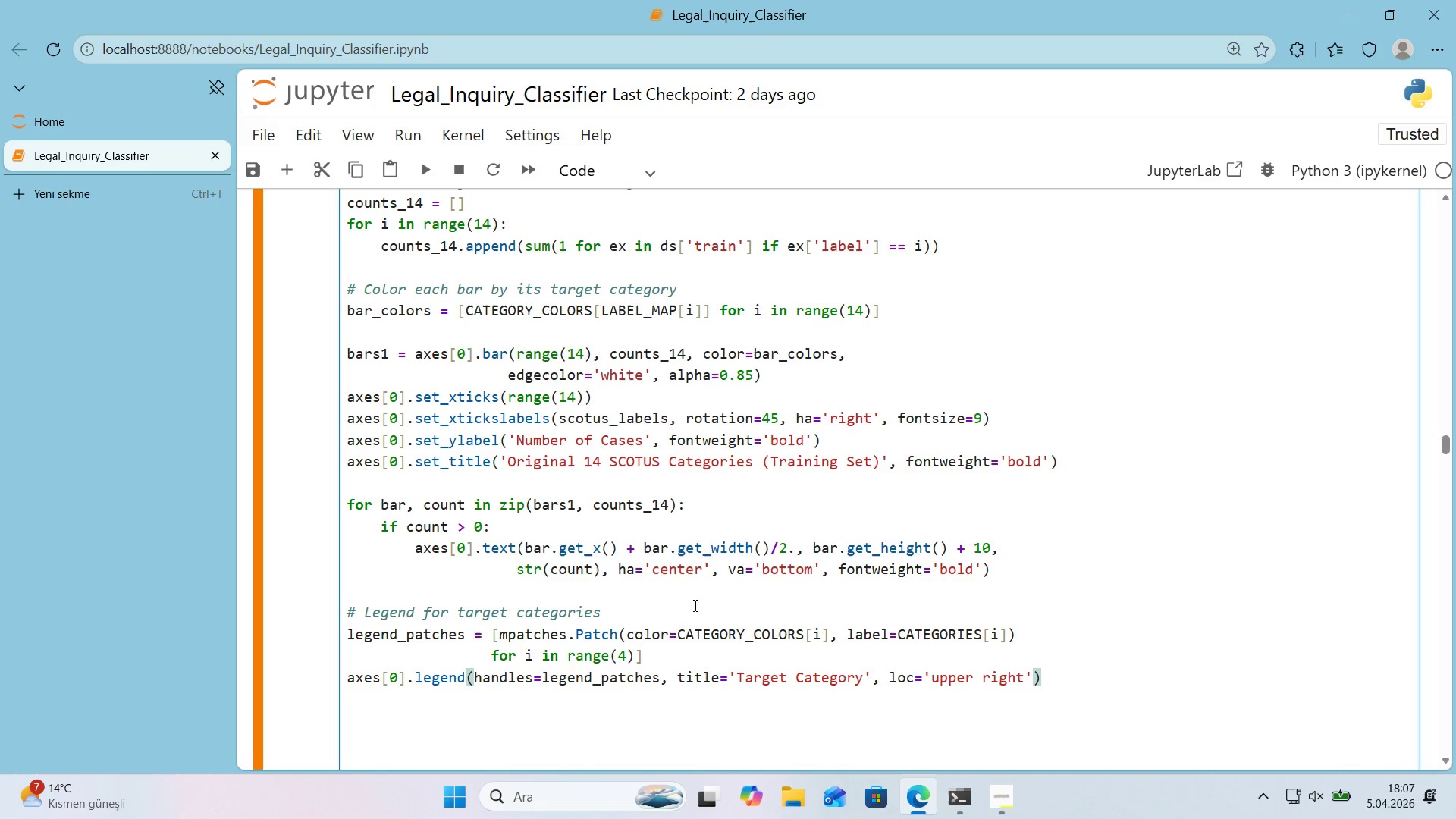 
key(ArrowLeft)
 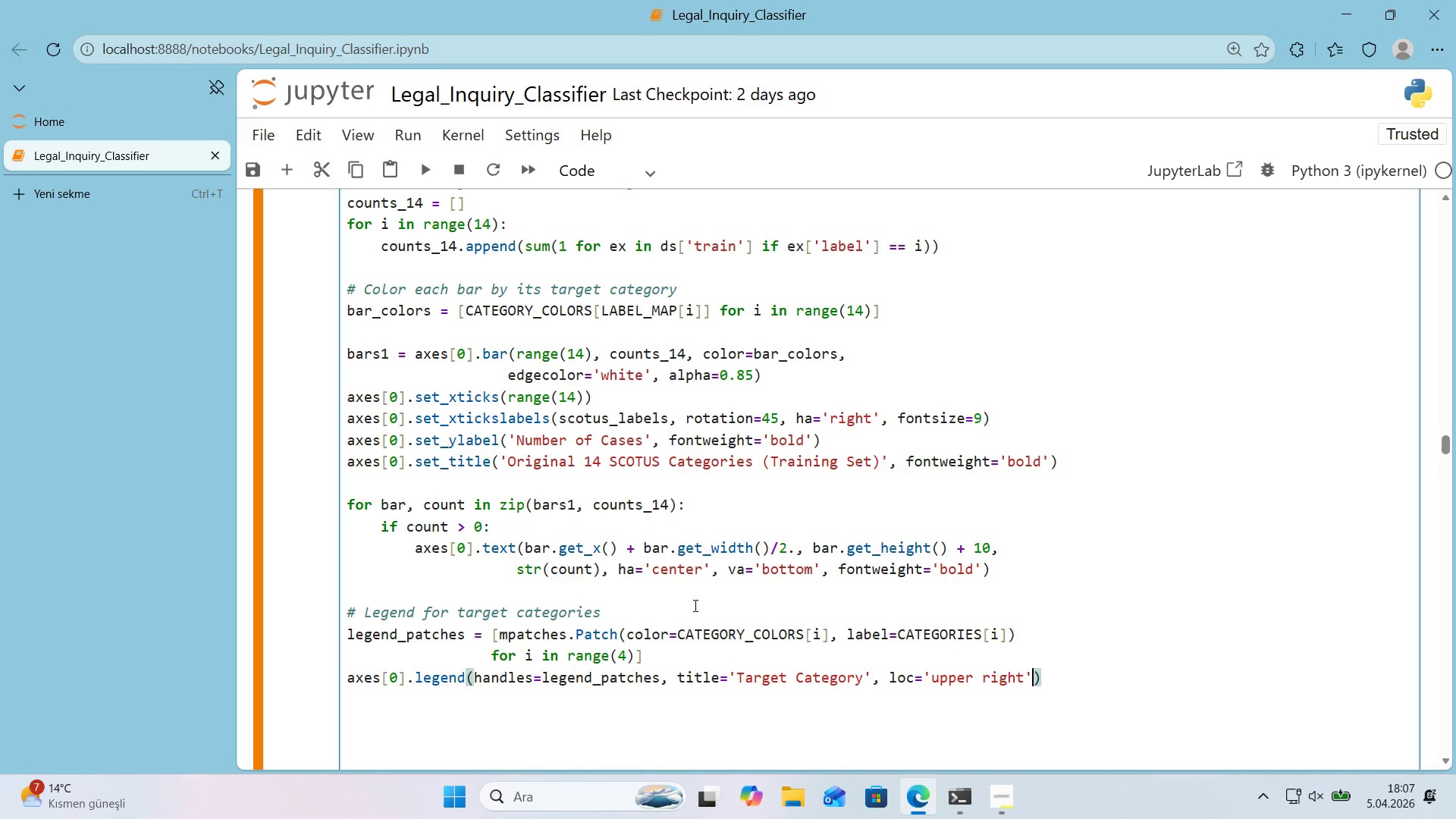 
key(Comma)
 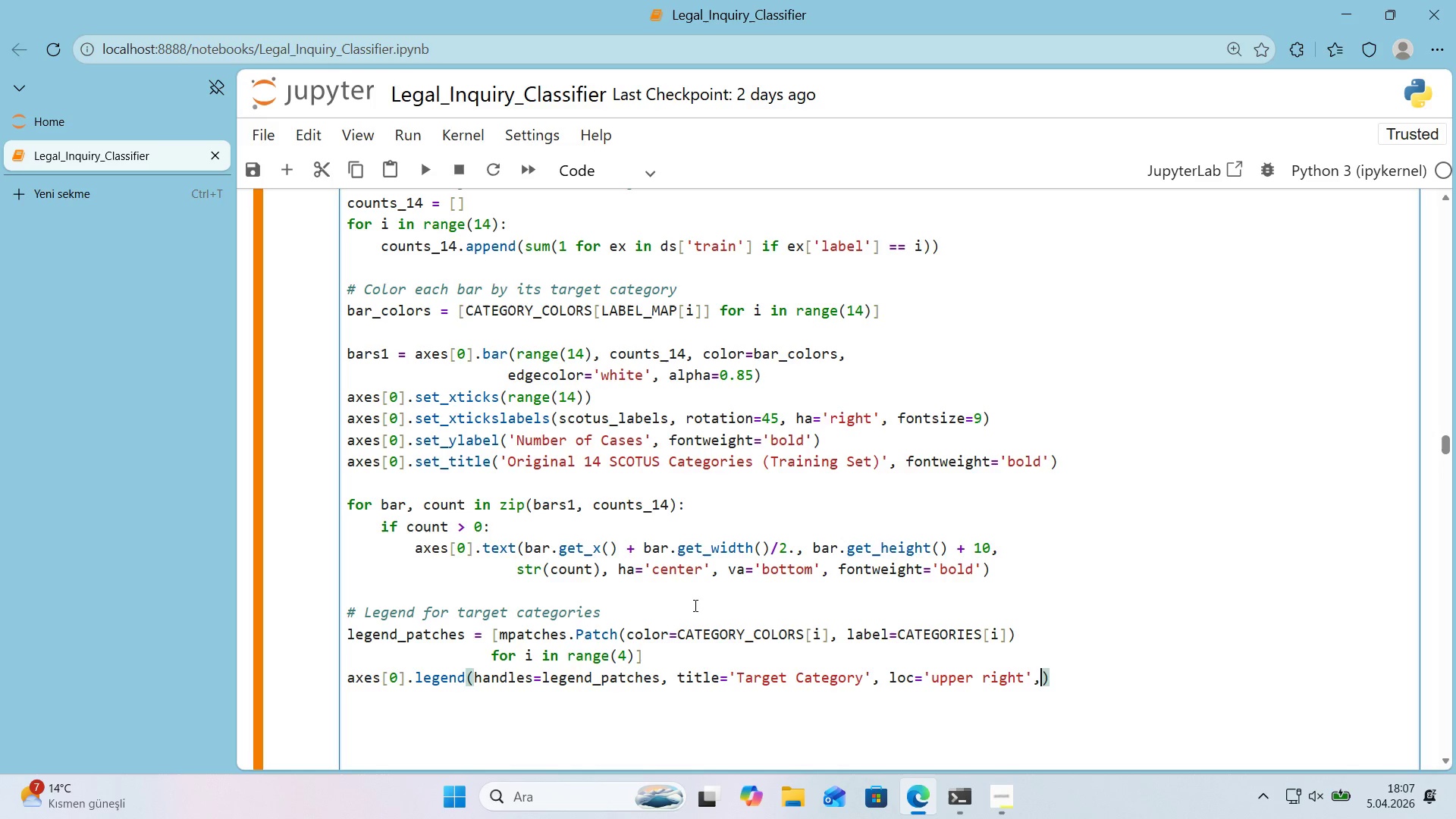 
key(Enter)
 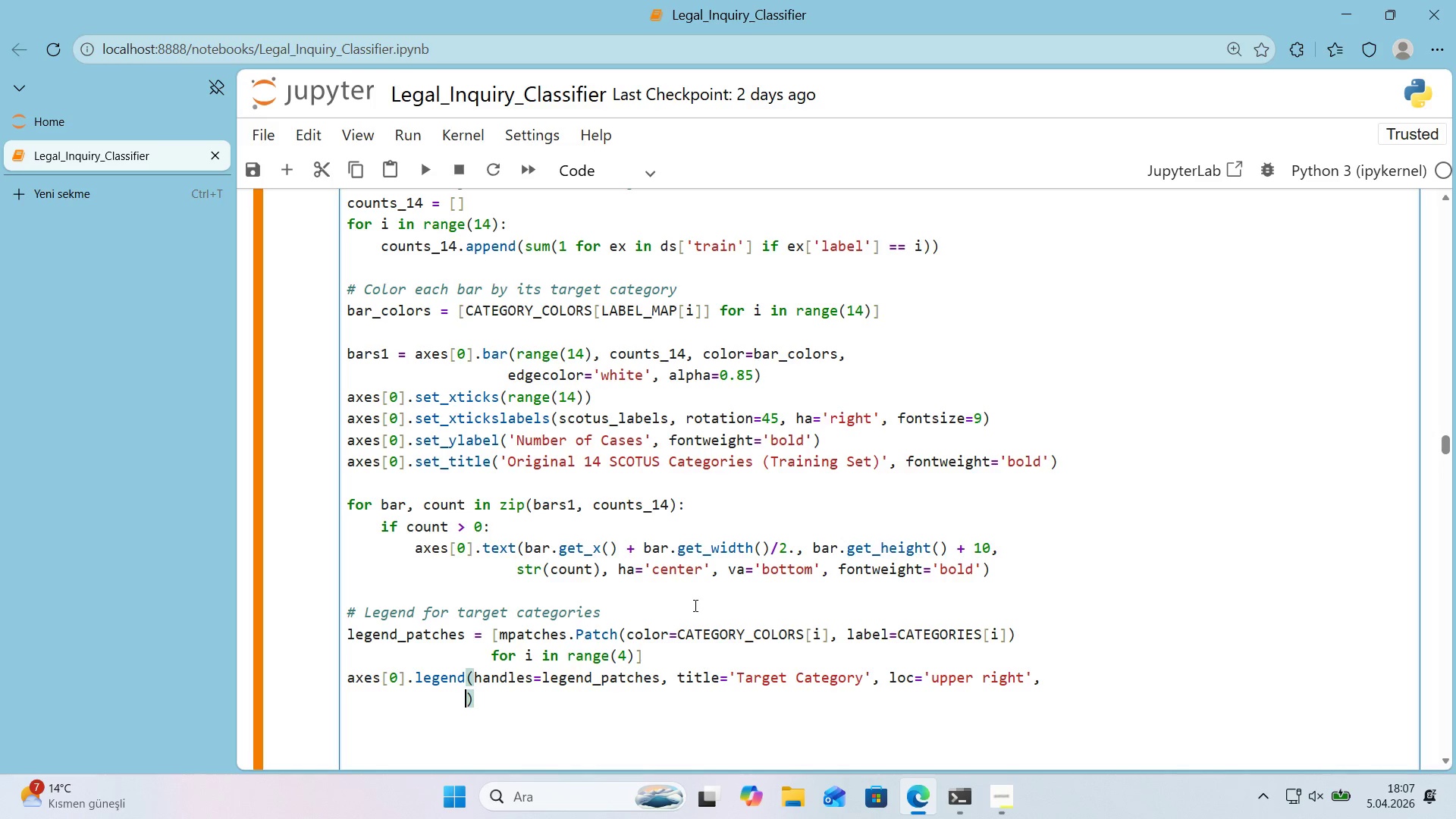 
type(fonts'ze)9)
 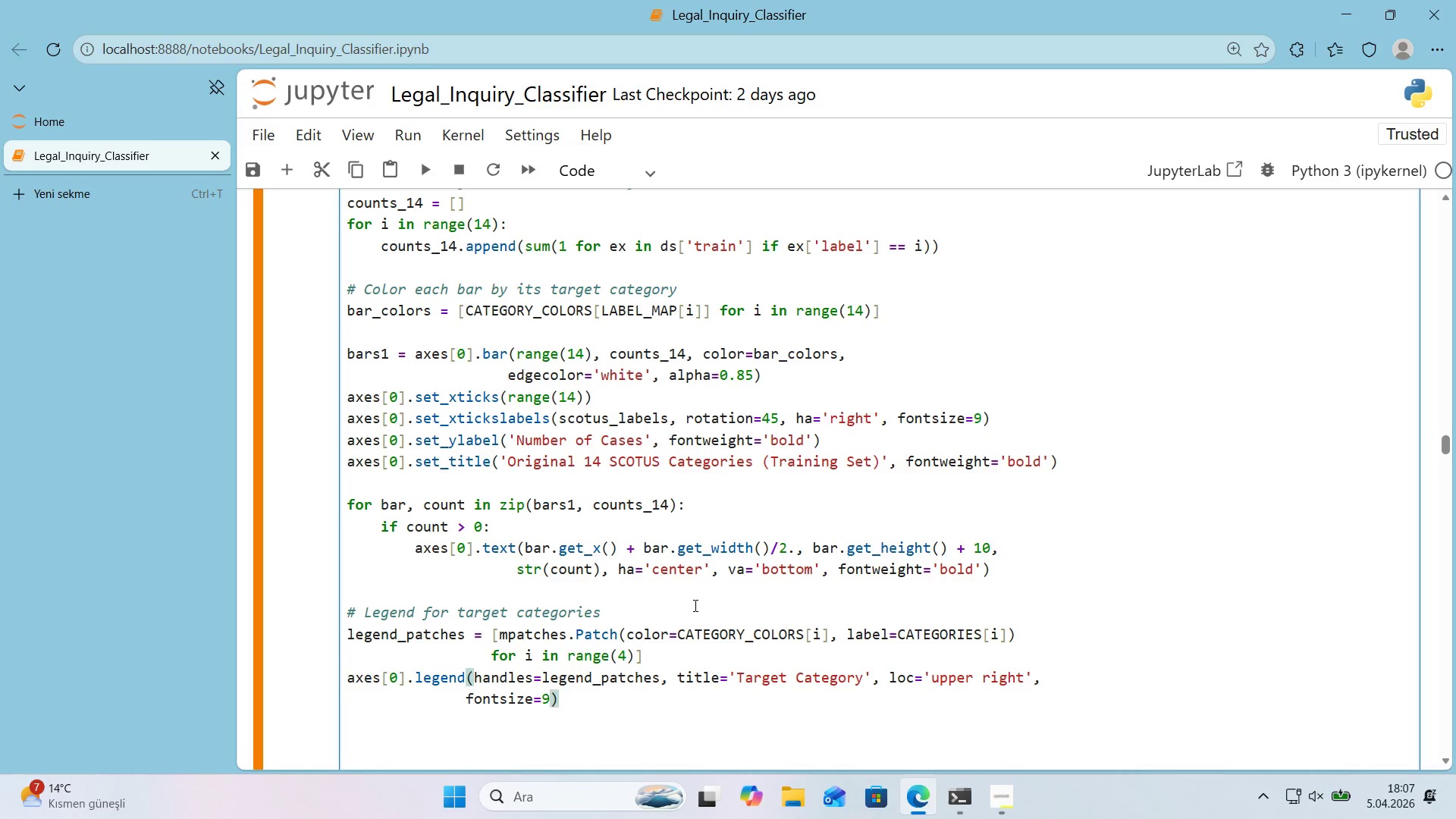 
key(ArrowRight)
 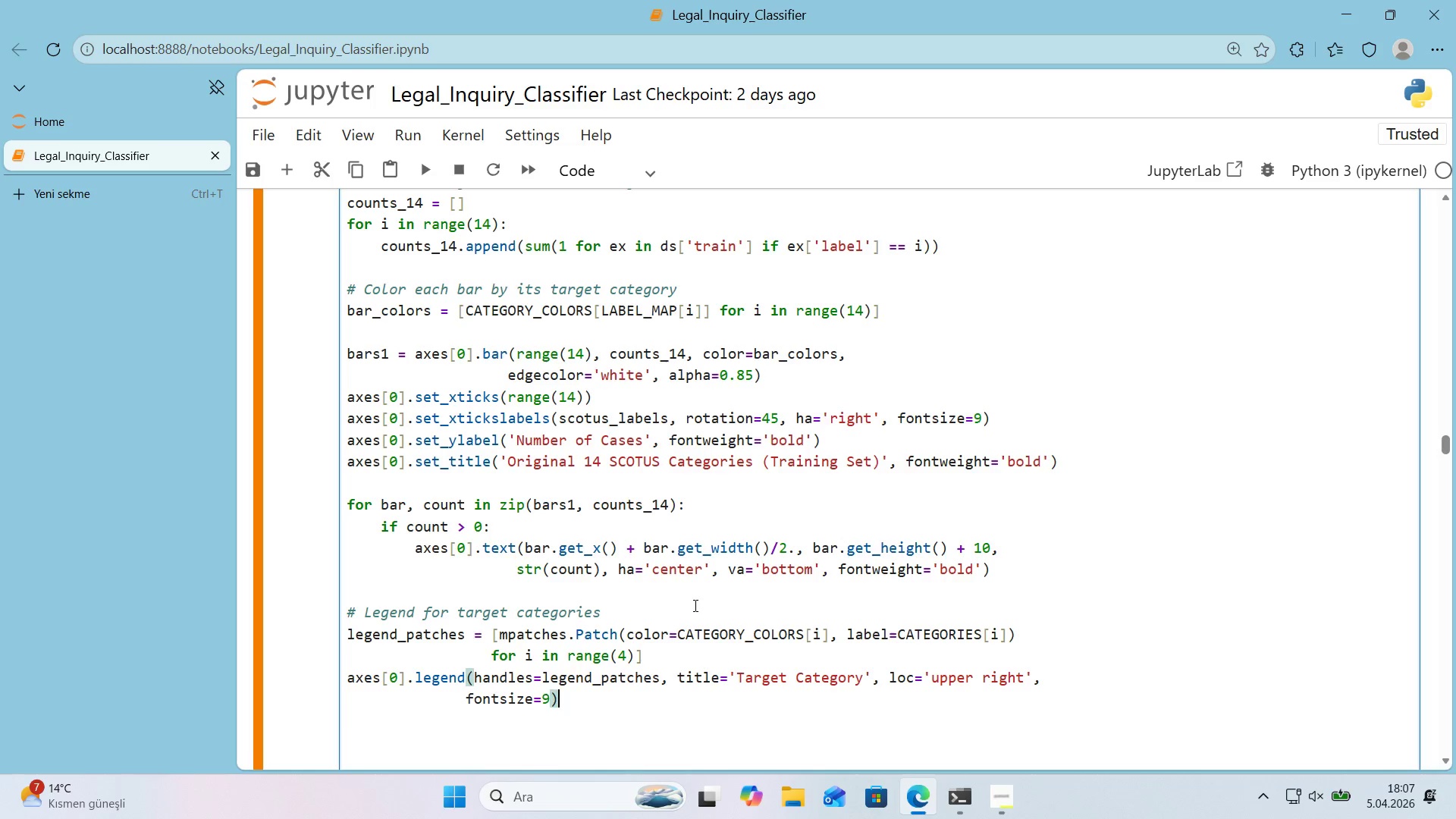 
key(Enter)
 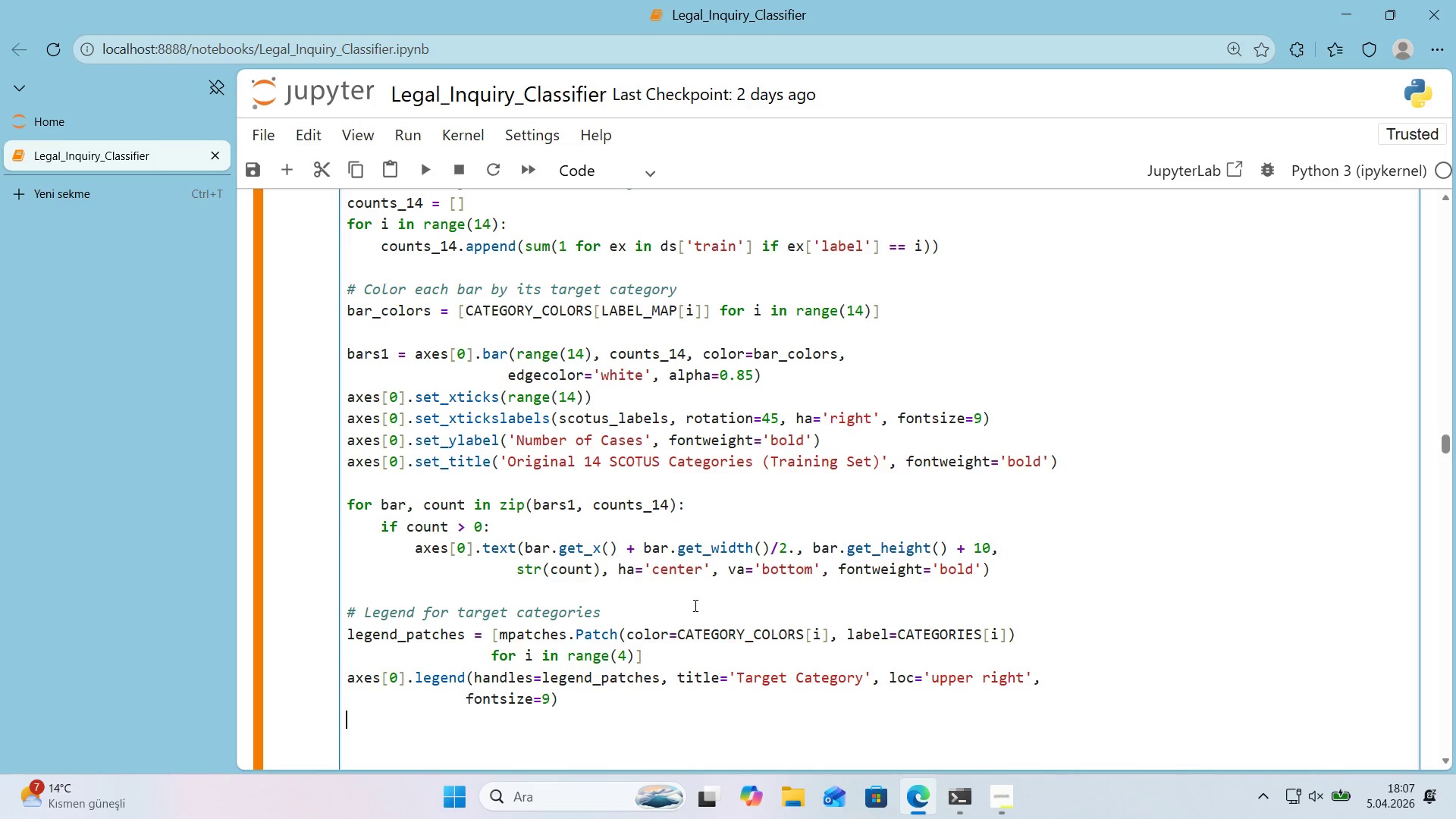 
key(Enter)
 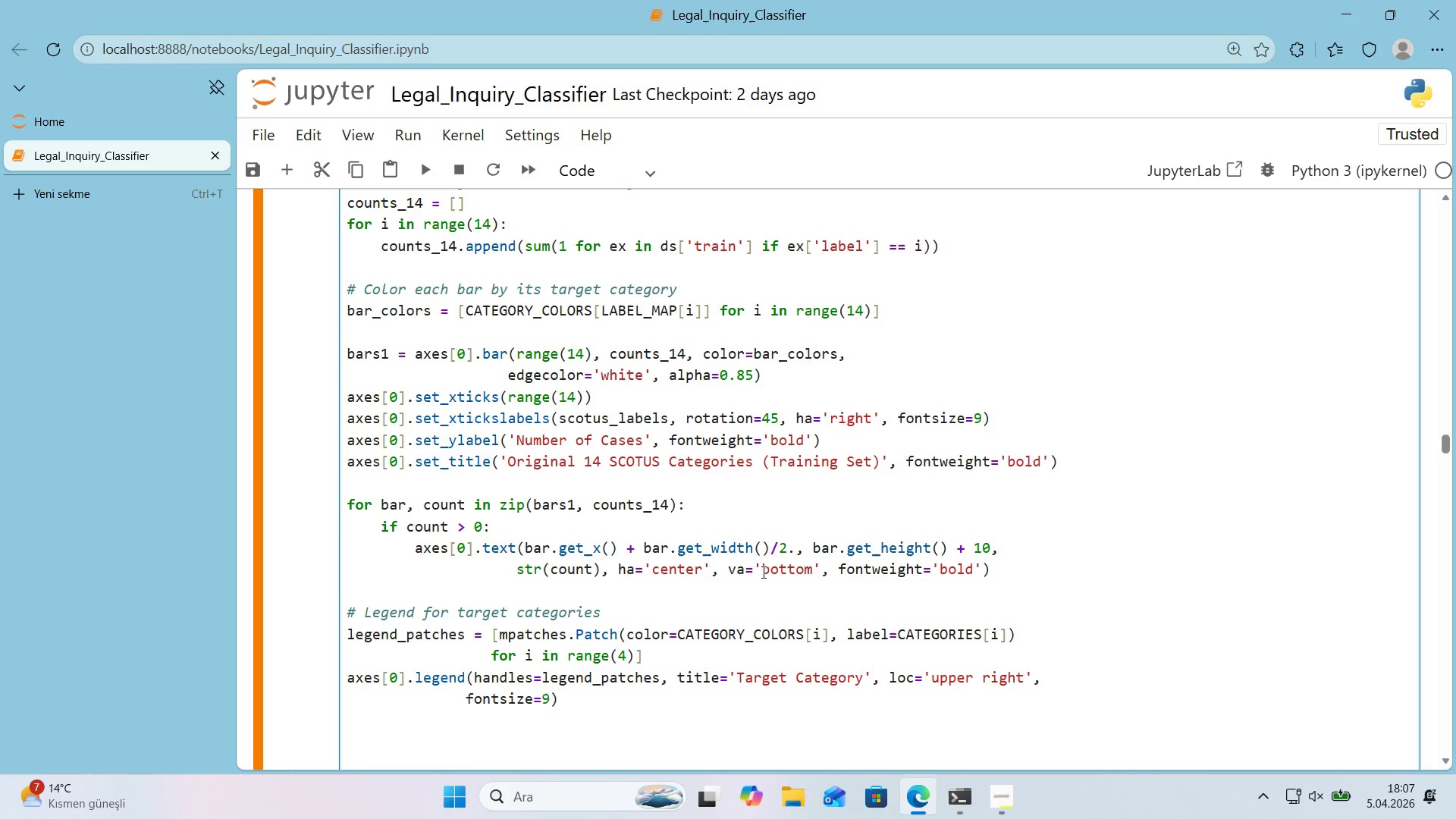 
scroll: coordinate [765, 551], scroll_direction: down, amount: 1.0
 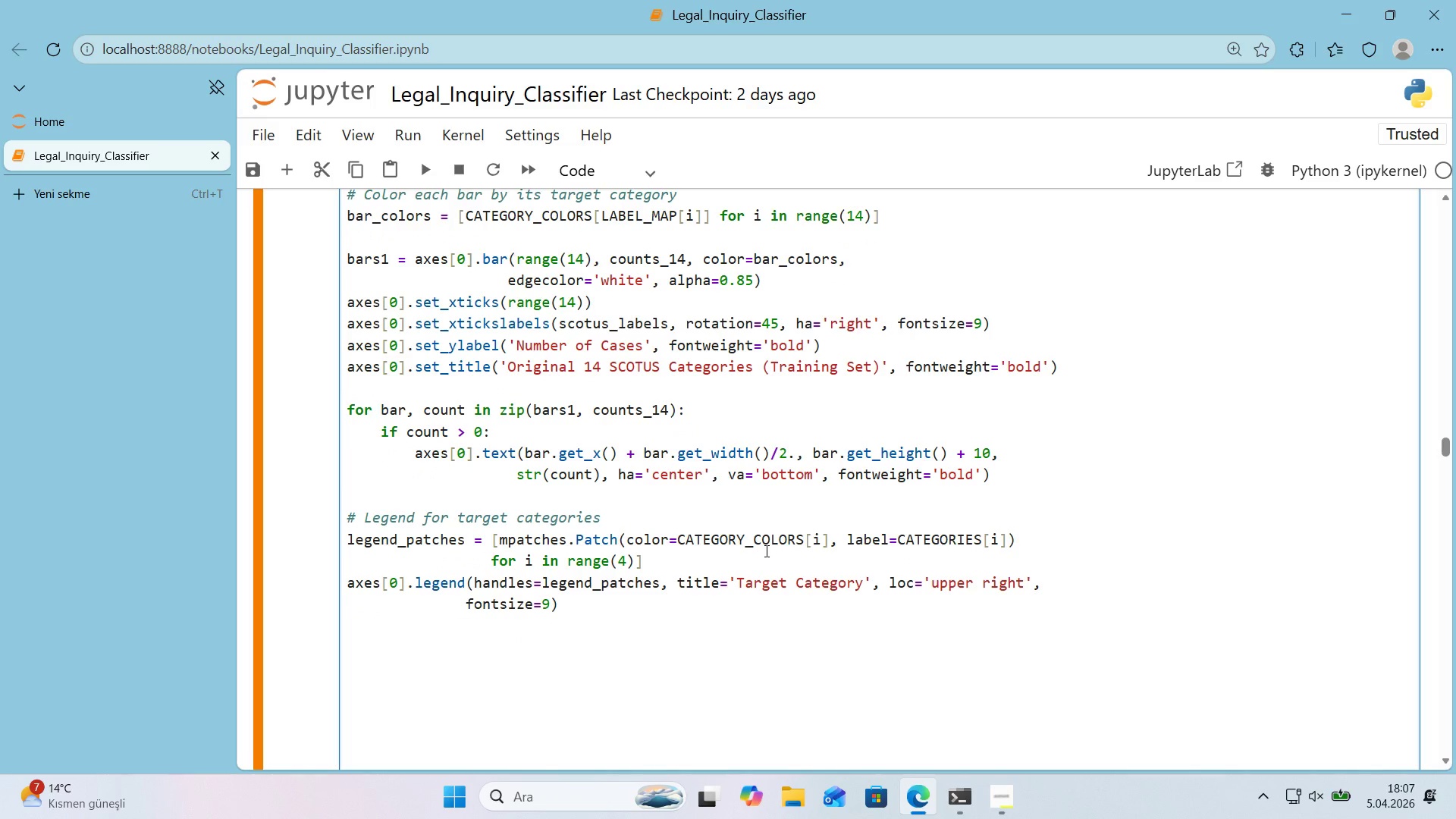 
key(Control+ControlLeft)
 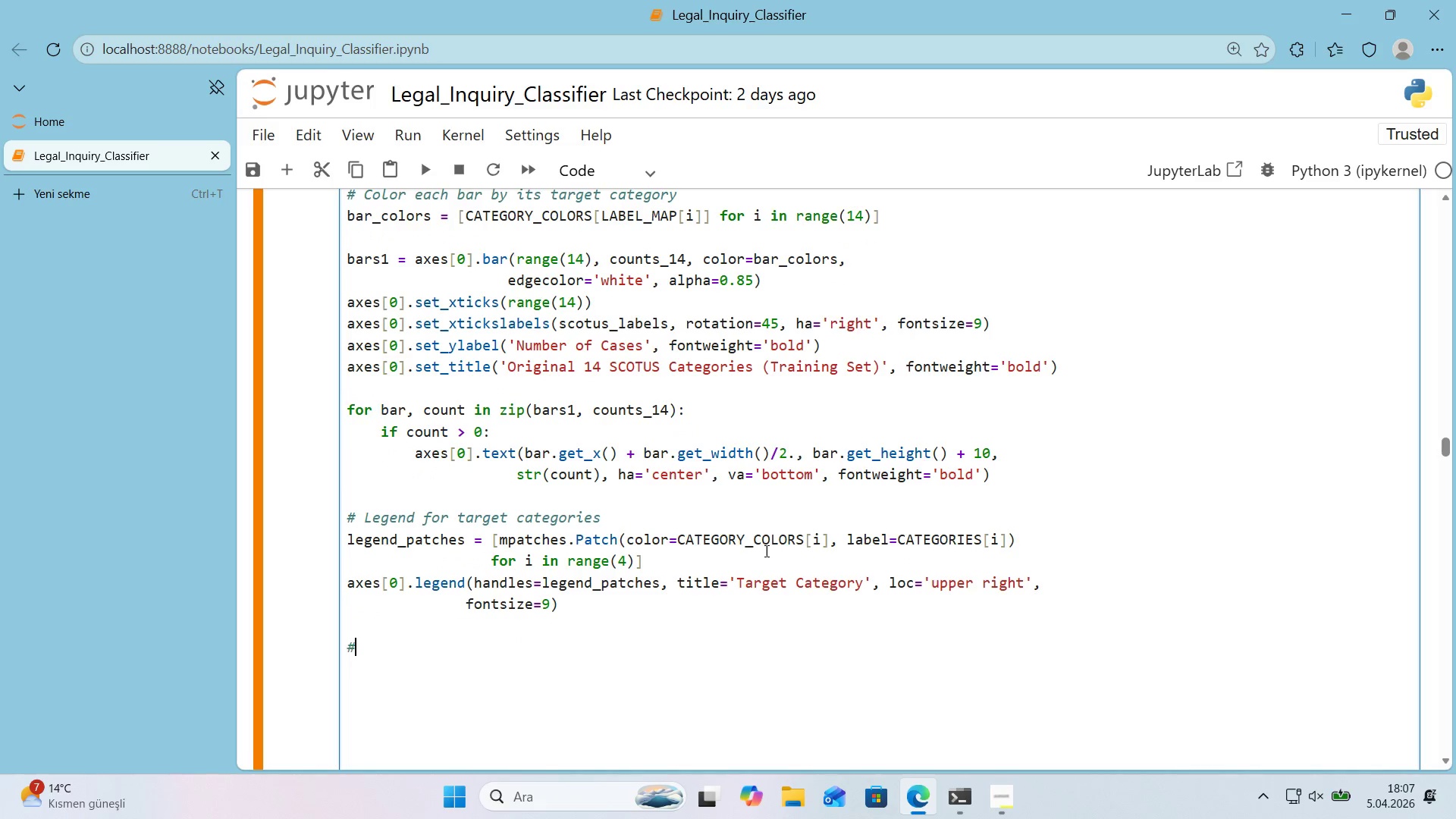 
key(Alt+Control+AltRight)
 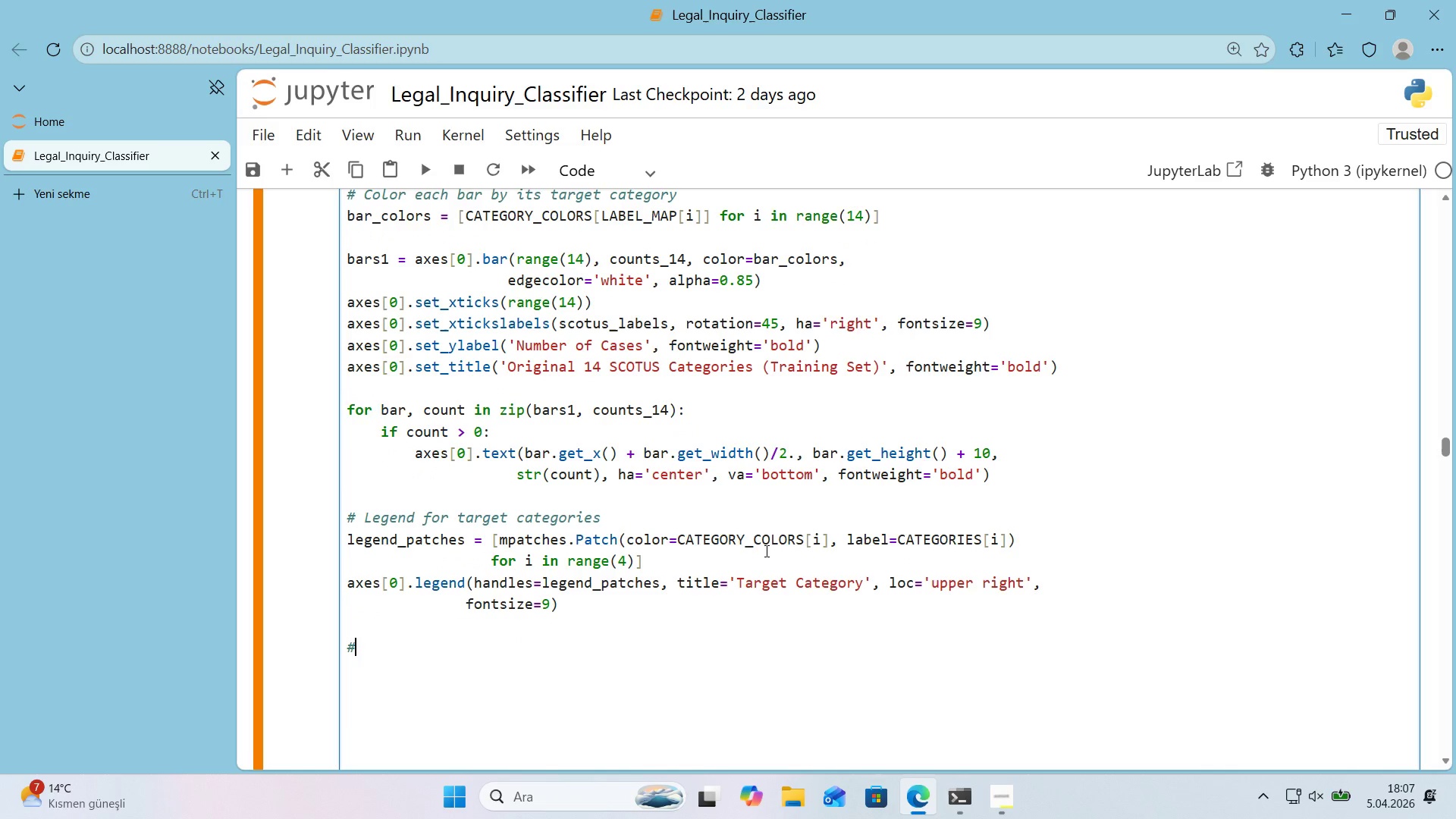 
key(Alt+Control+3)
 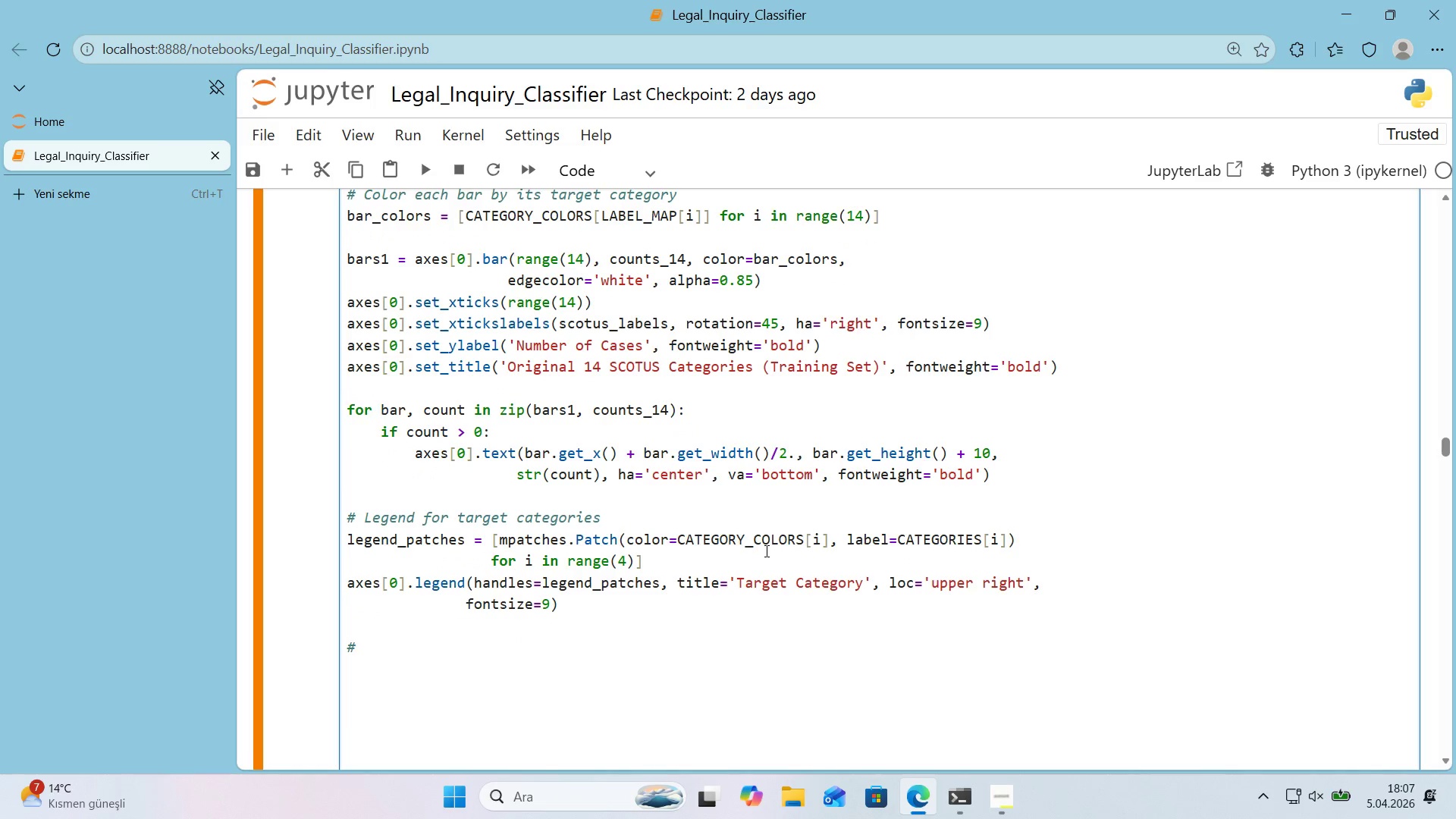 
type( O)
key(Backspace)
type(Plot 2> Mapped 4 categor'es)
 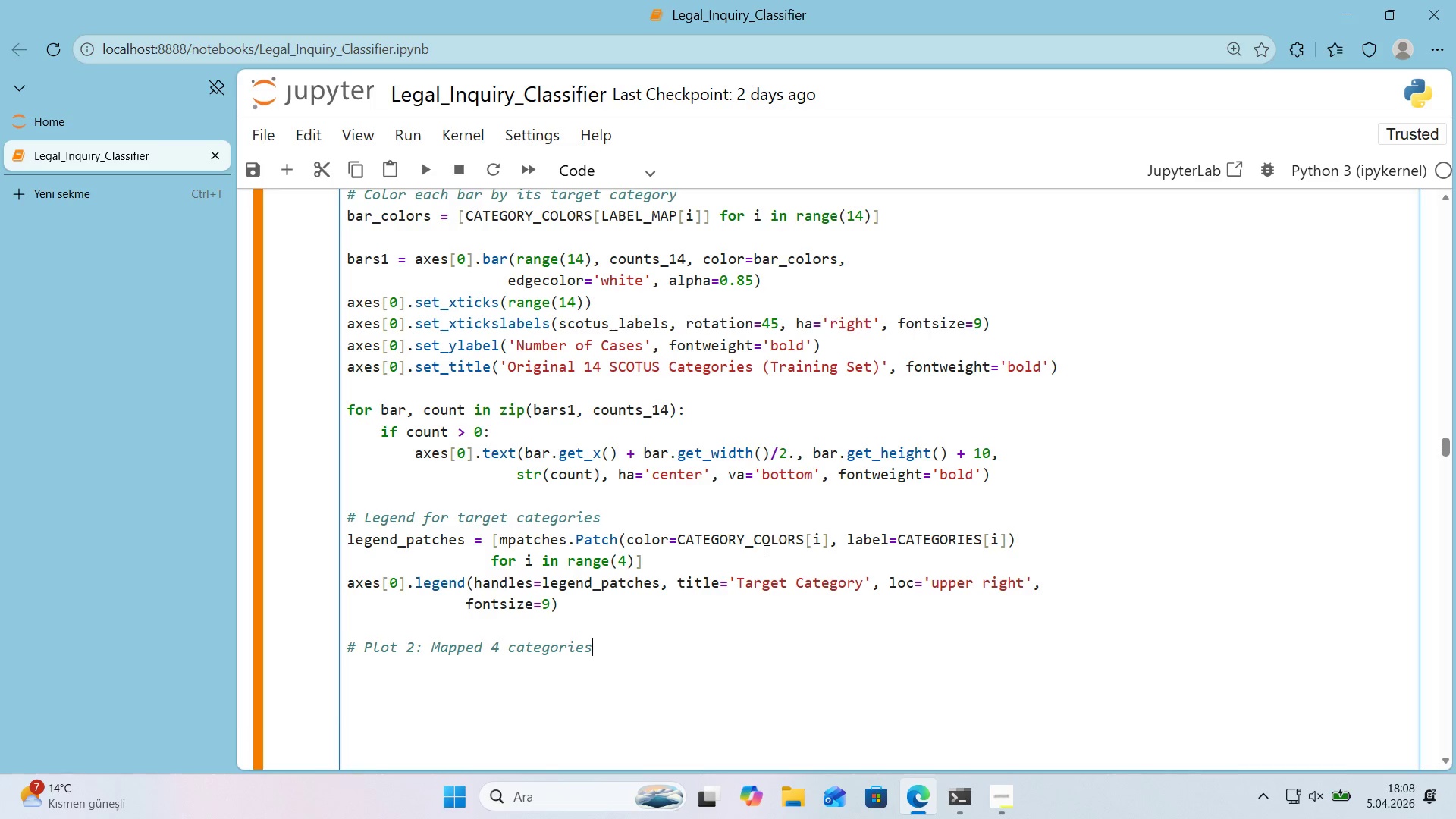 
key(Enter)
 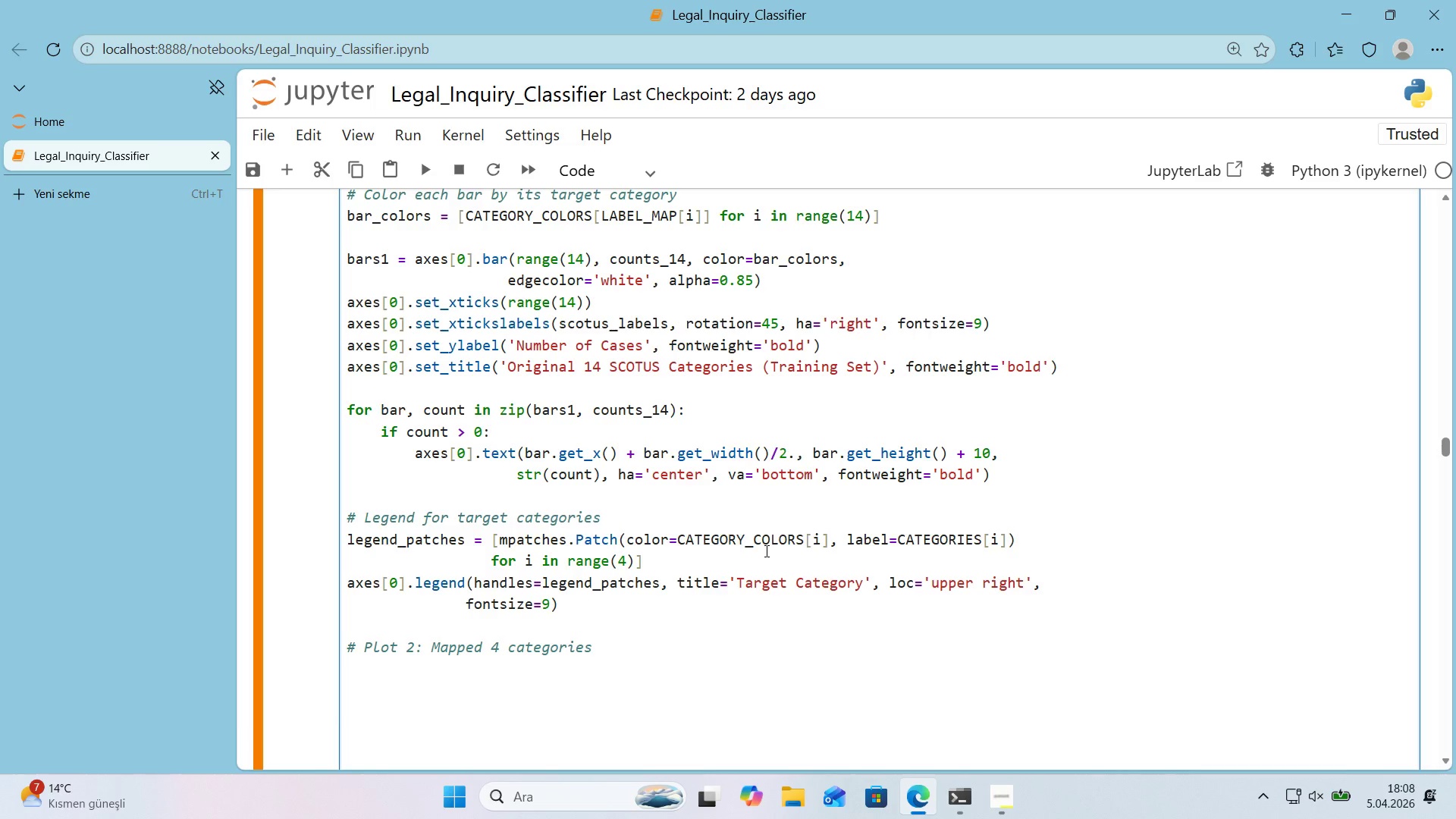 
wait(6.23)
 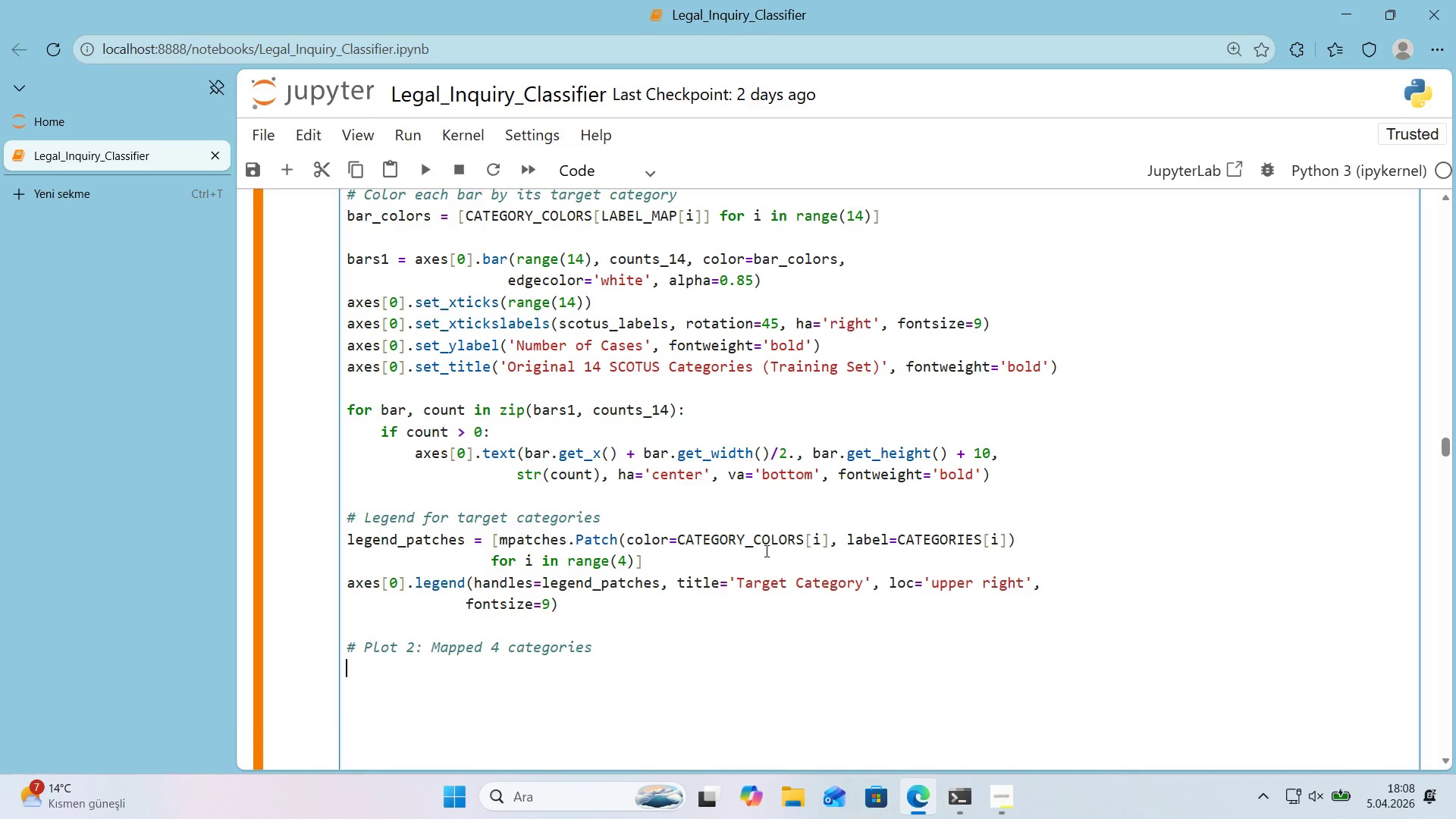 
type(mapped_counts ) )
 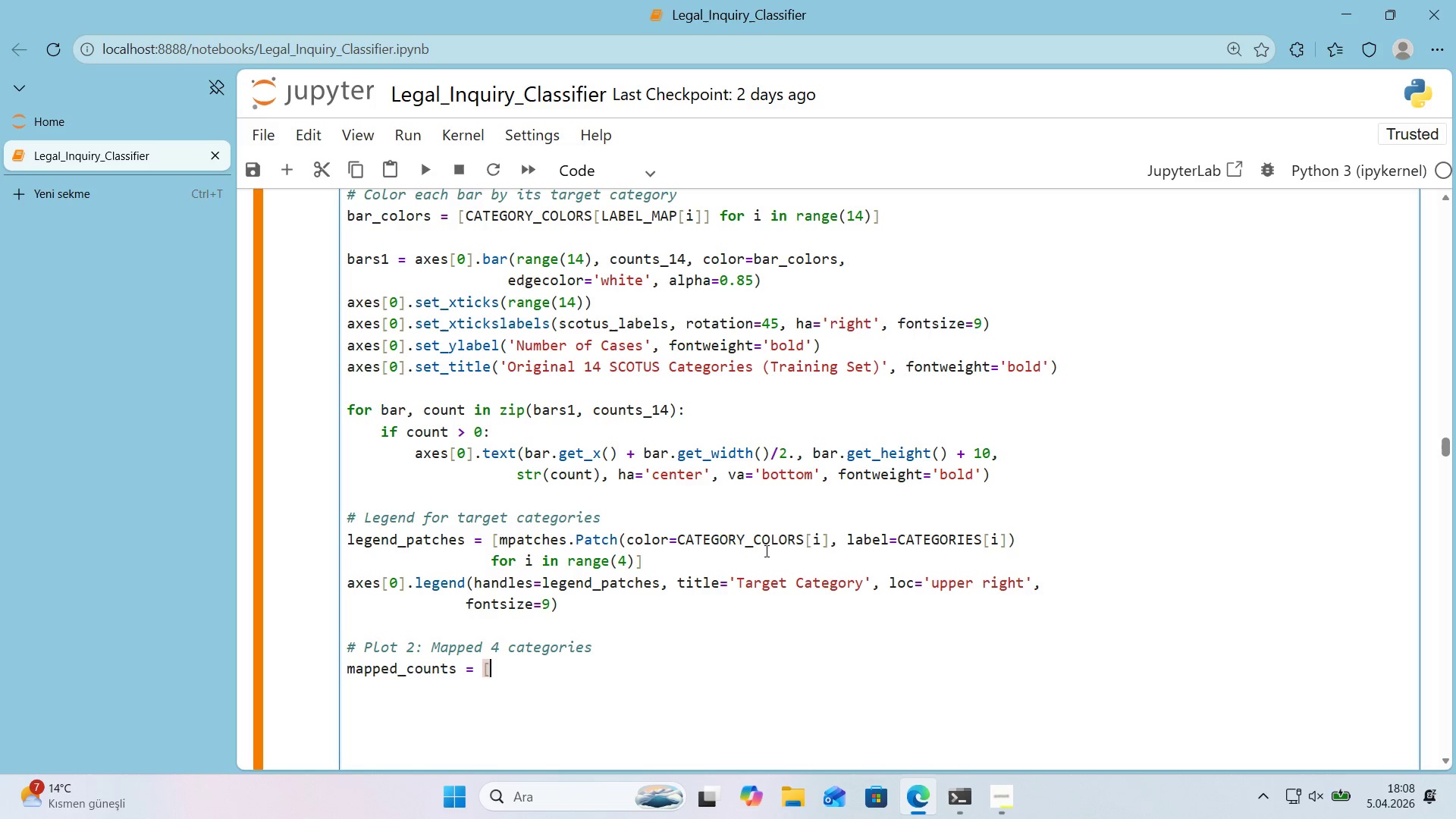 
key(Alt+Control+8)
 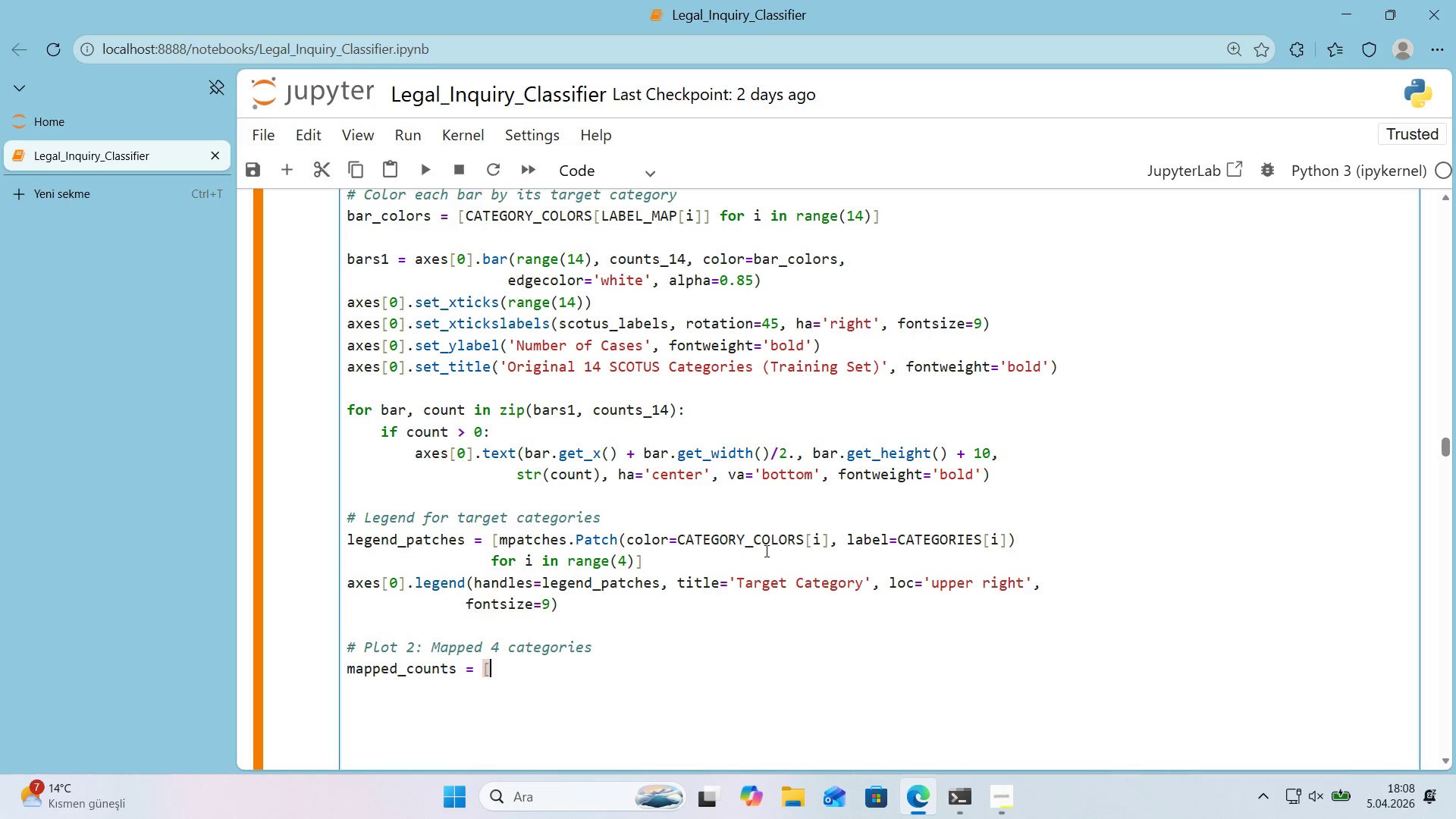 
key(Alt+Control+9)
 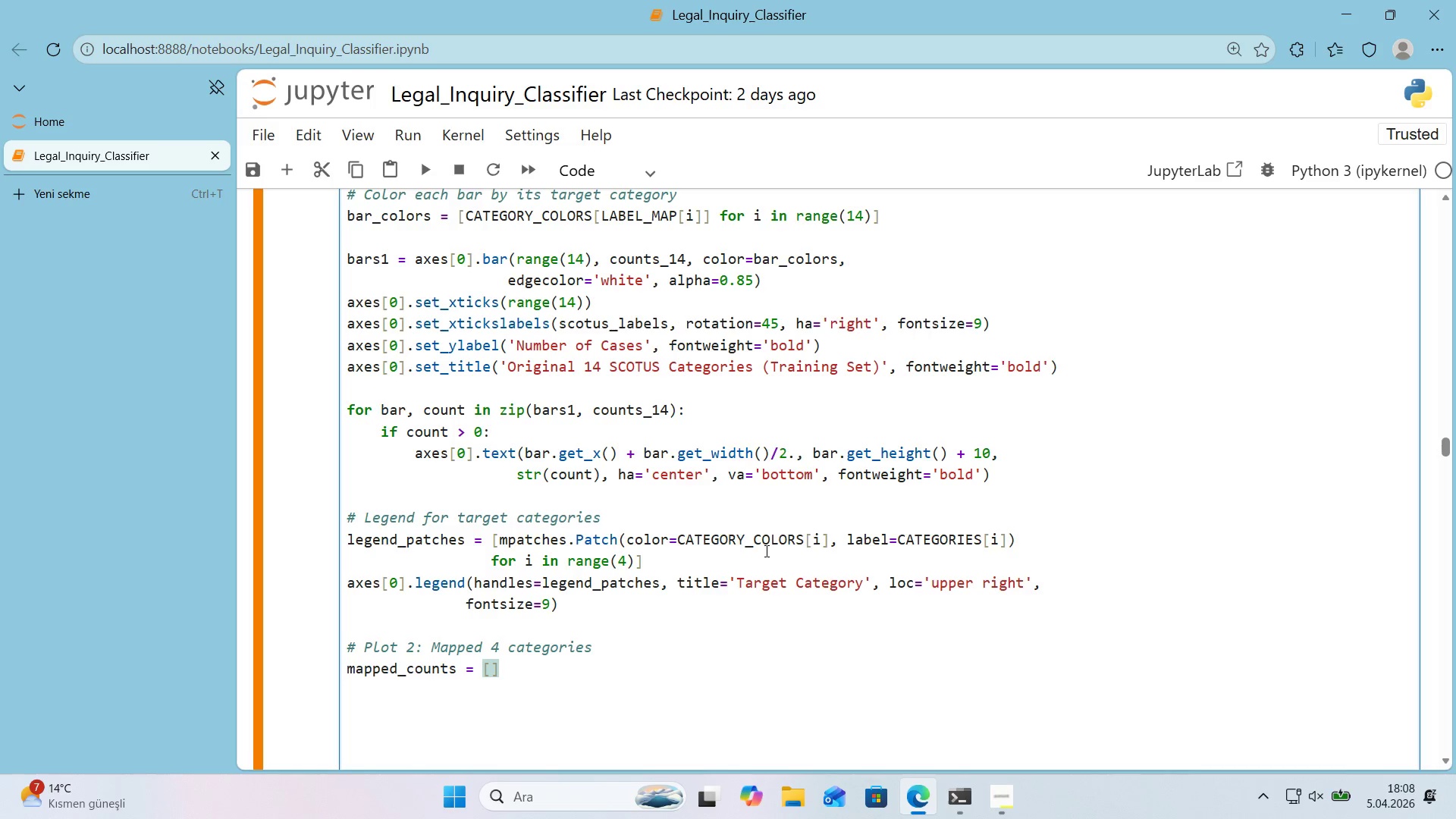 
key(Backspace)
 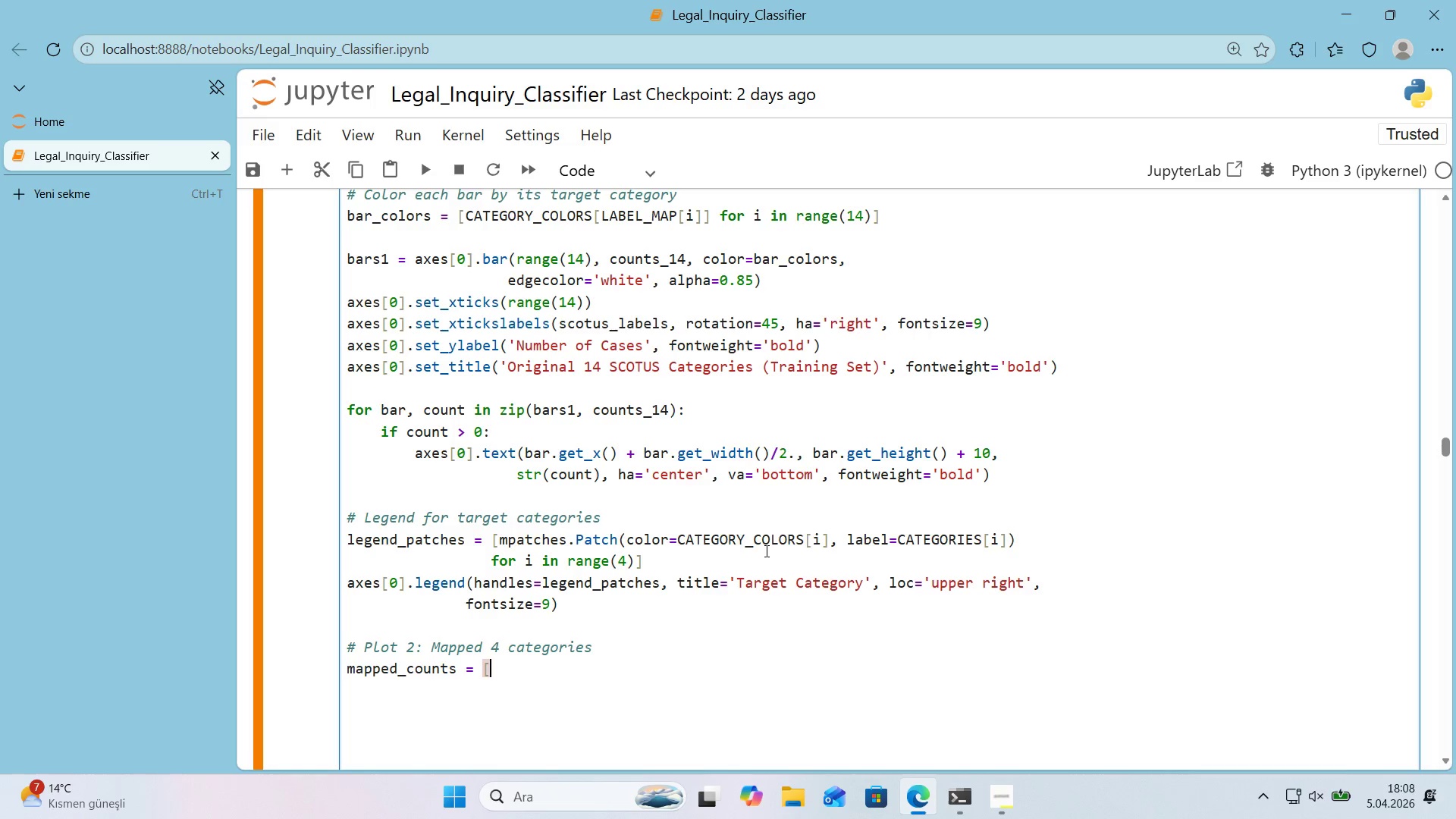 
key(Backspace)
 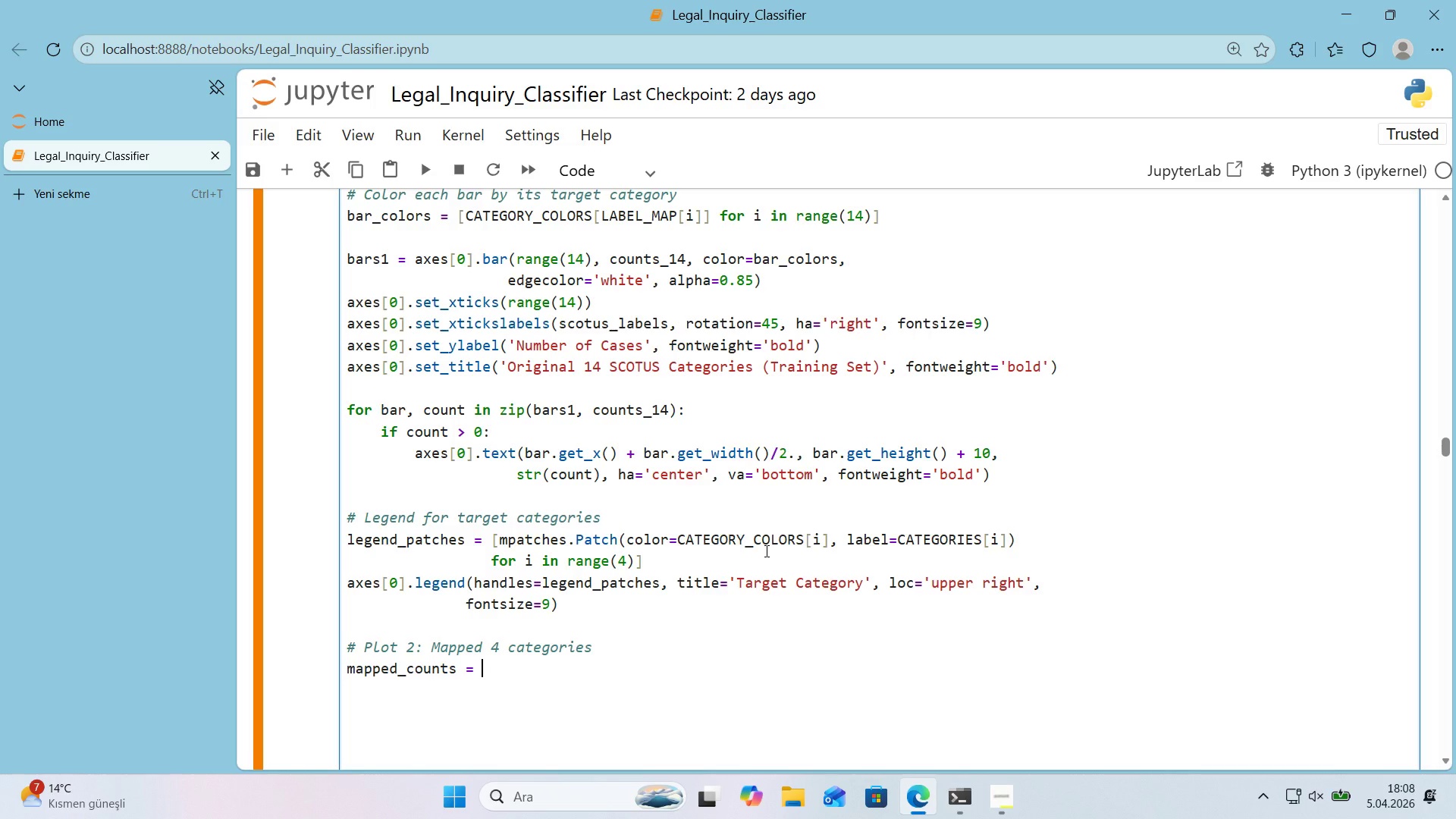 
key(Alt+Control+7)
 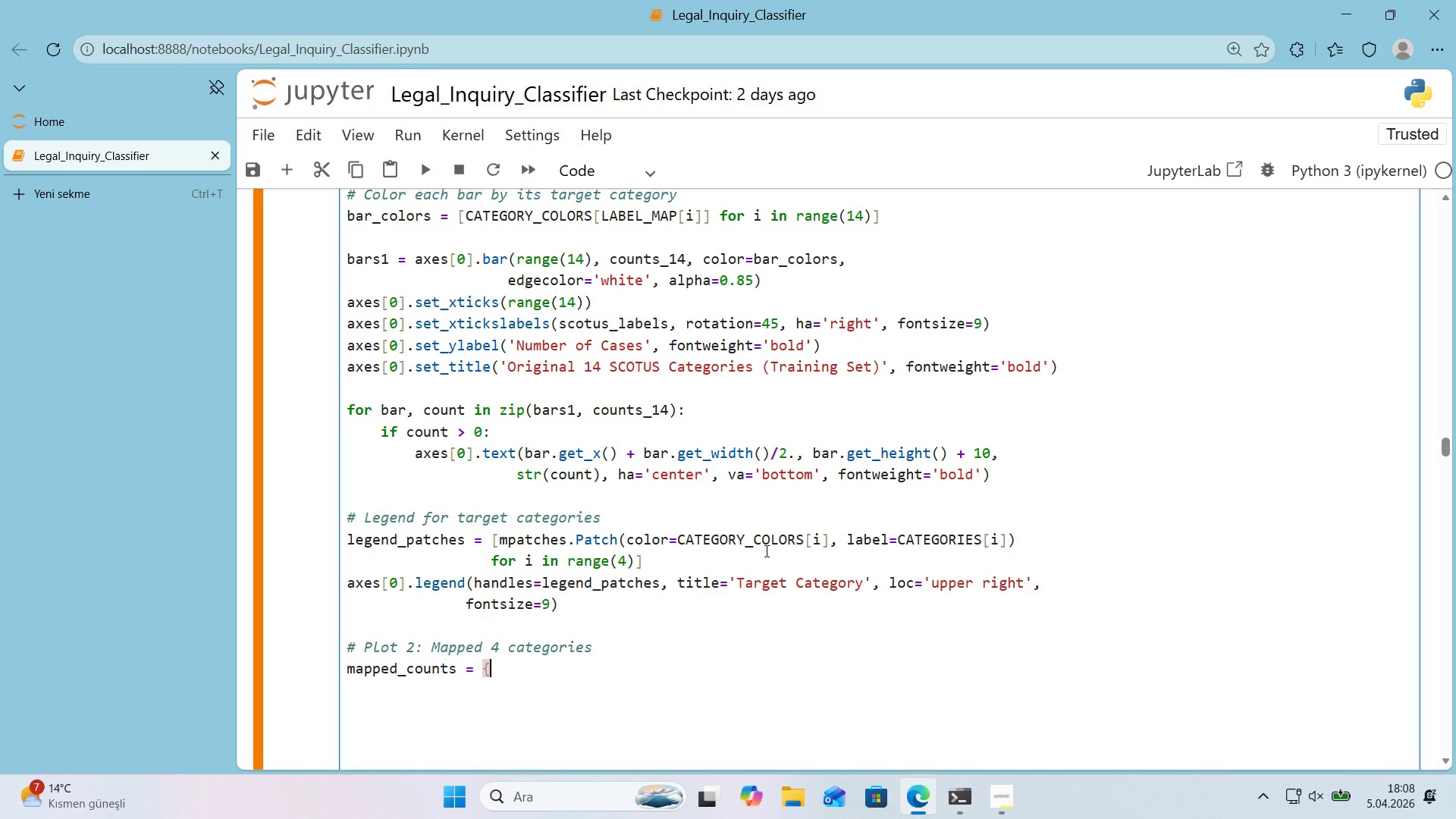 
key(Alt+Control+9)
 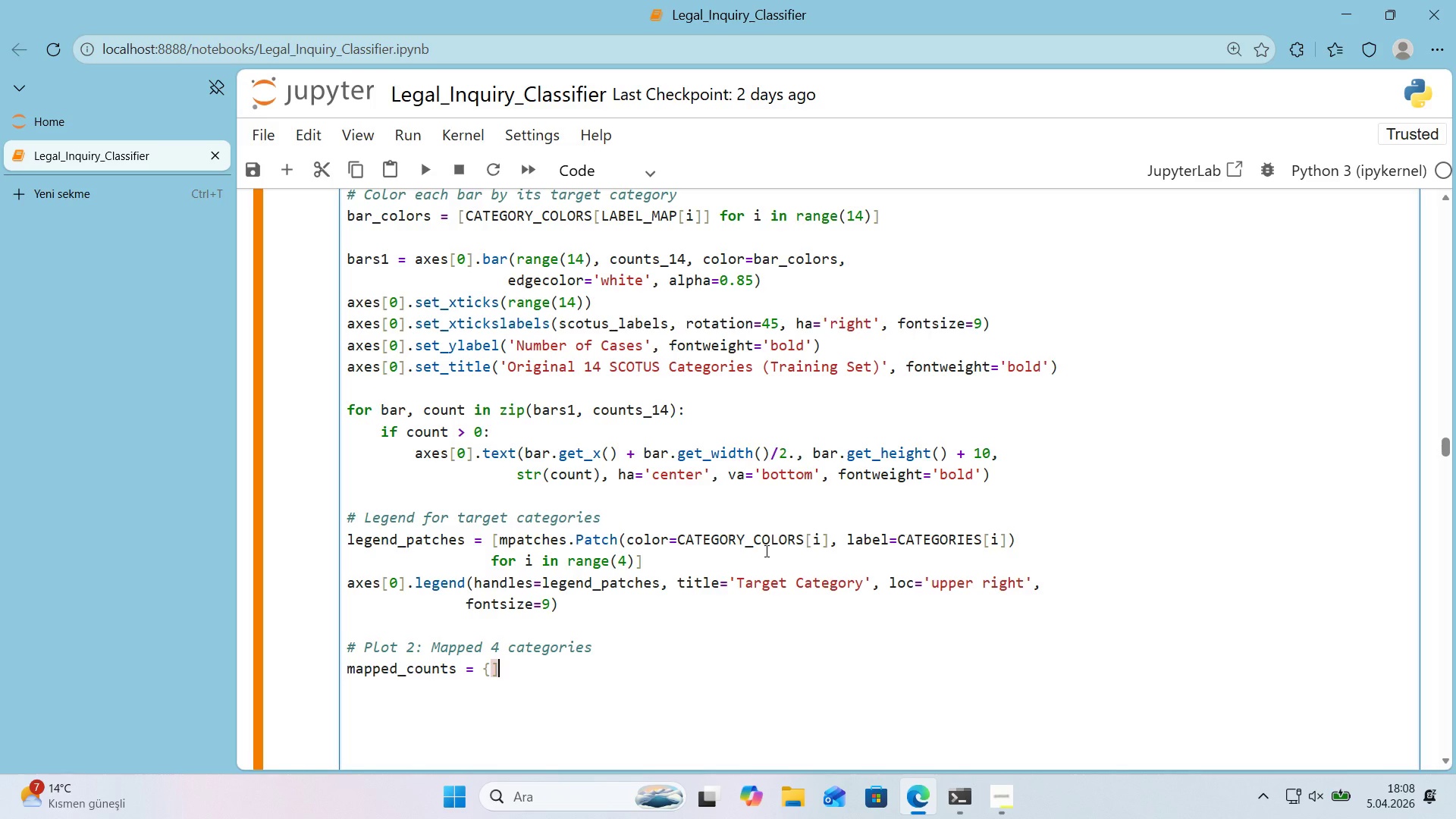 
key(Backspace)
 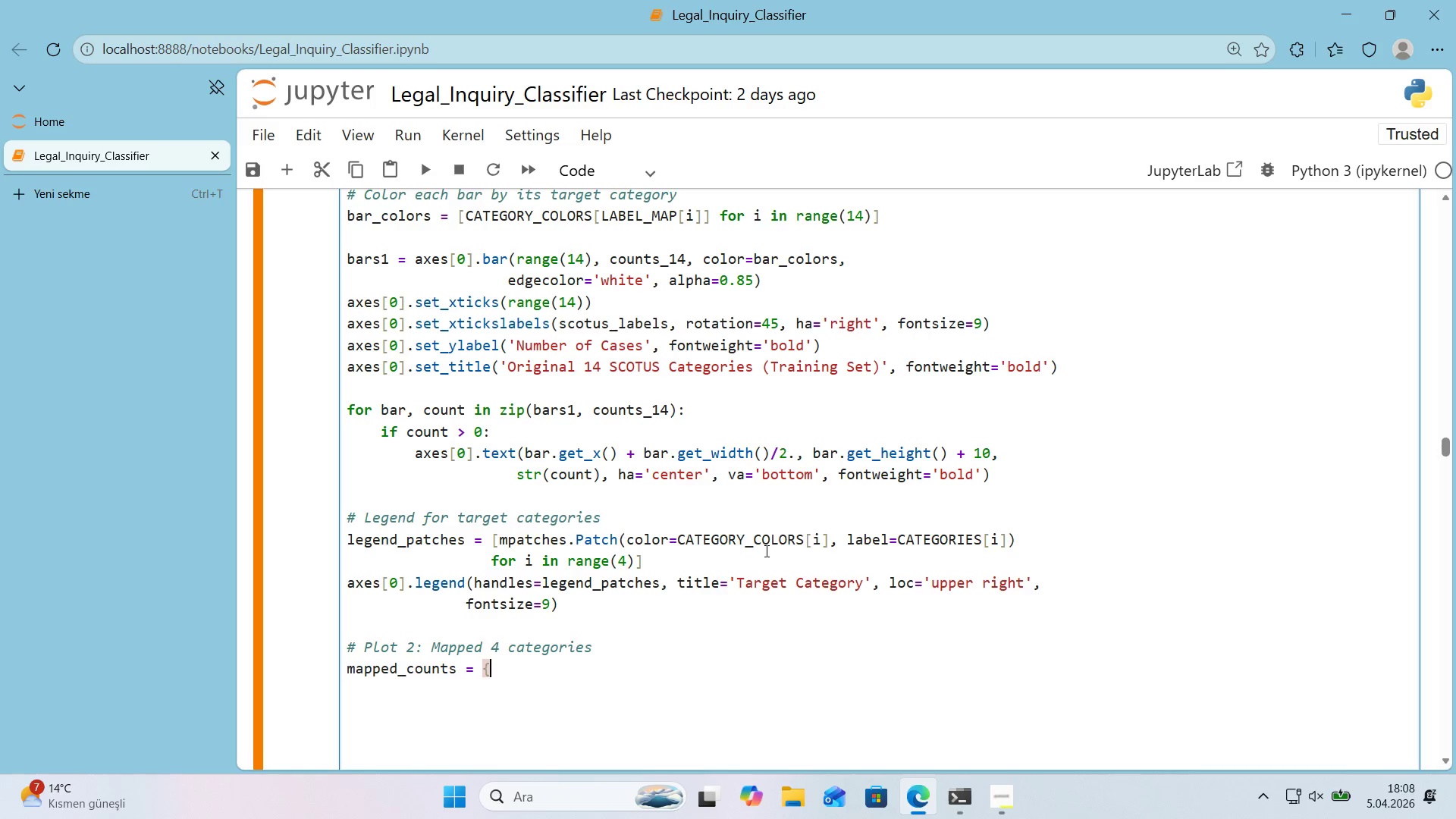 
key(Alt+Control+AltRight)
 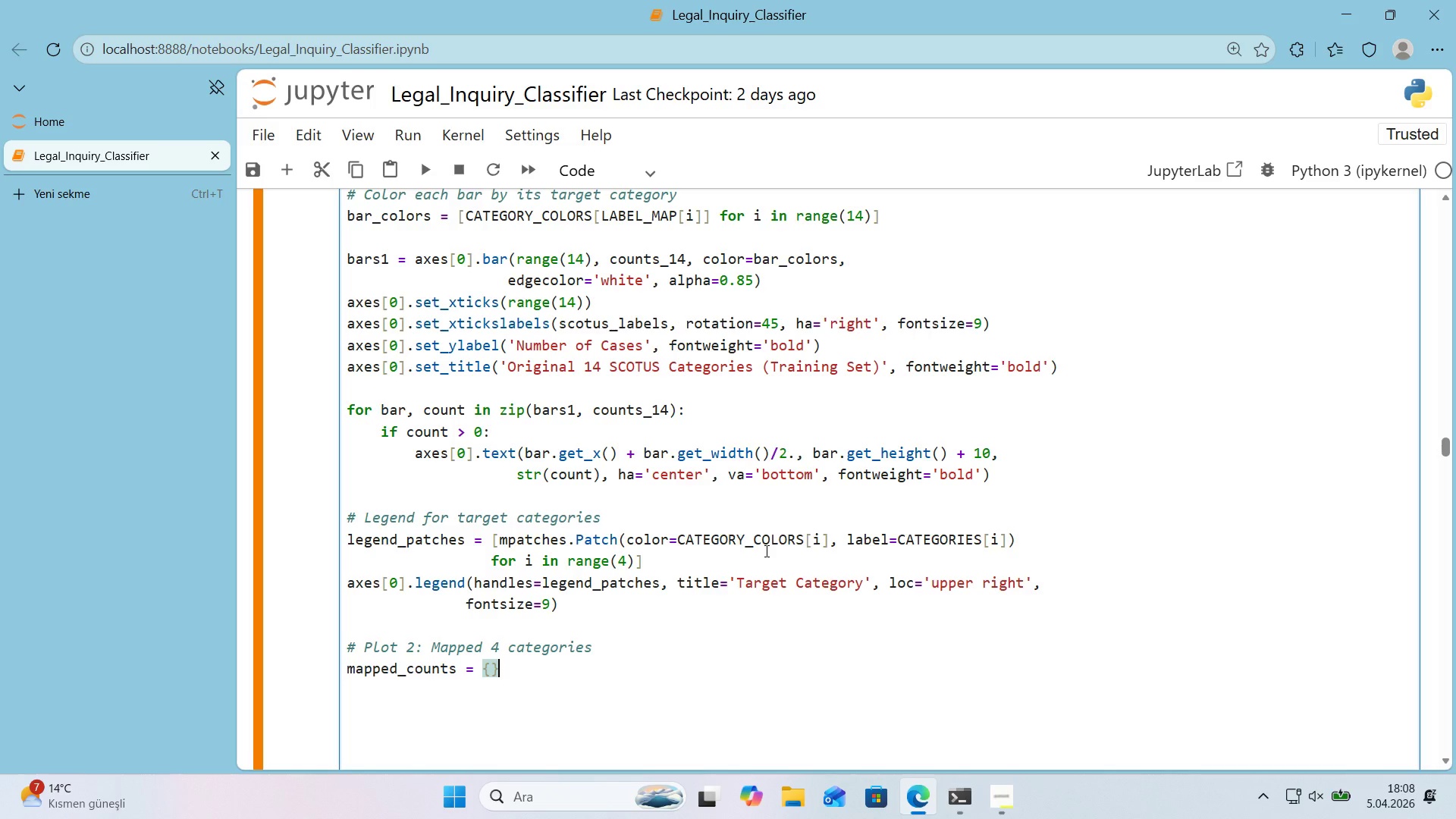 
key(Control+ControlLeft)
 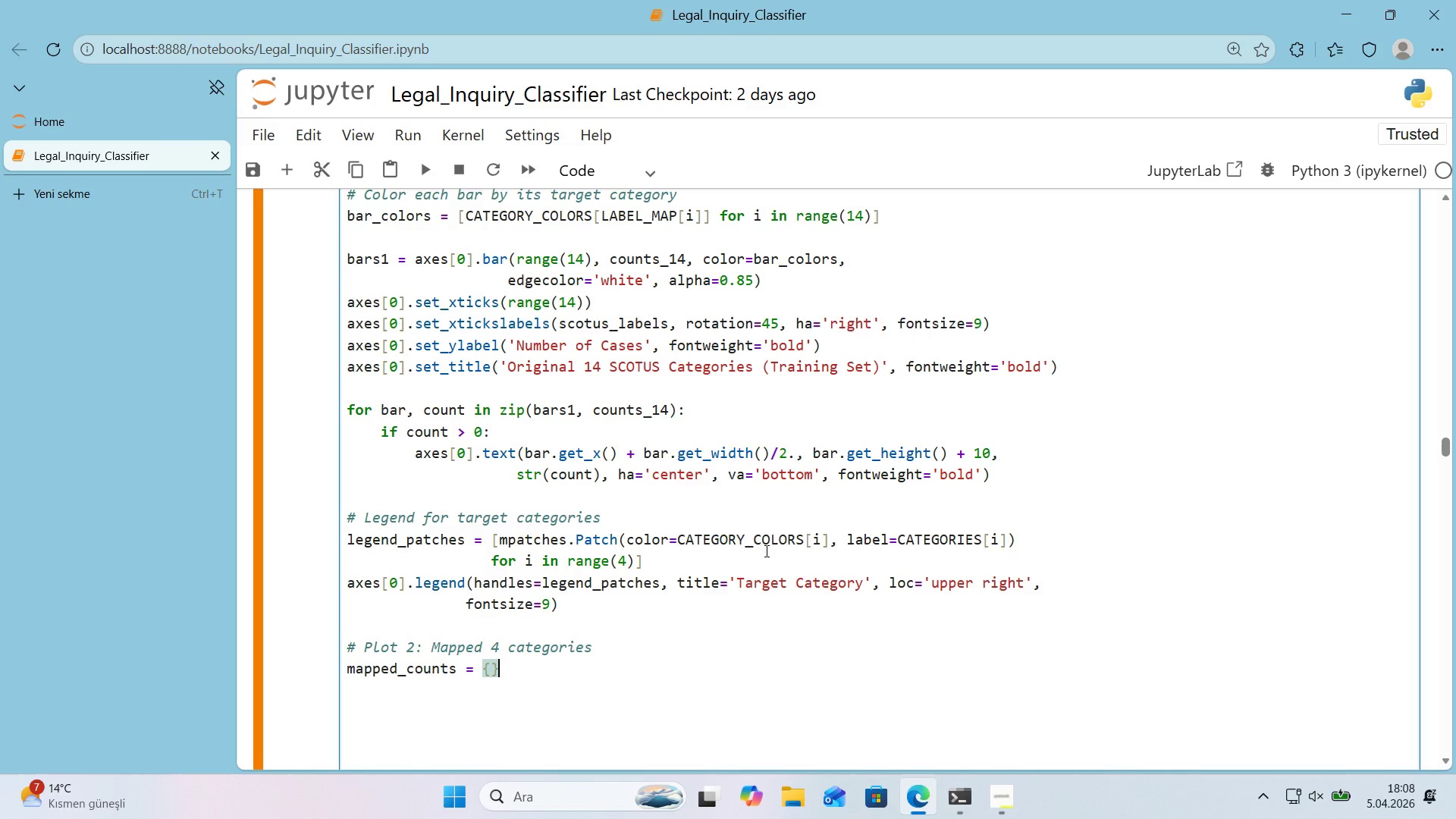 
key(Alt+Control+0)
 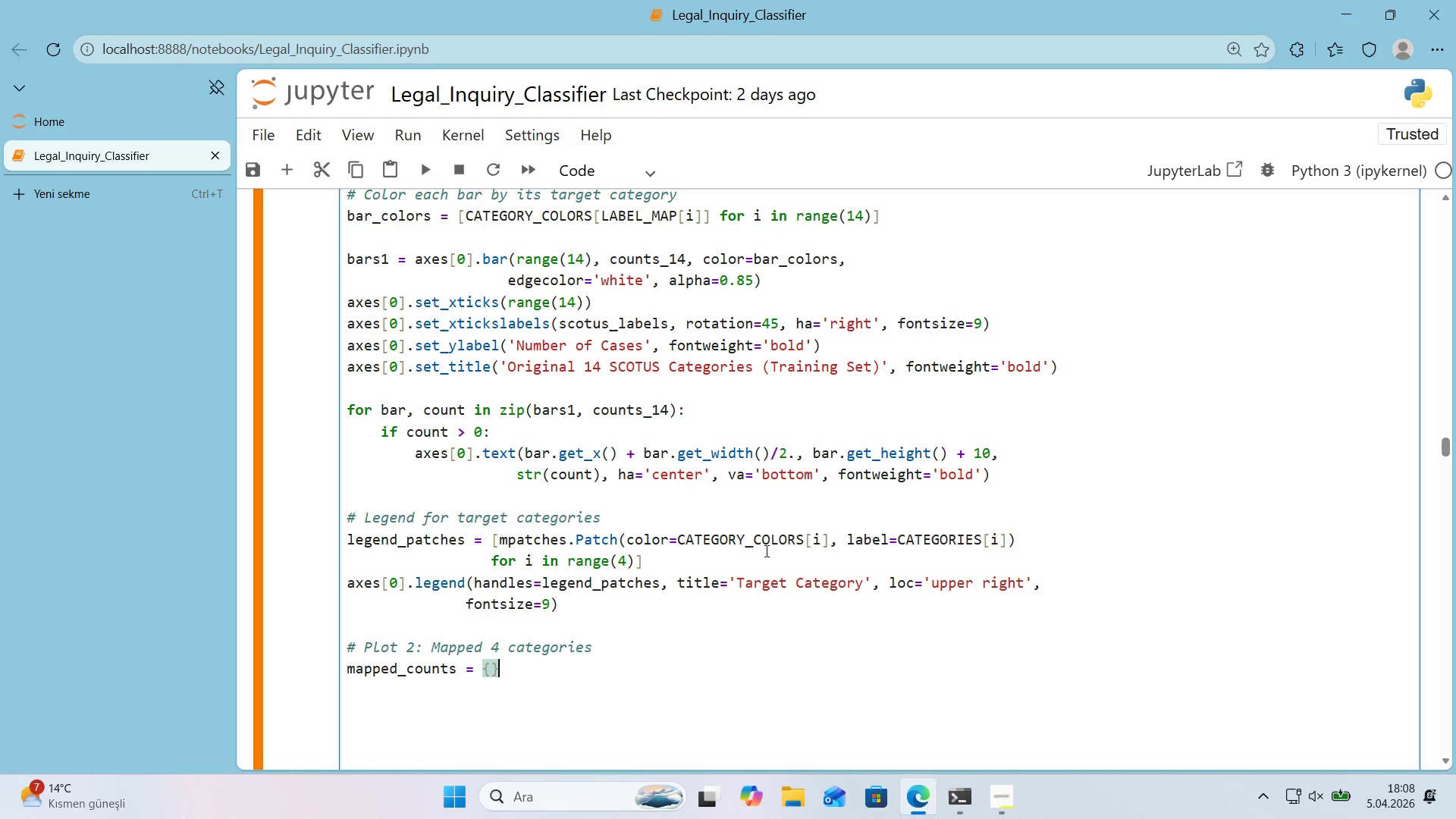 
key(Enter)
 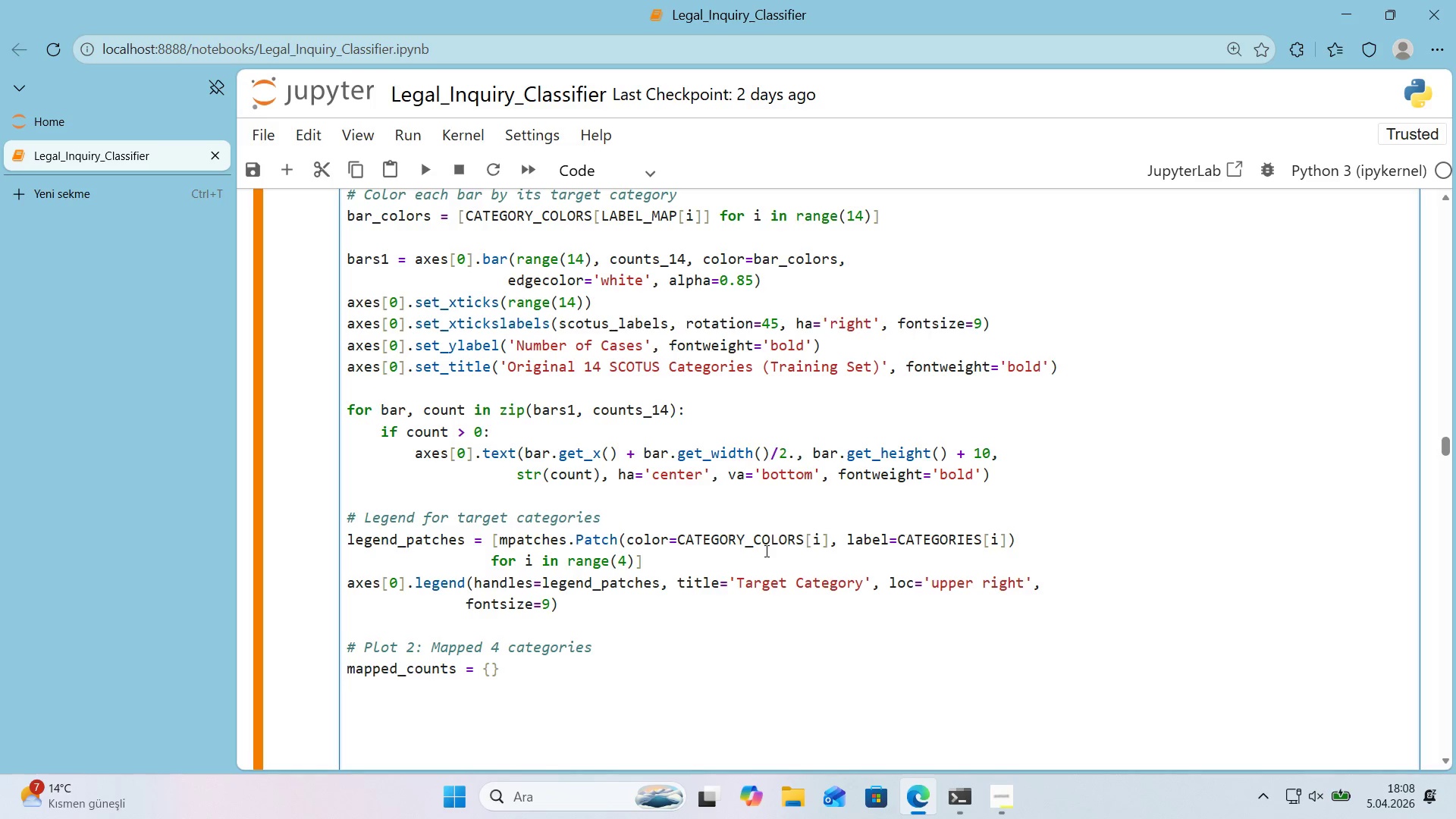 
type(for label_')
key(Backspace)
key(Backspace)
type(' 'n CATEGP)
key(Backspace)
type(ORIES>)
 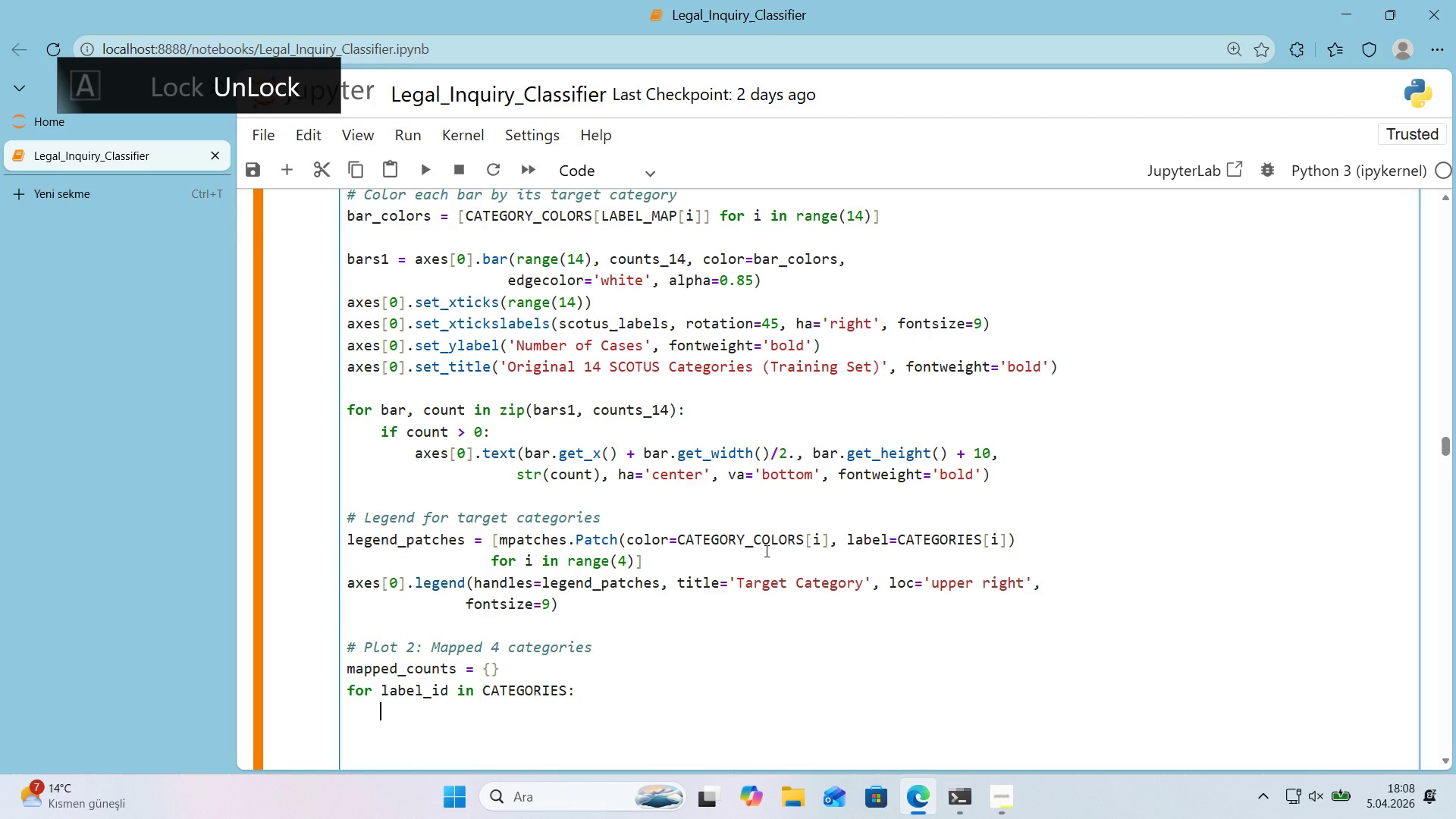 
 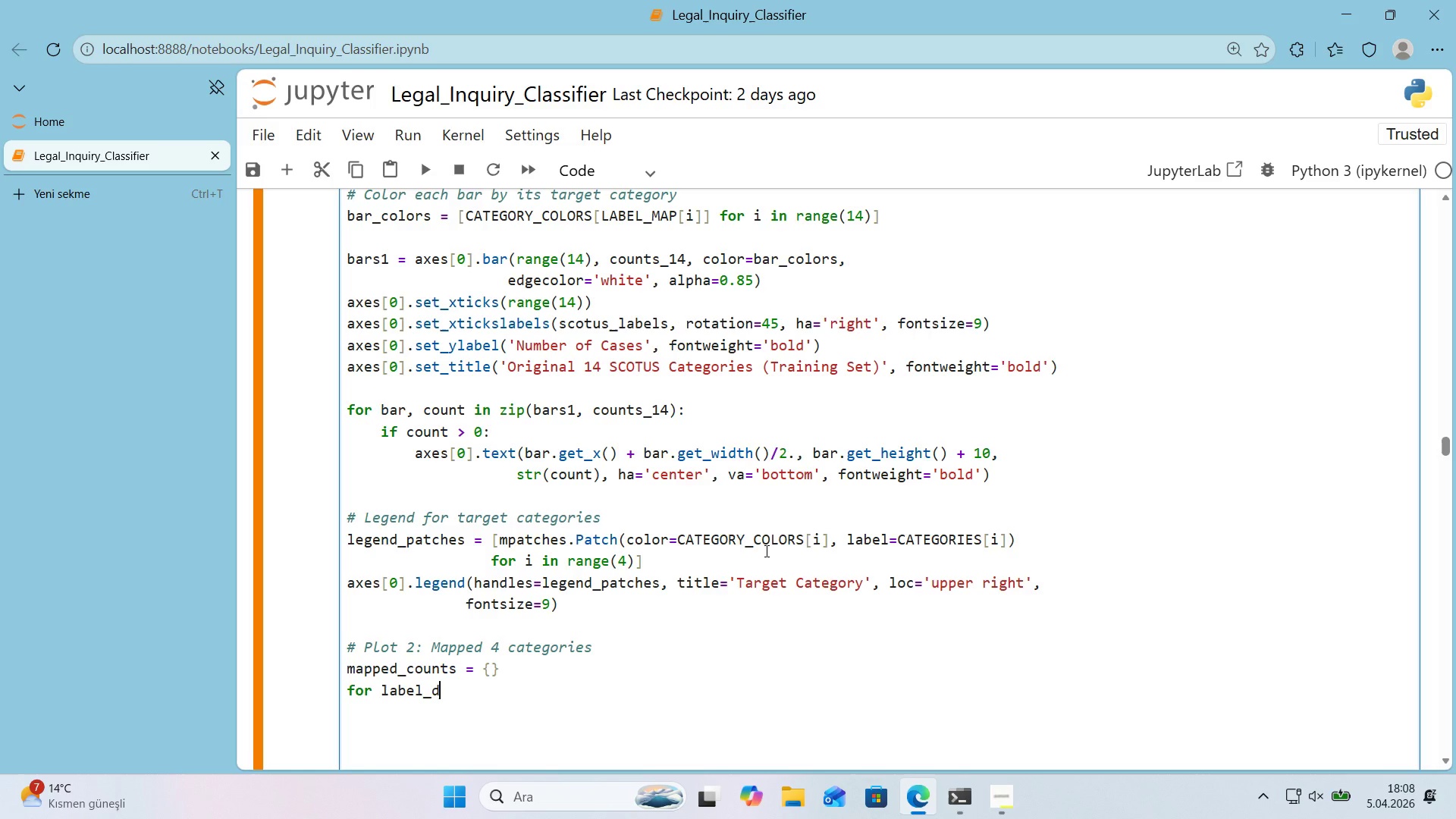 
hold_key(key=D, duration=0.95)
 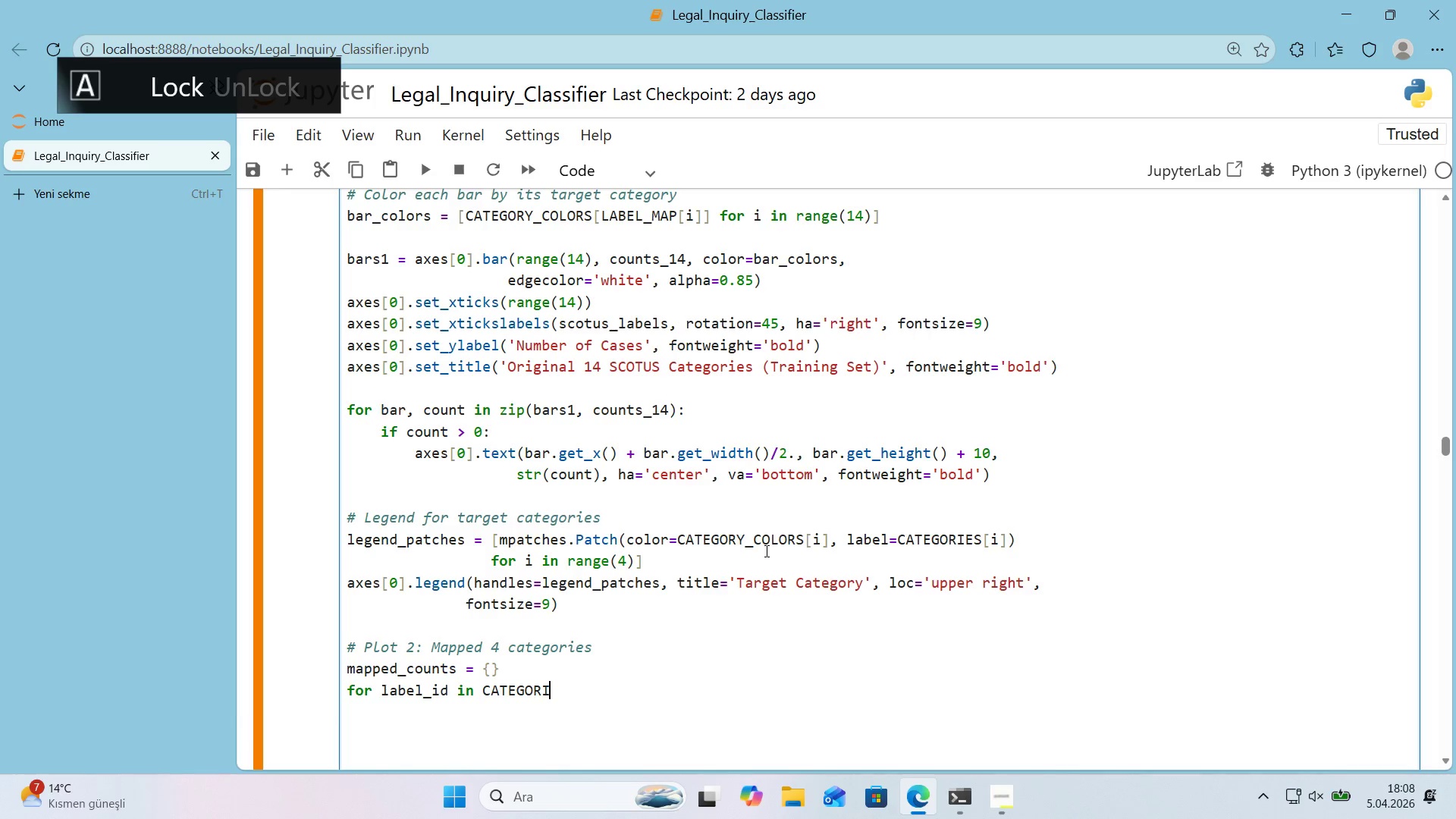 
key(Enter)
 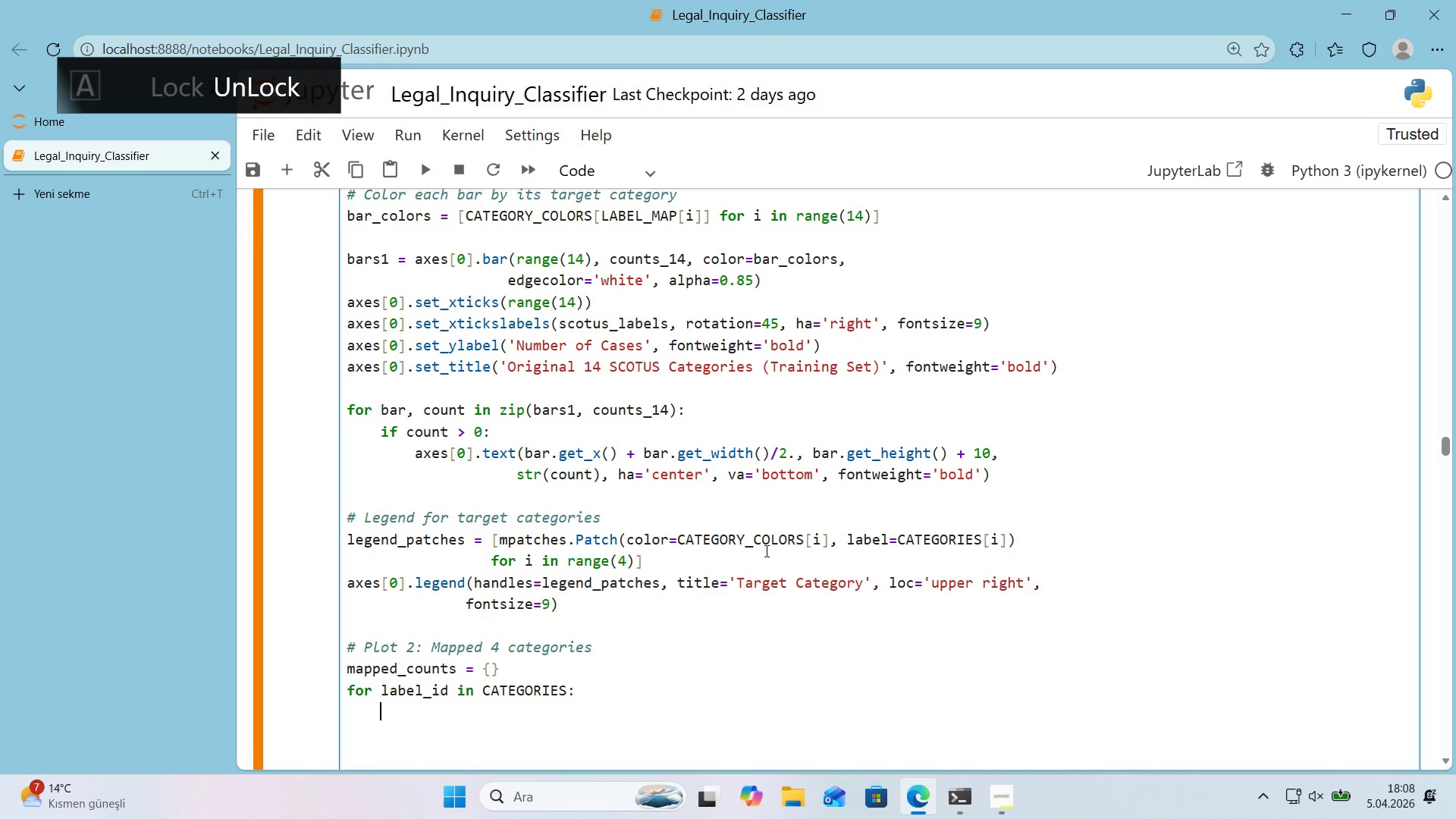 
type(source_labels ) )
 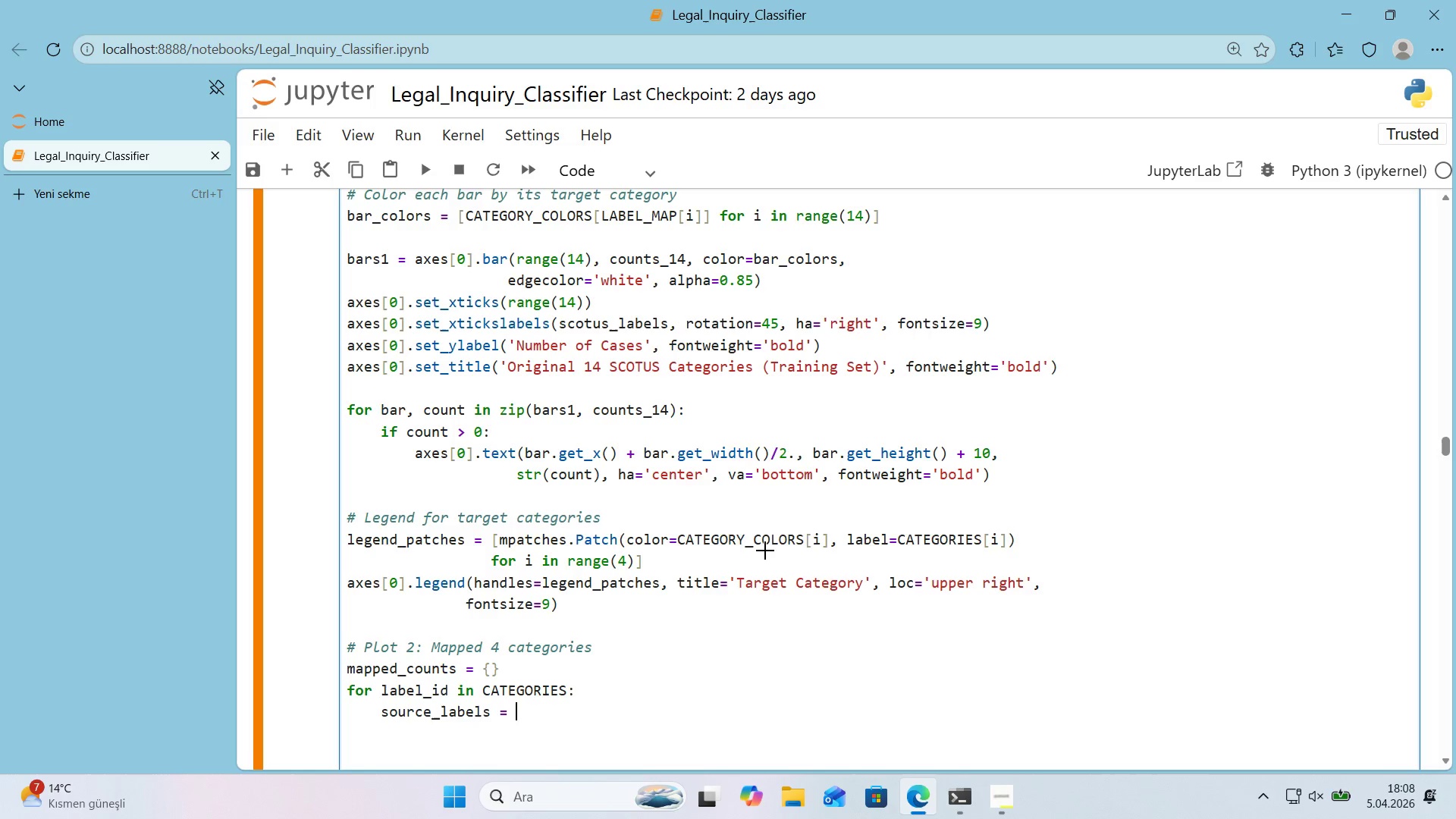 
key(Alt+Control+8)
 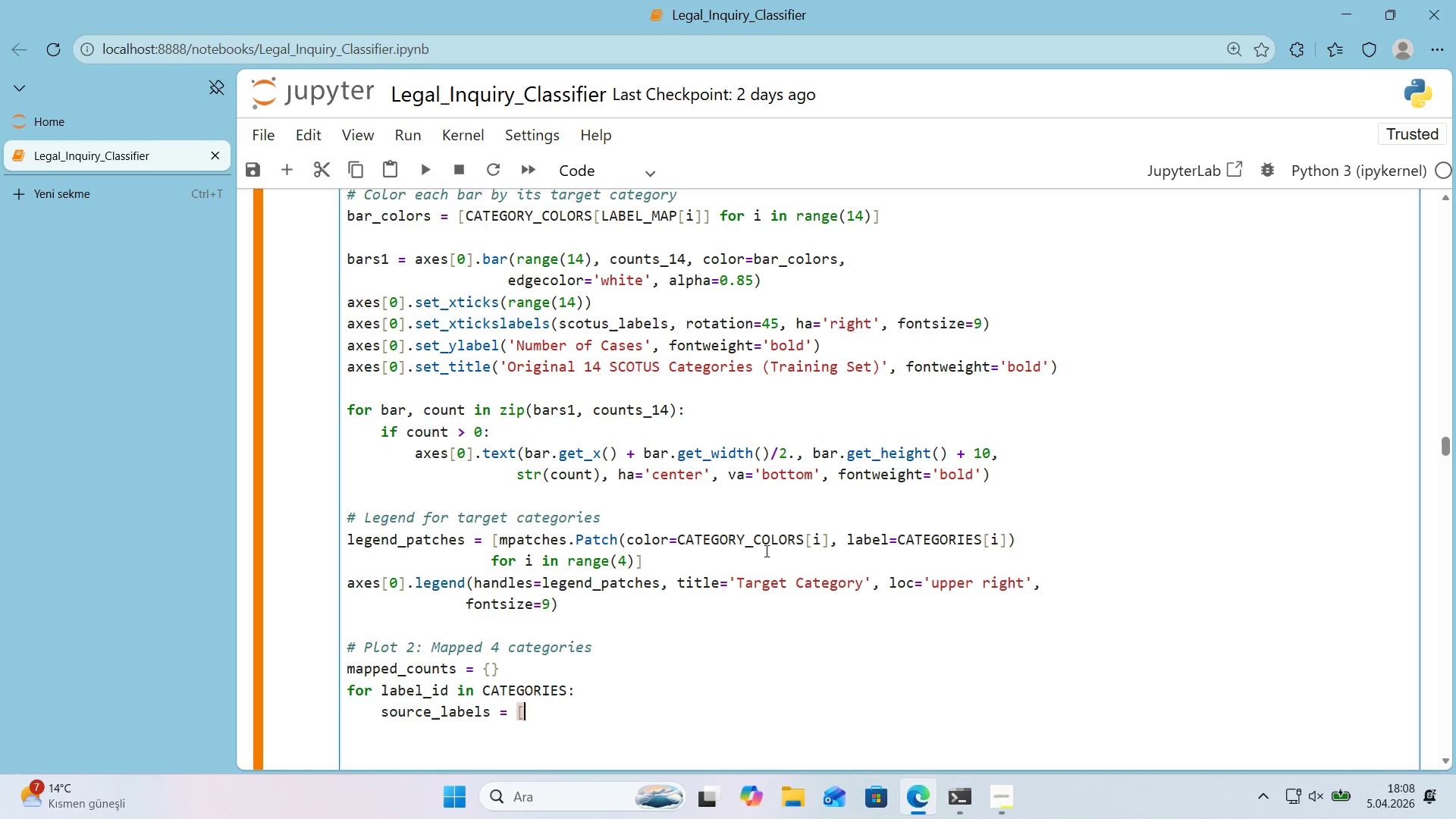 
key(Alt+Control+9)
 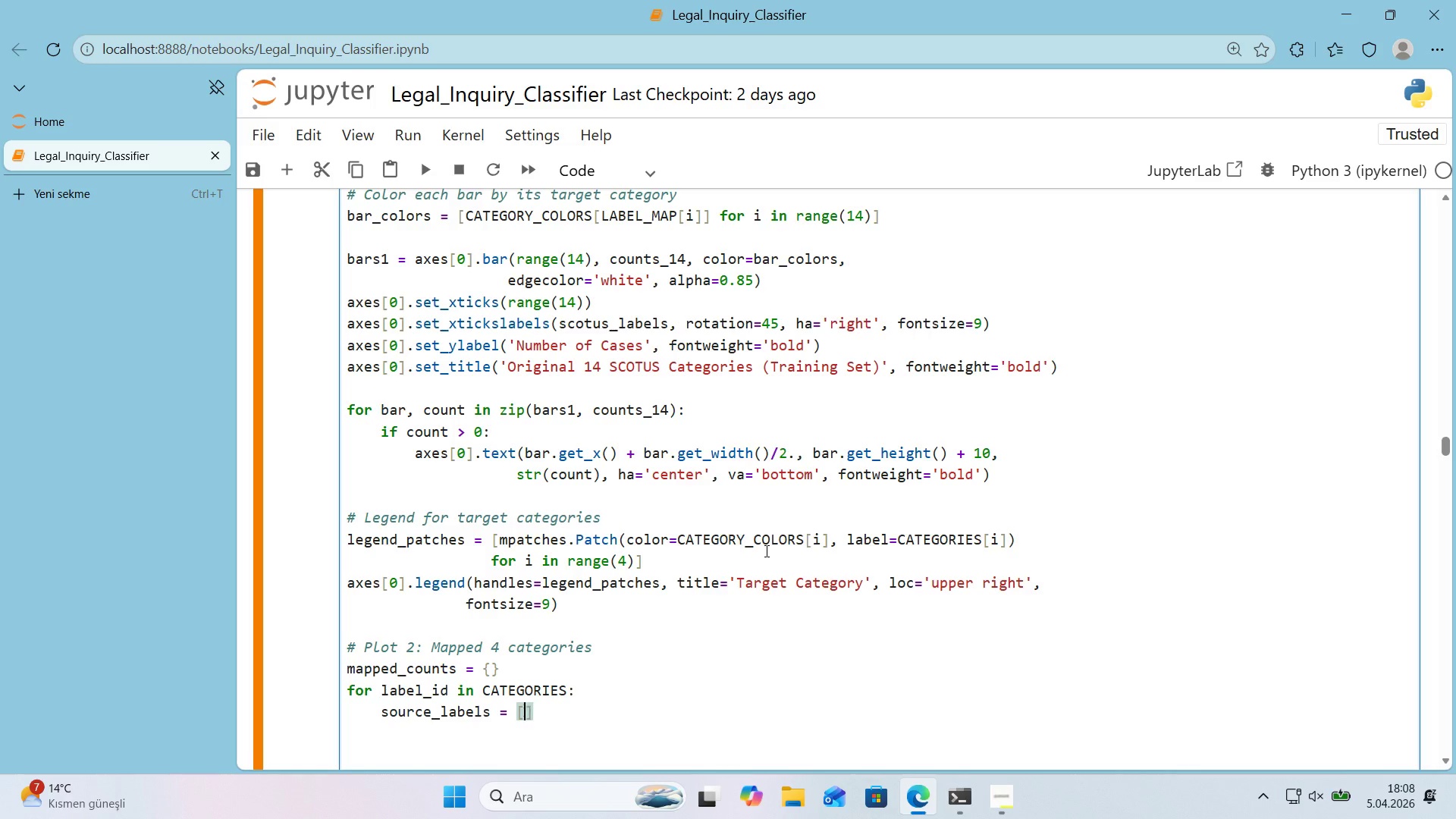 
key(ArrowLeft)
 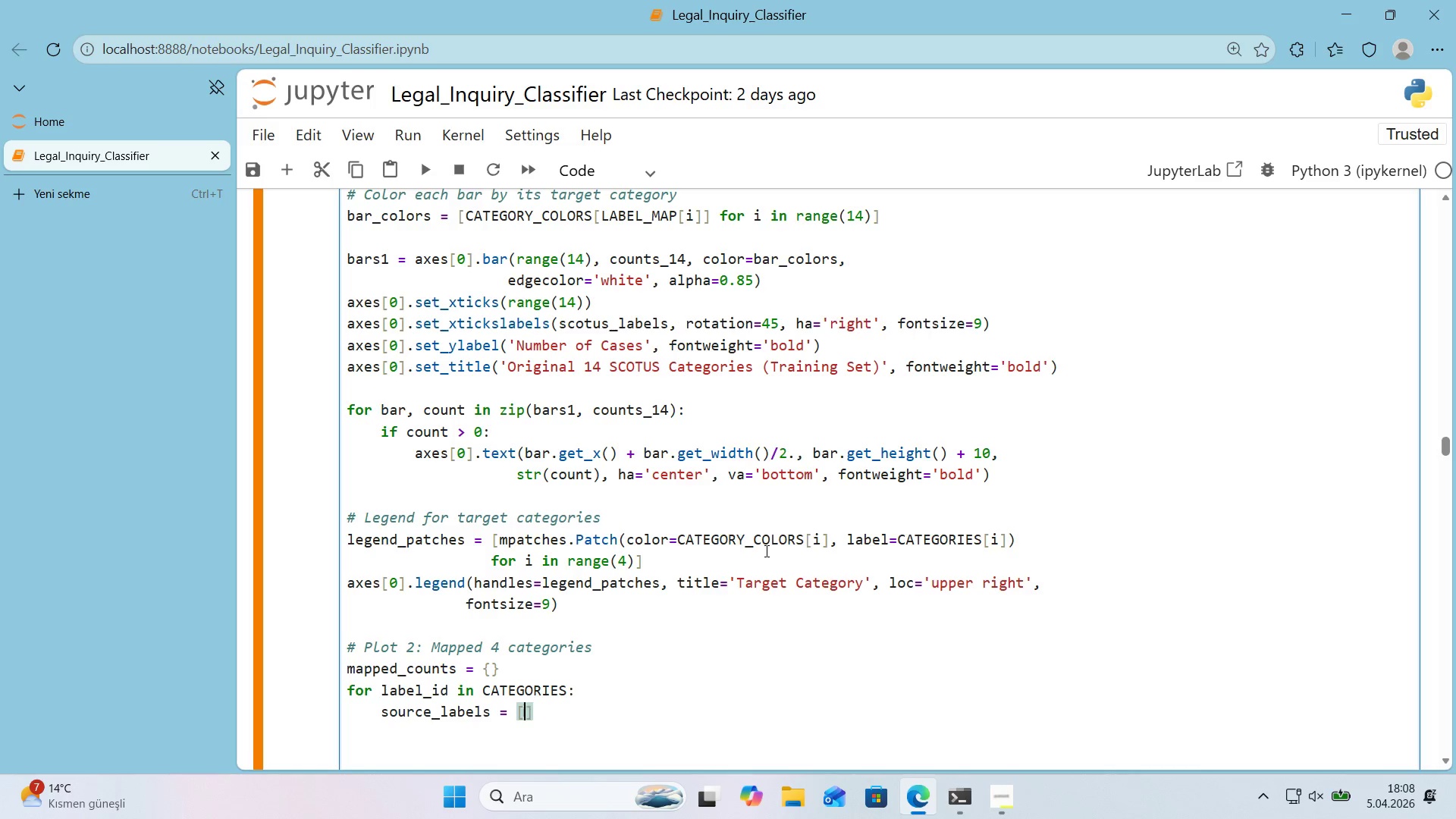 
type(k for k, v 'n LABEL_MAP.'tems*()
 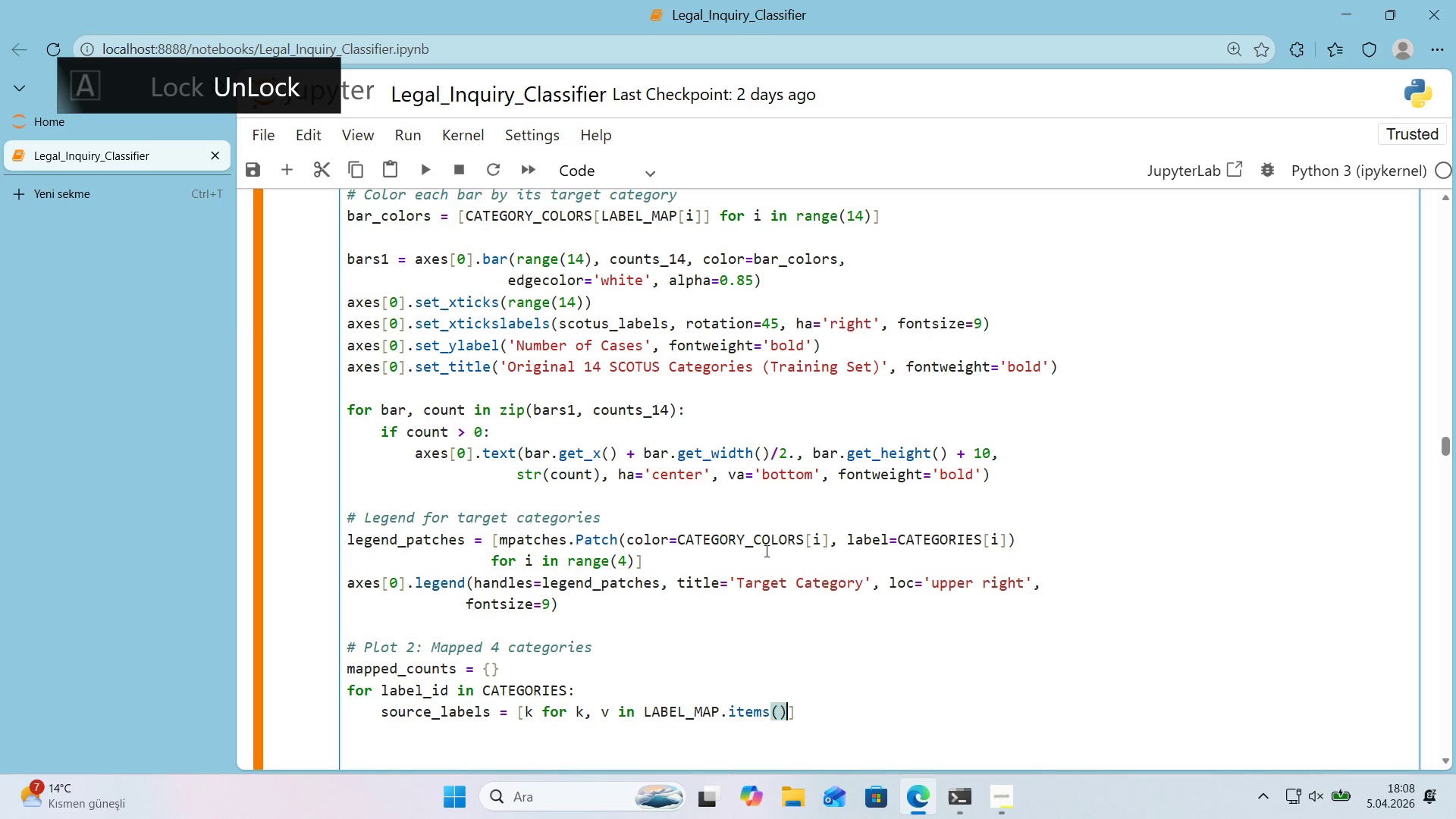 
type( 'f v )) label_'d)
 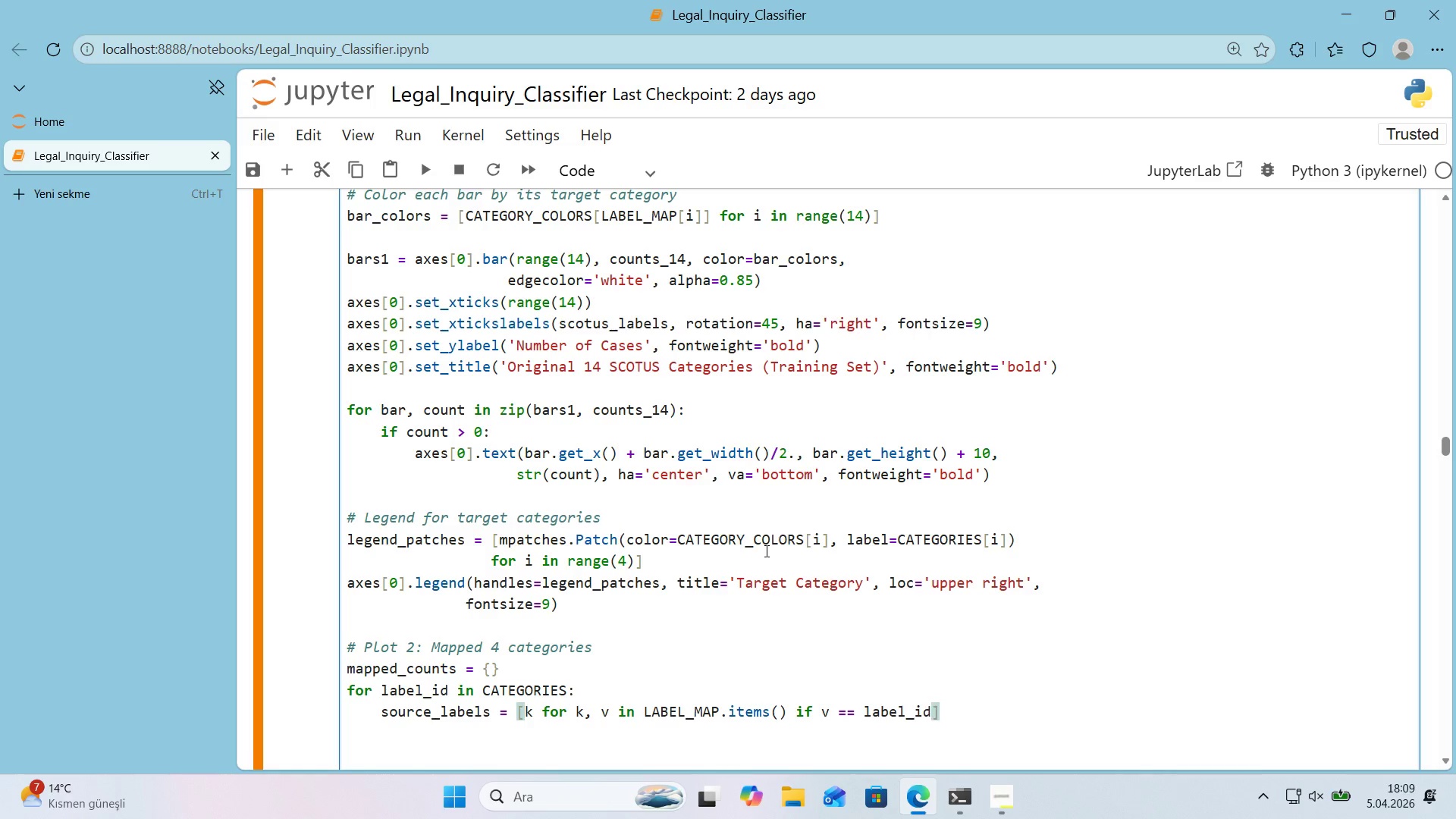 
key(ArrowRight)
 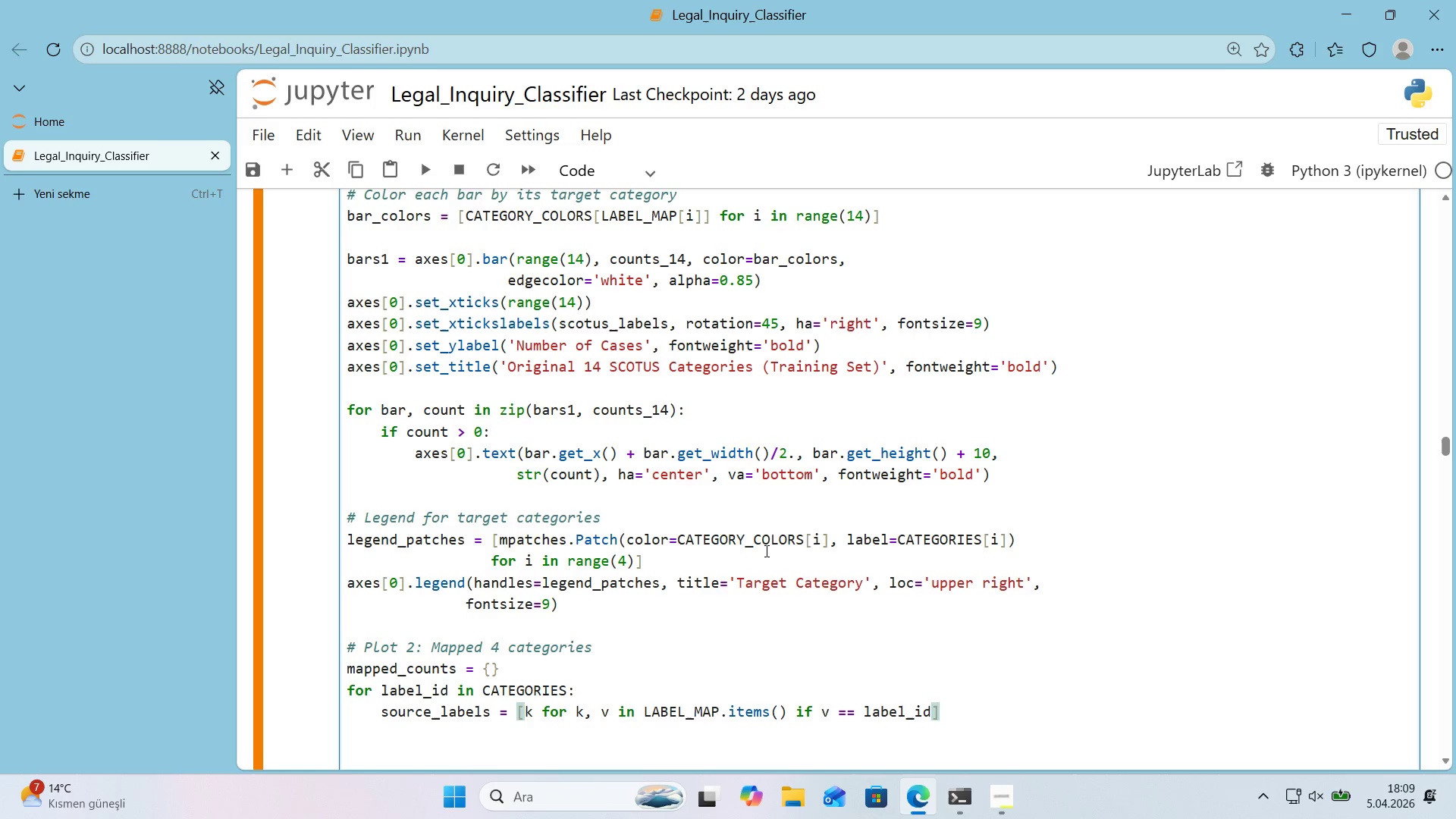 
key(Enter)
 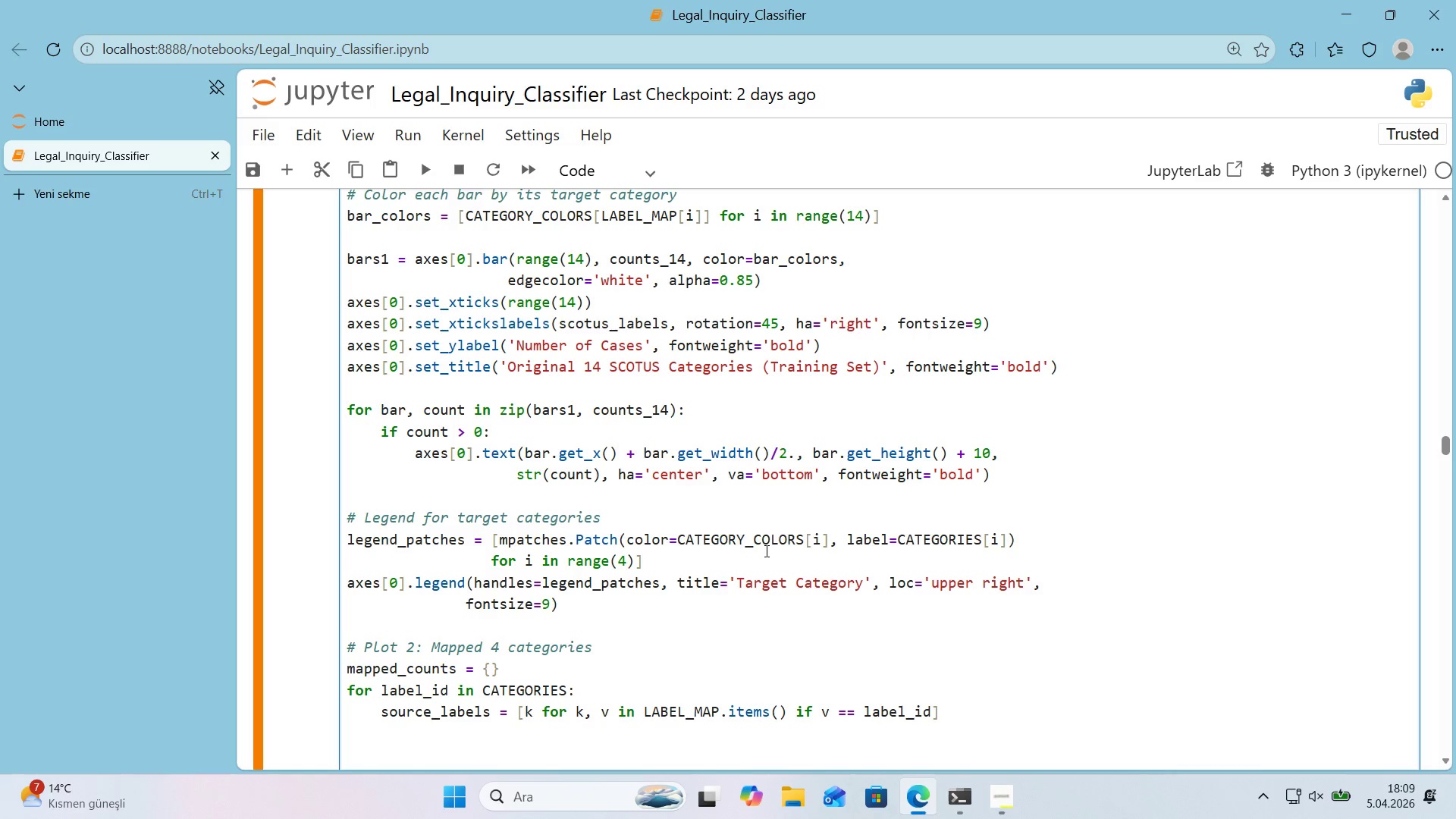 
type(mapped_counts)
 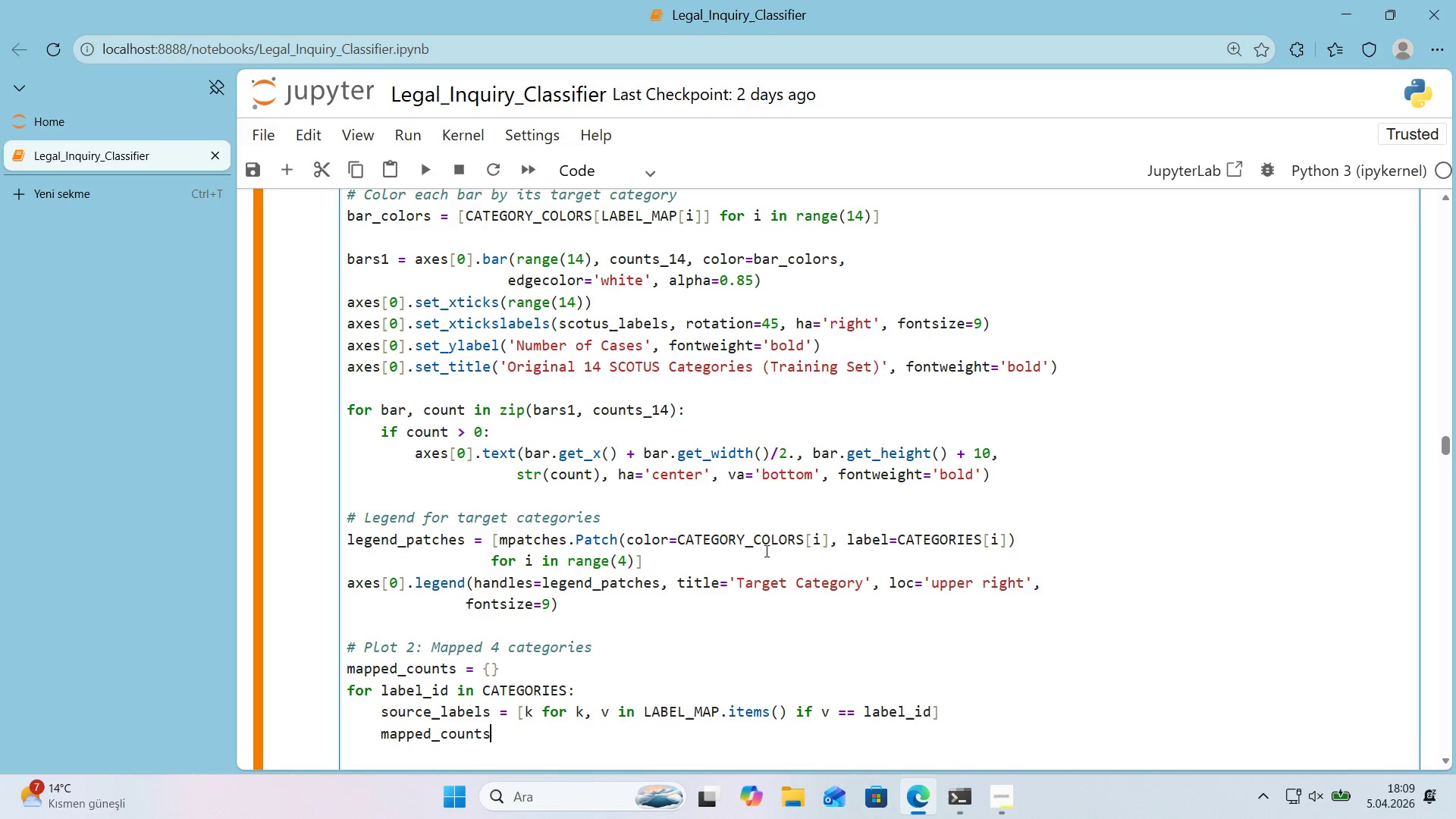 
key(Alt+Control+8)
 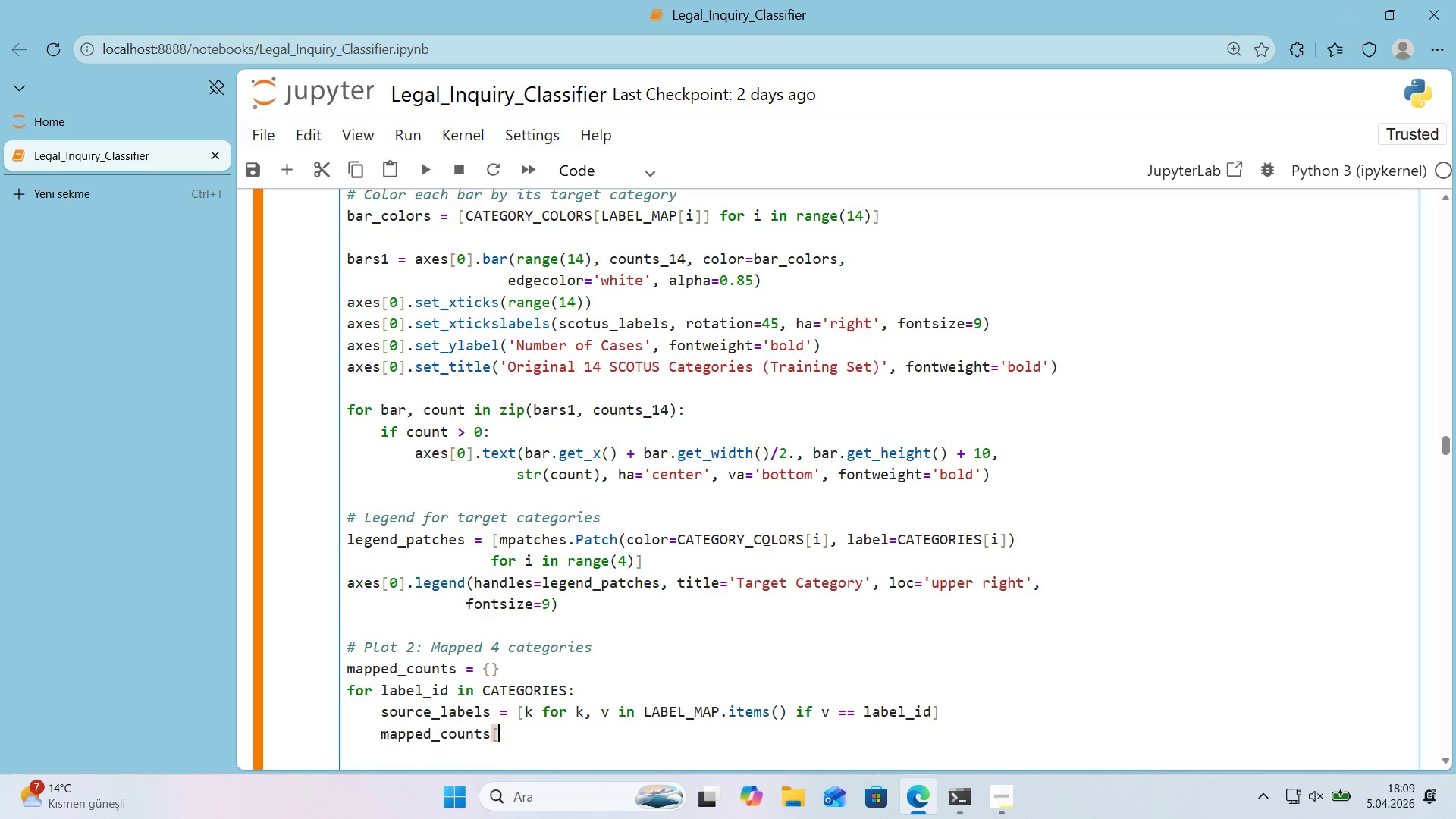 
key(Alt+Control+9)
 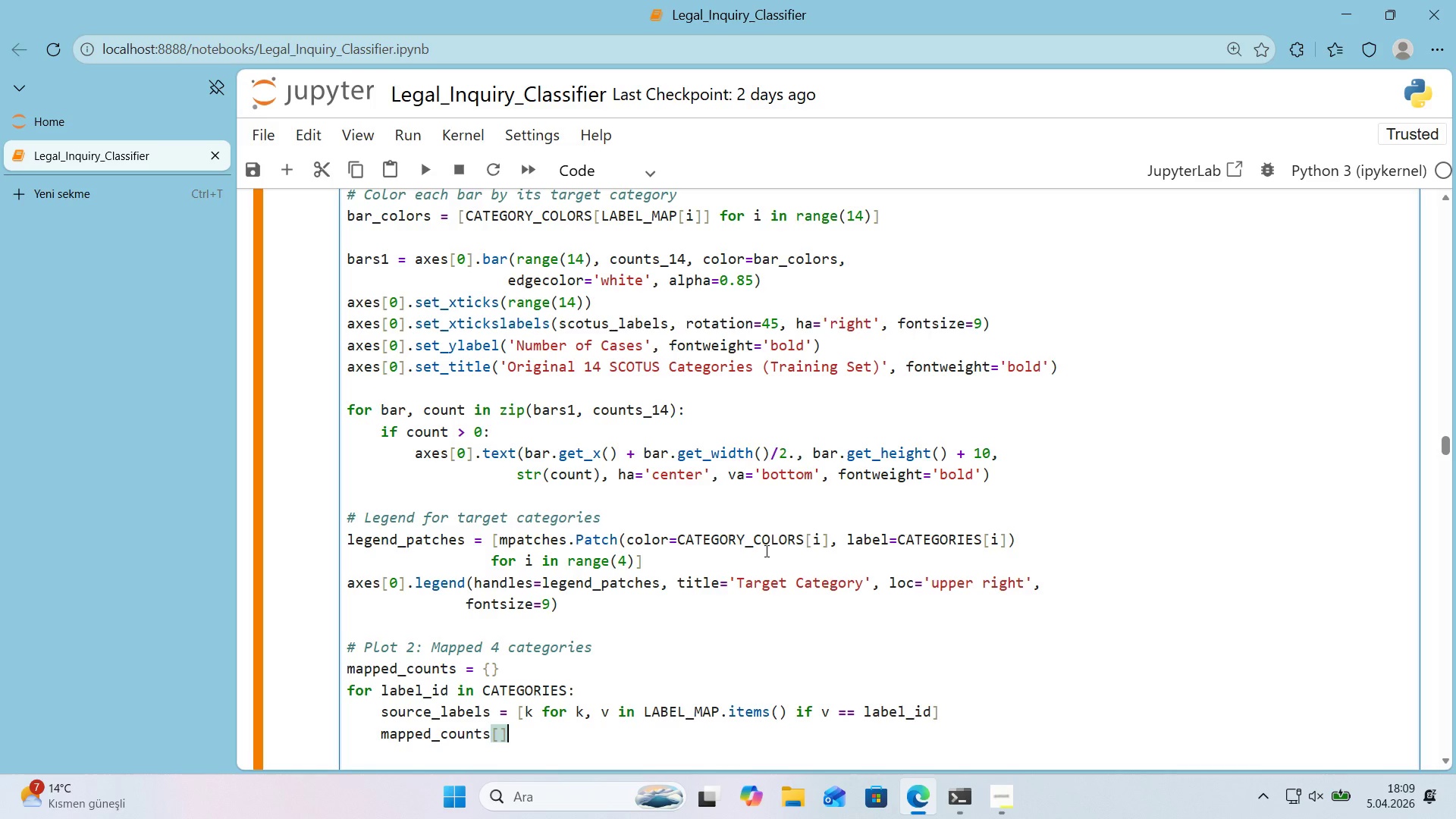 
key(ArrowLeft)
 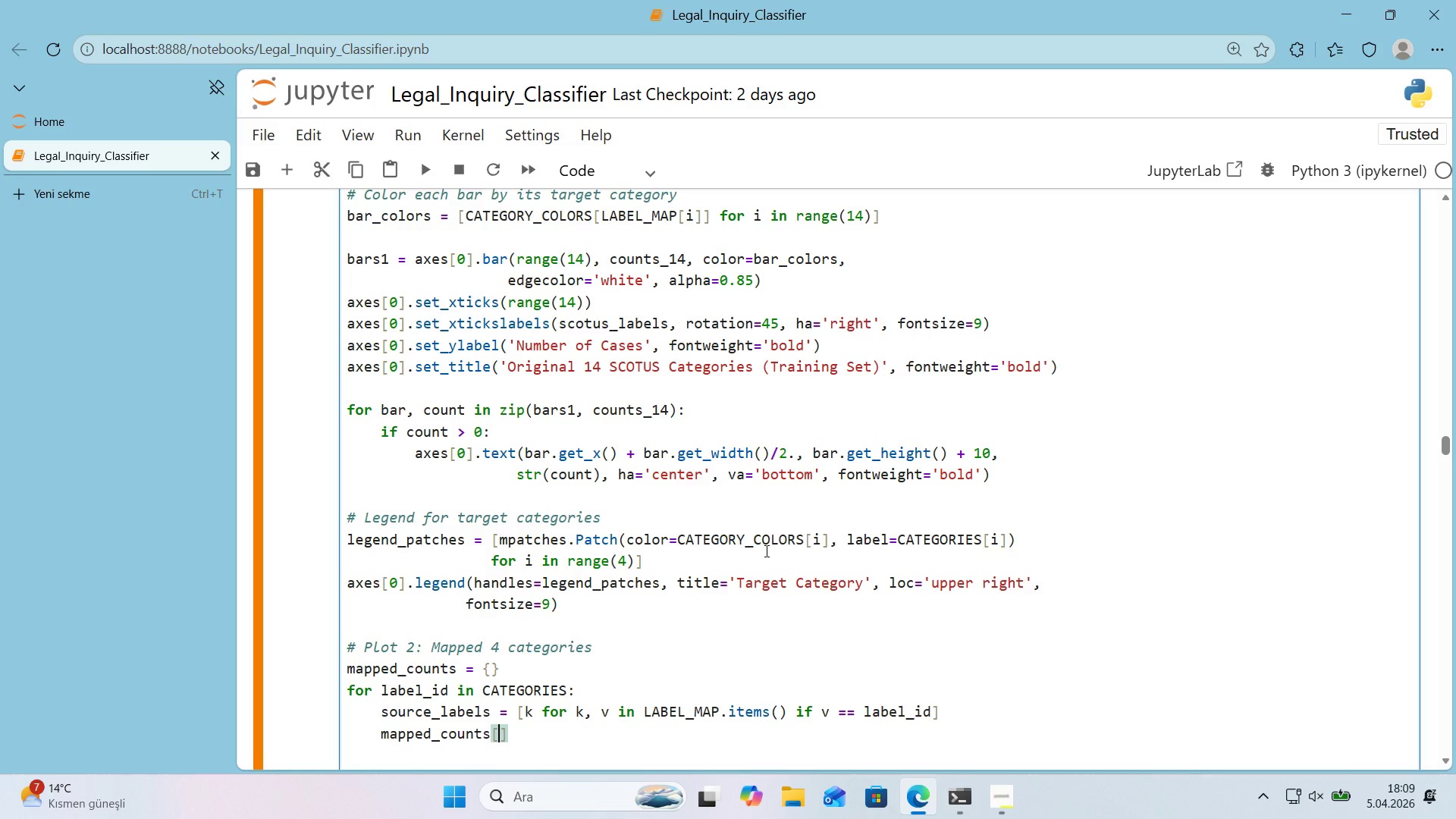 
type(CATEGORIES)
 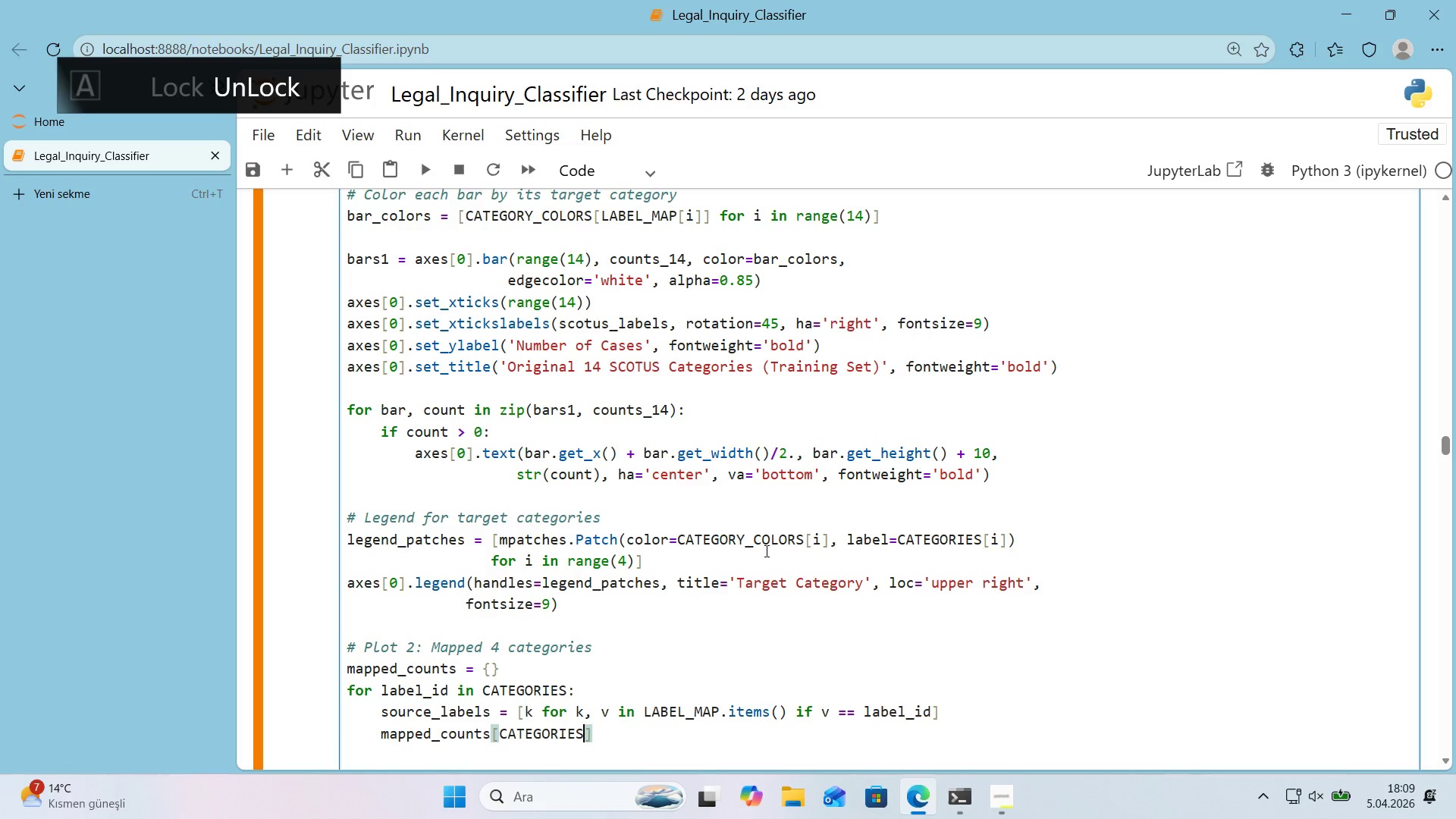 
key(Alt+Control+8)
 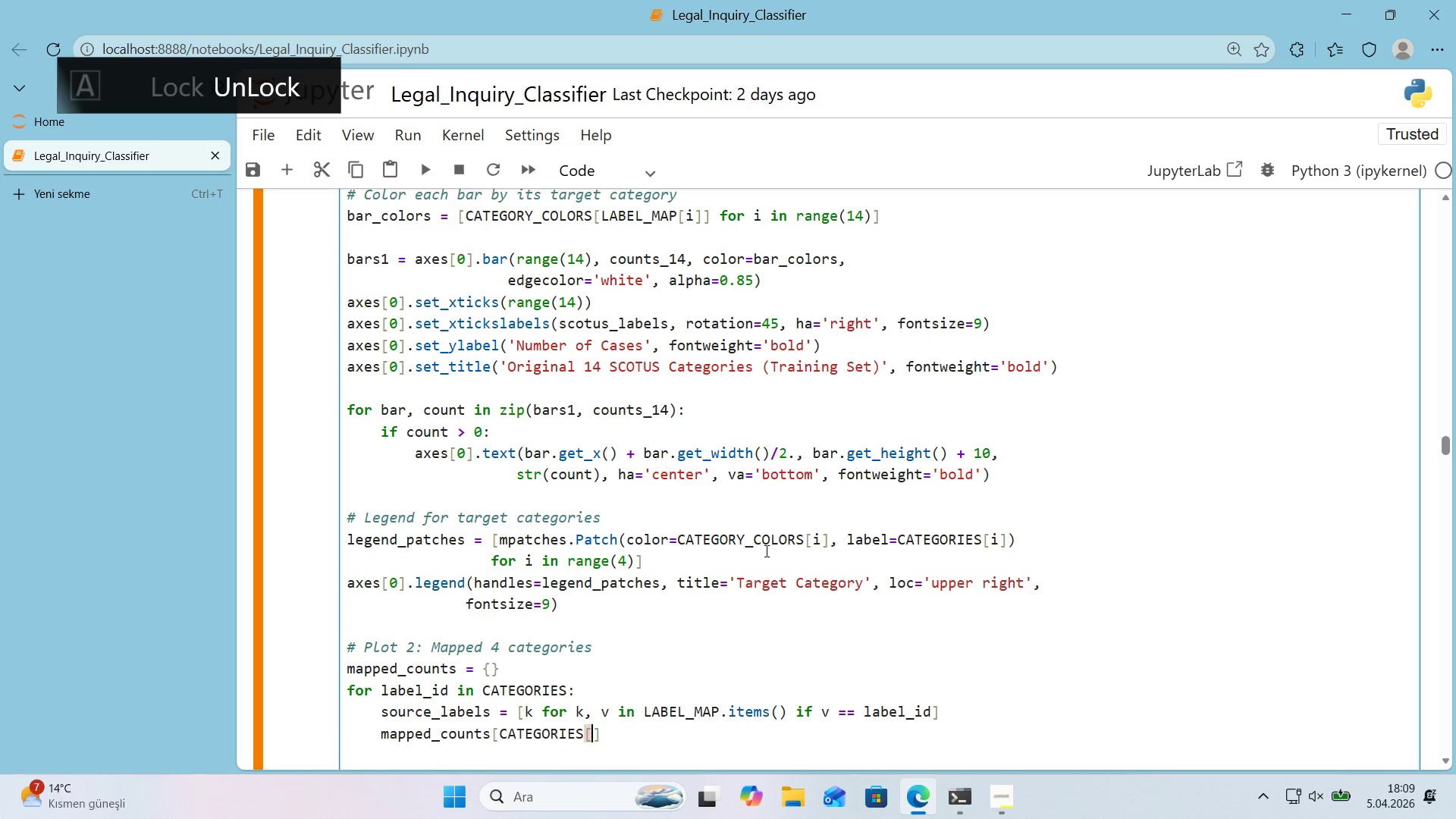 
key(Alt+Control+9)
 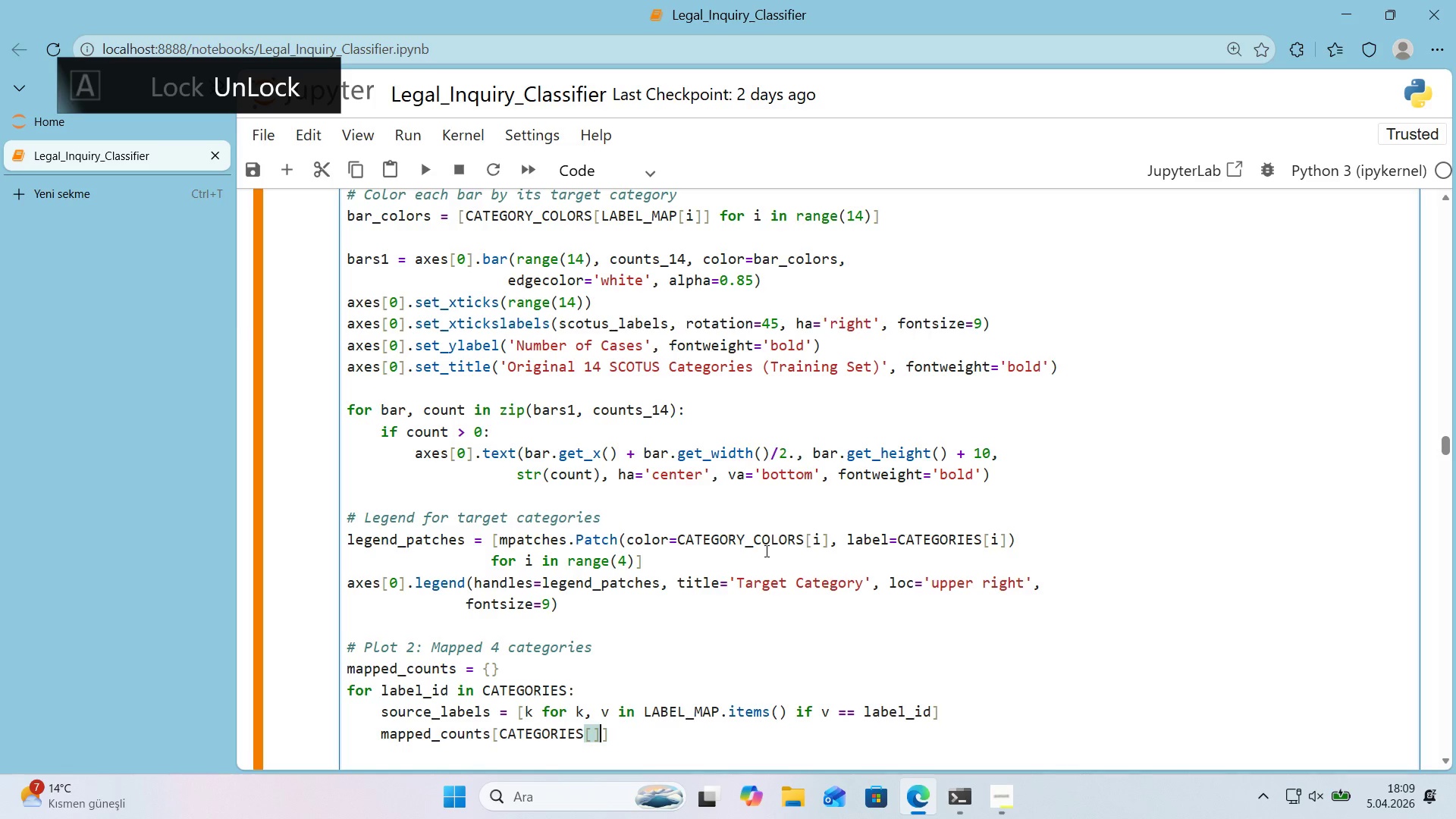 
key(ArrowLeft)
 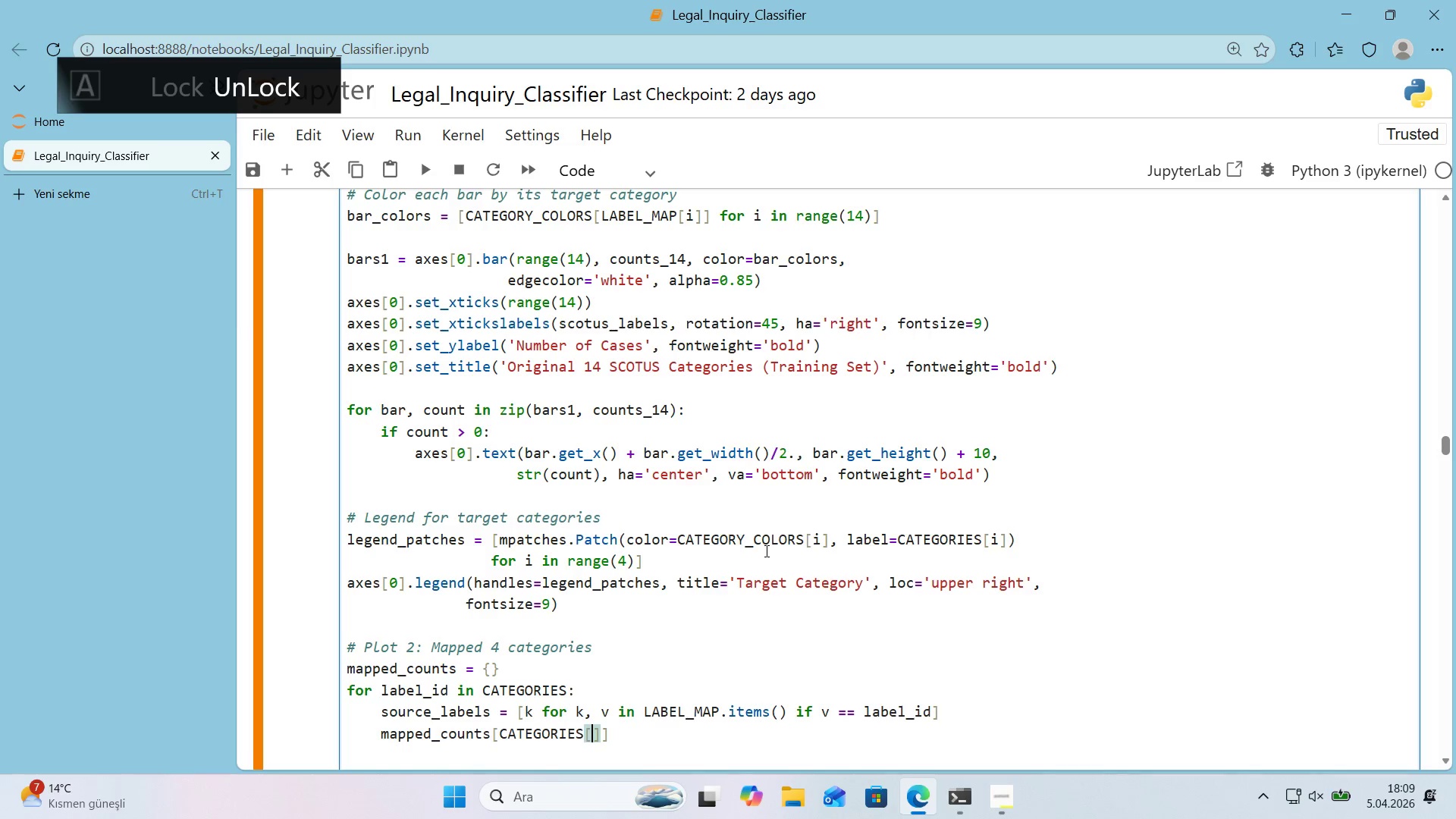 
type(labl)
key(Backspace)
type(el_'d)
 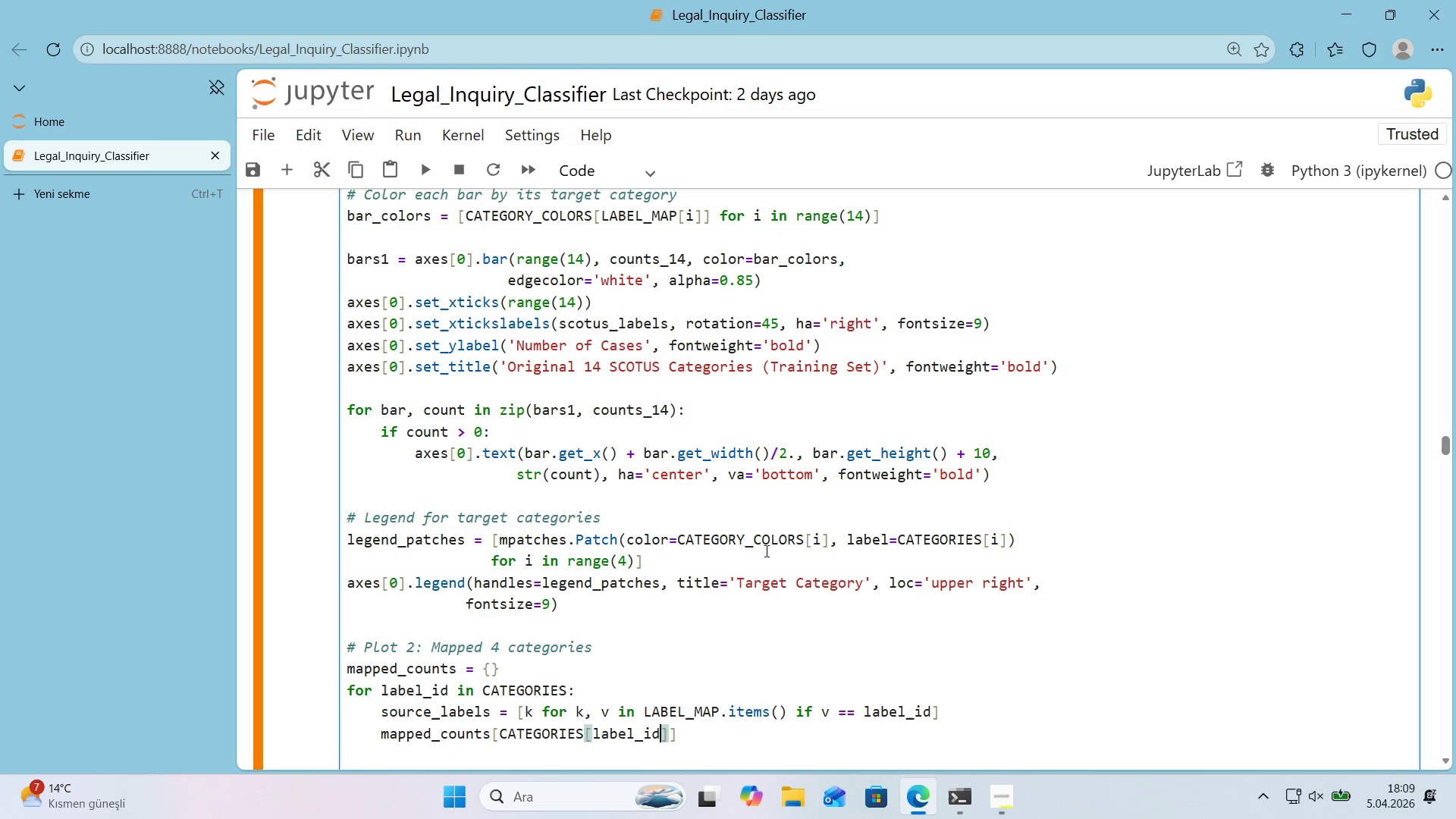 
key(ArrowRight)
 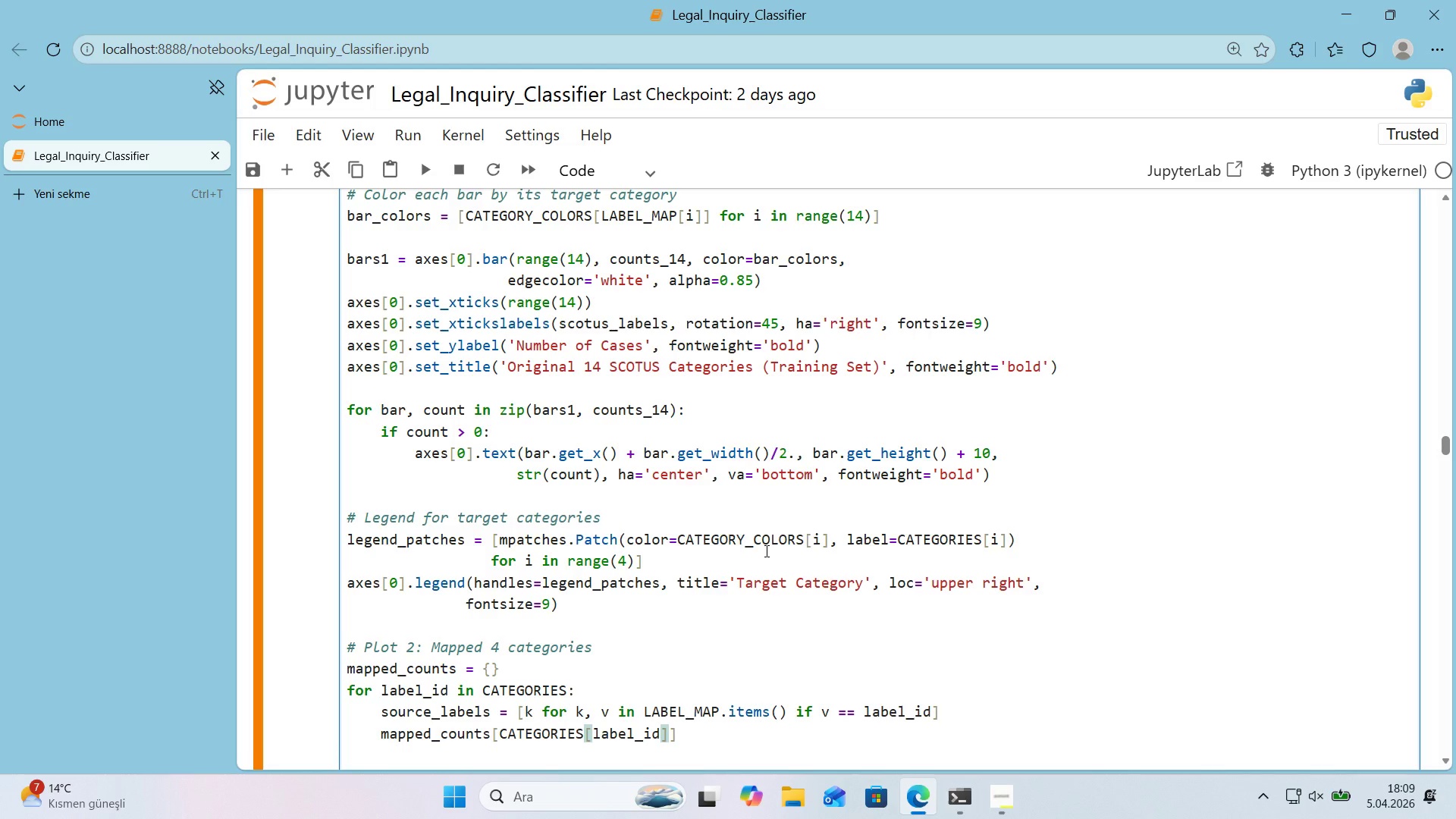 
key(ArrowRight)
 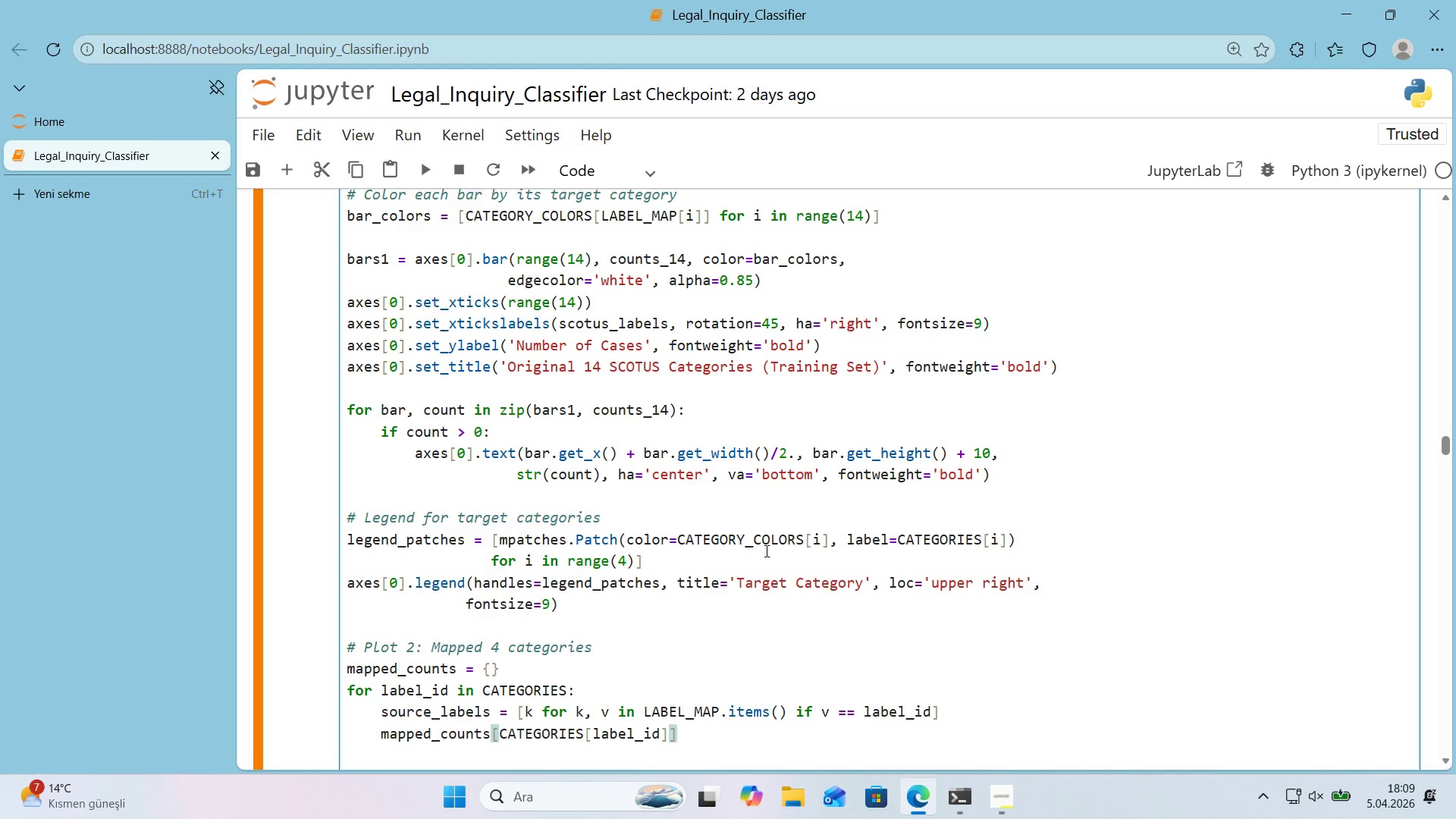 
type( ) sum*()
 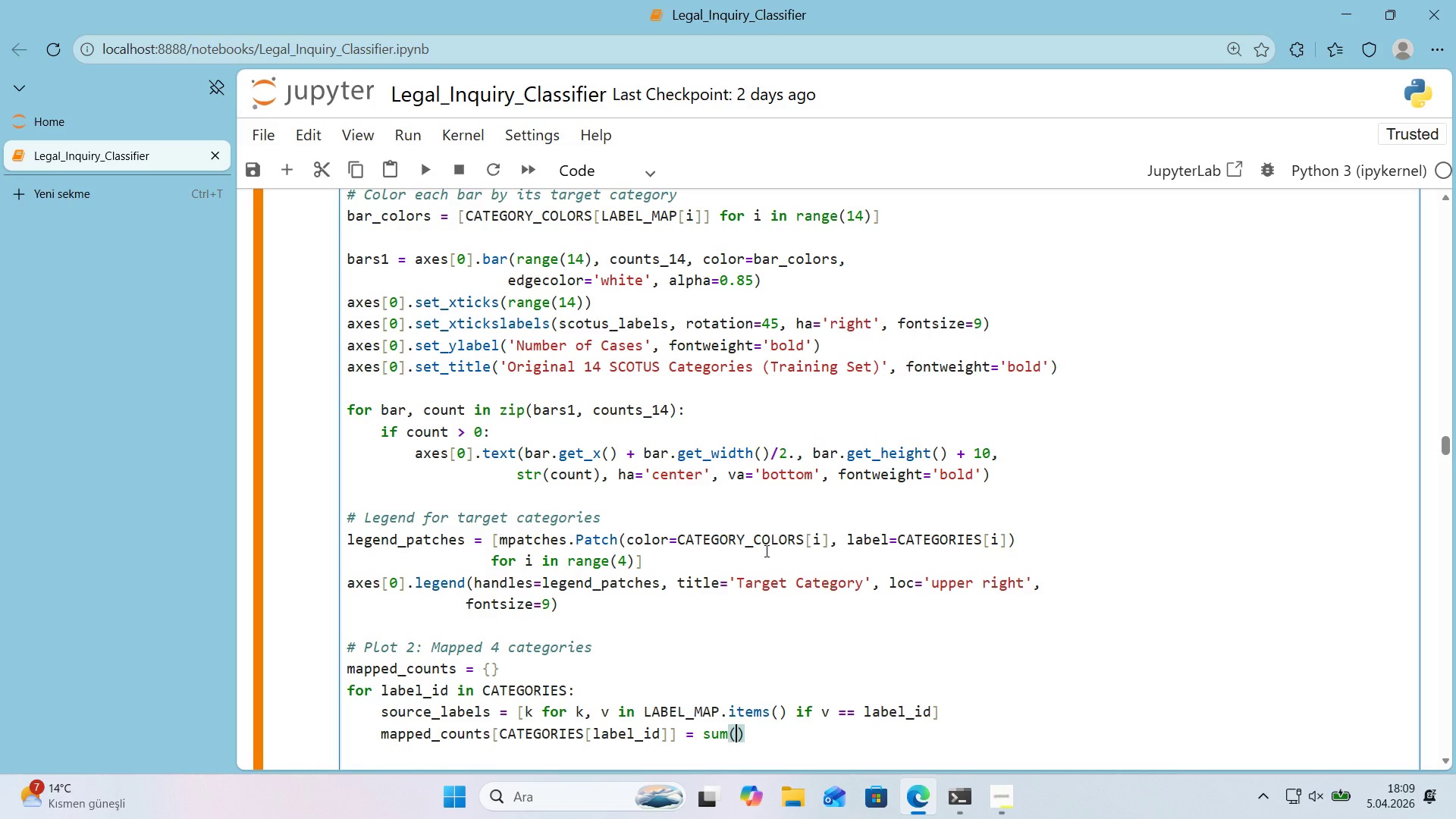 
 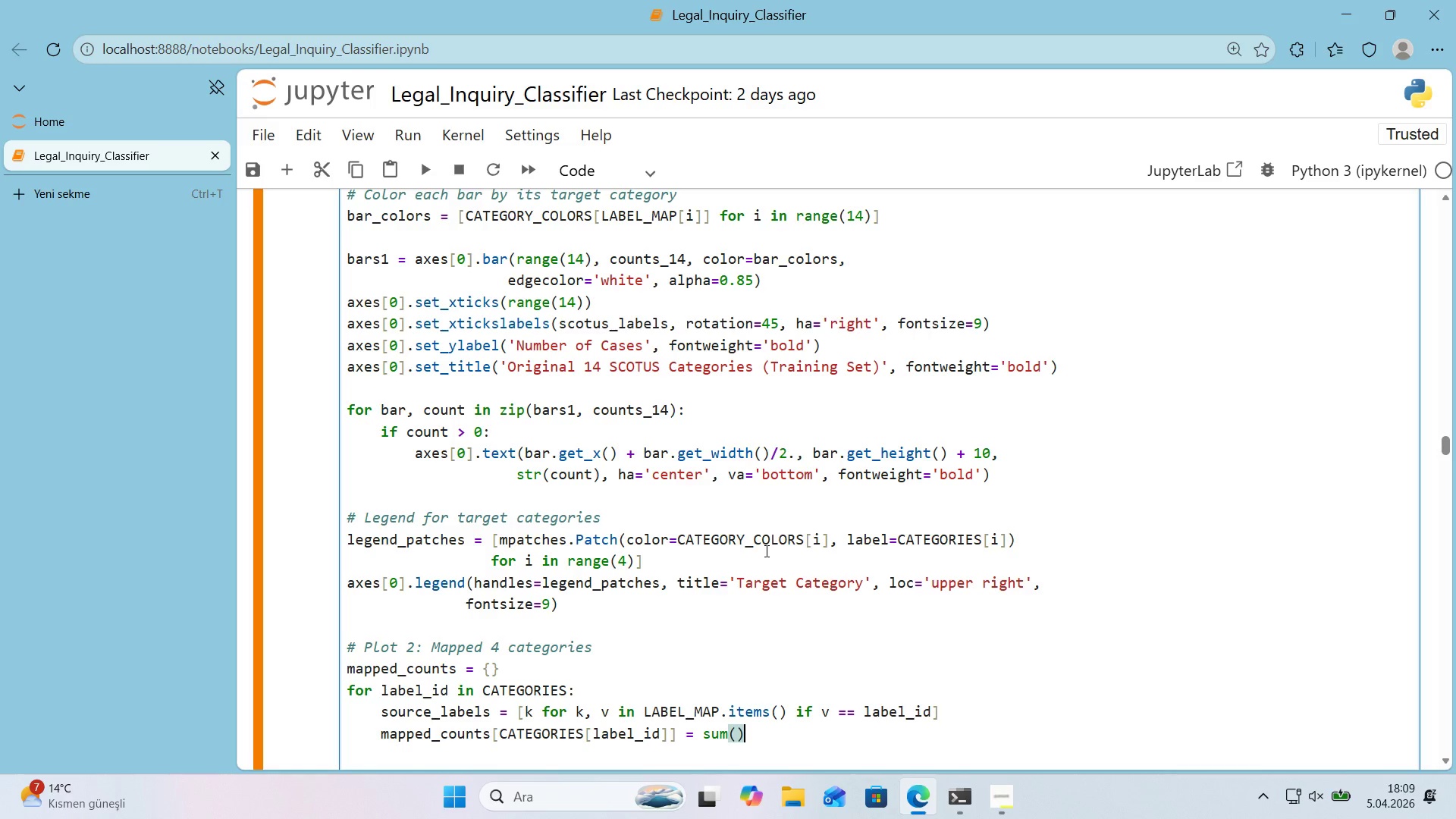 
key(ArrowLeft)
 